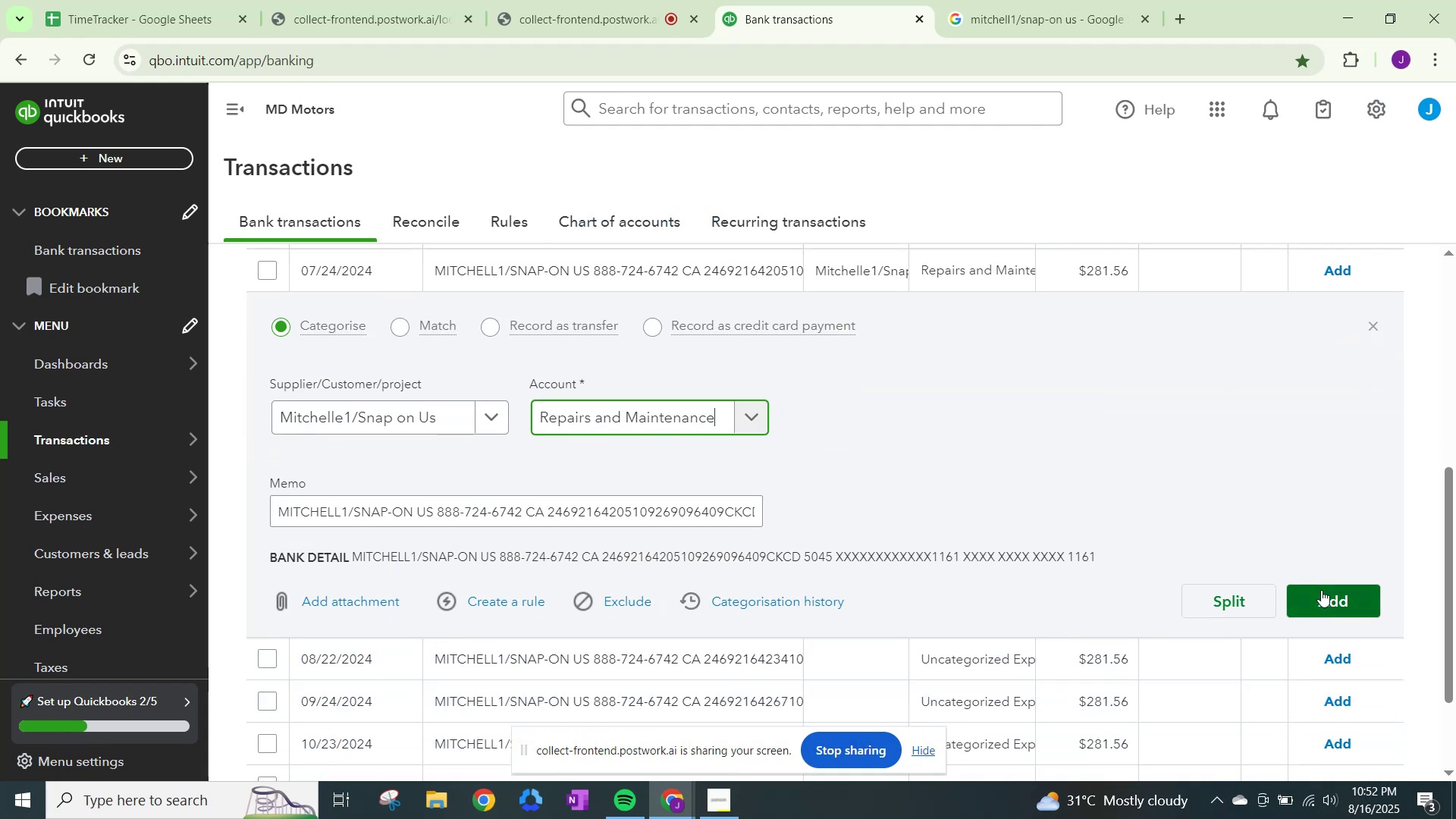 
left_click([1321, 589])
 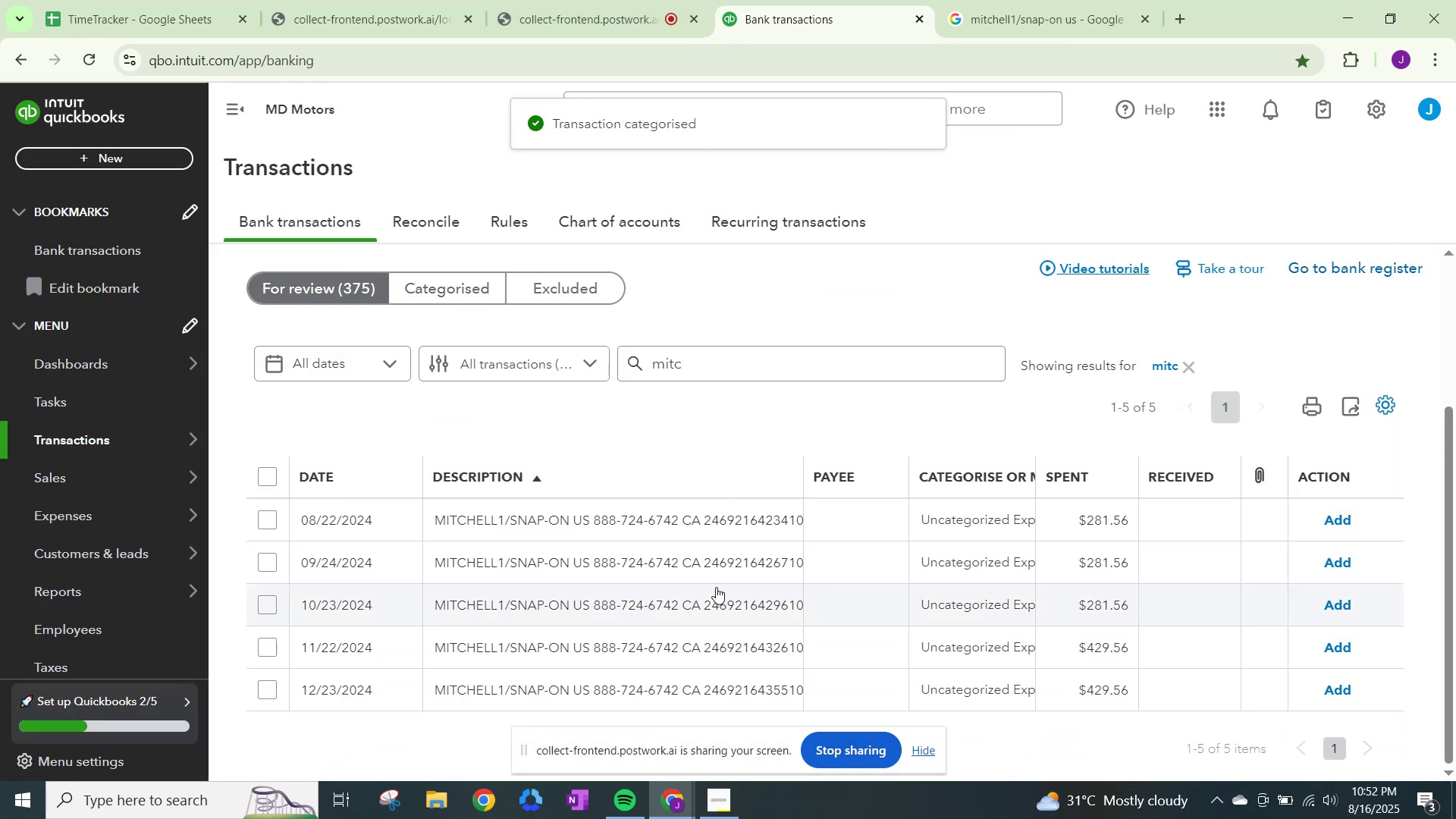 
left_click([921, 516])
 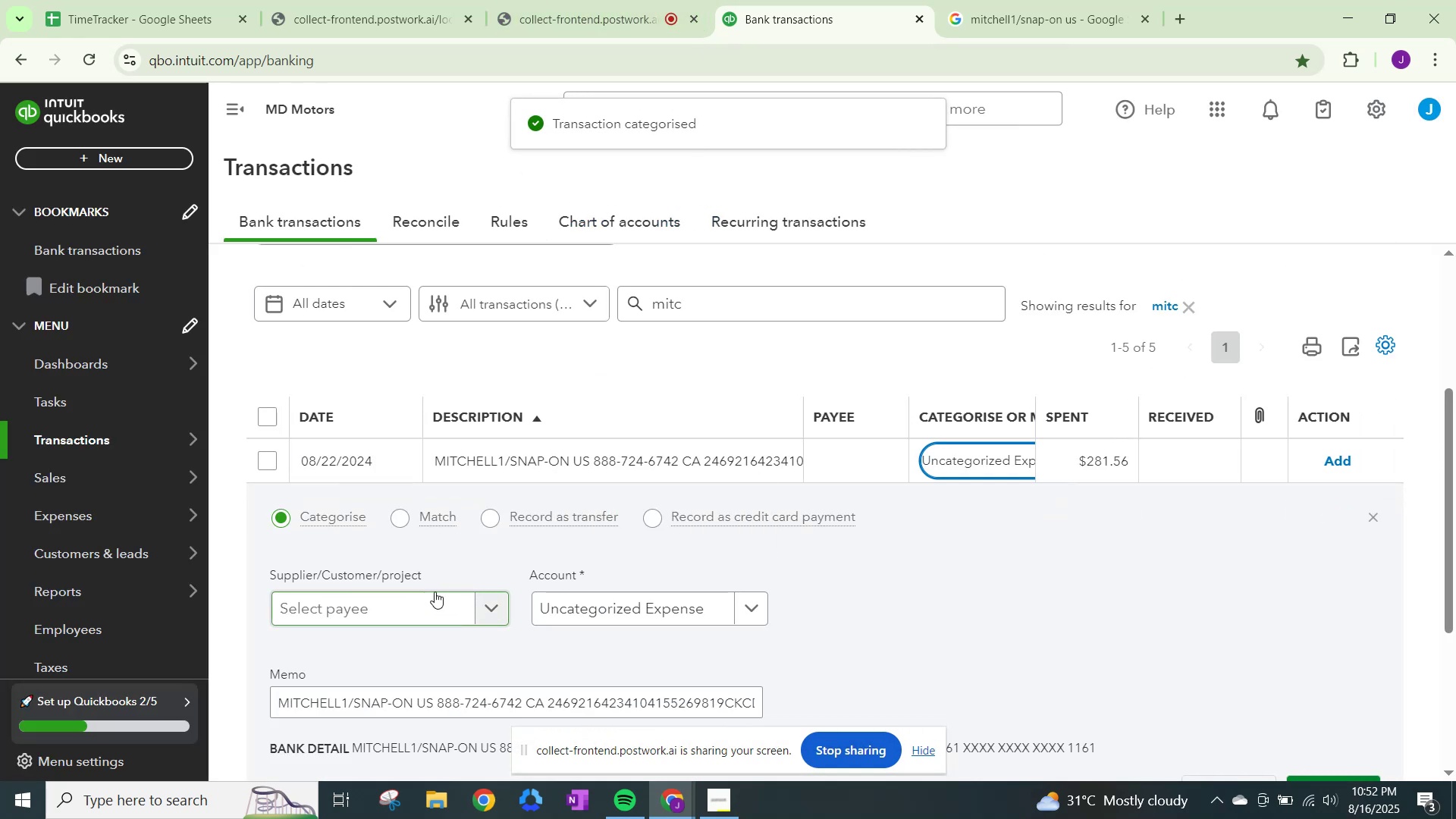 
left_click([435, 592])
 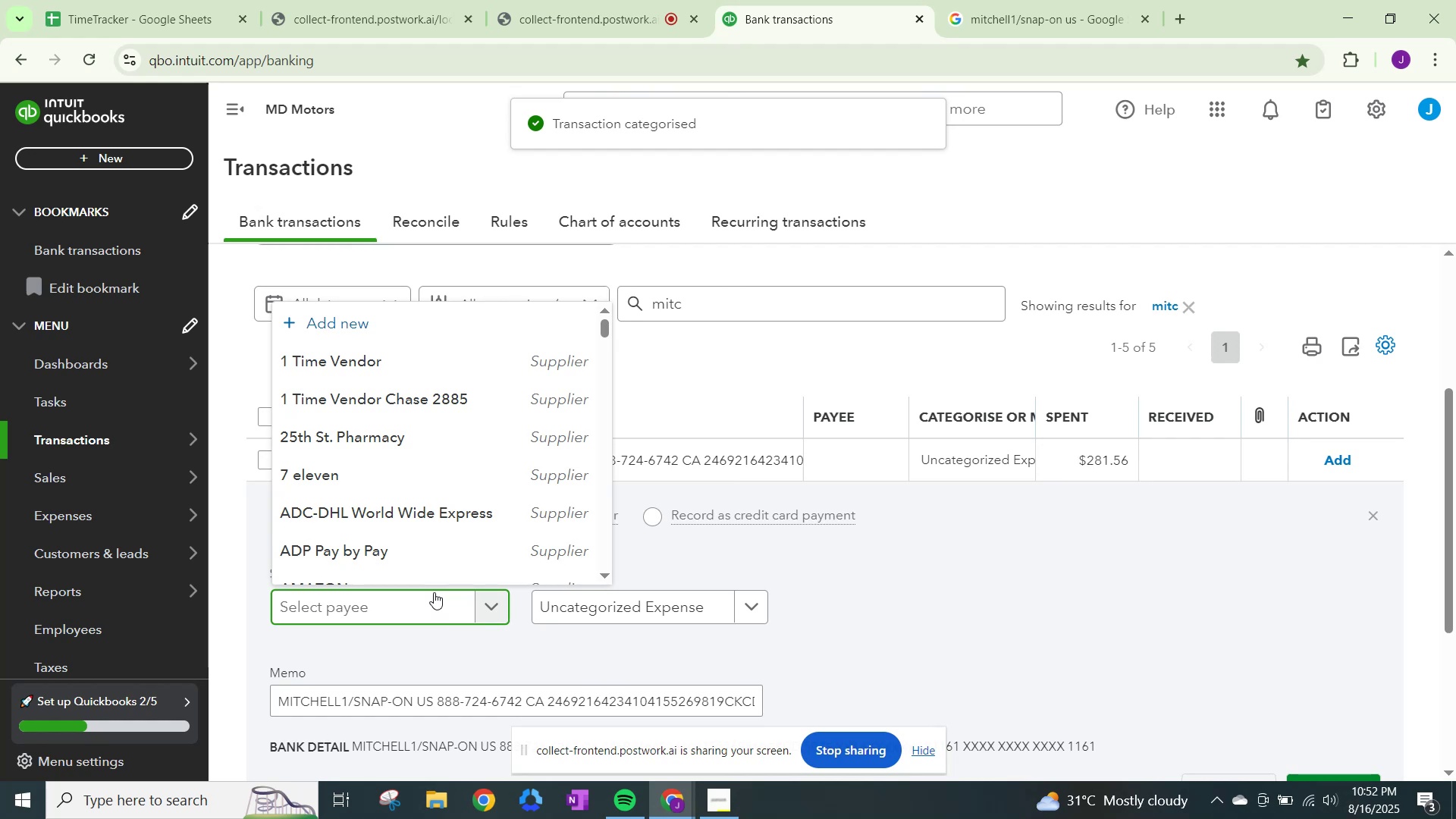 
type(mitche)
 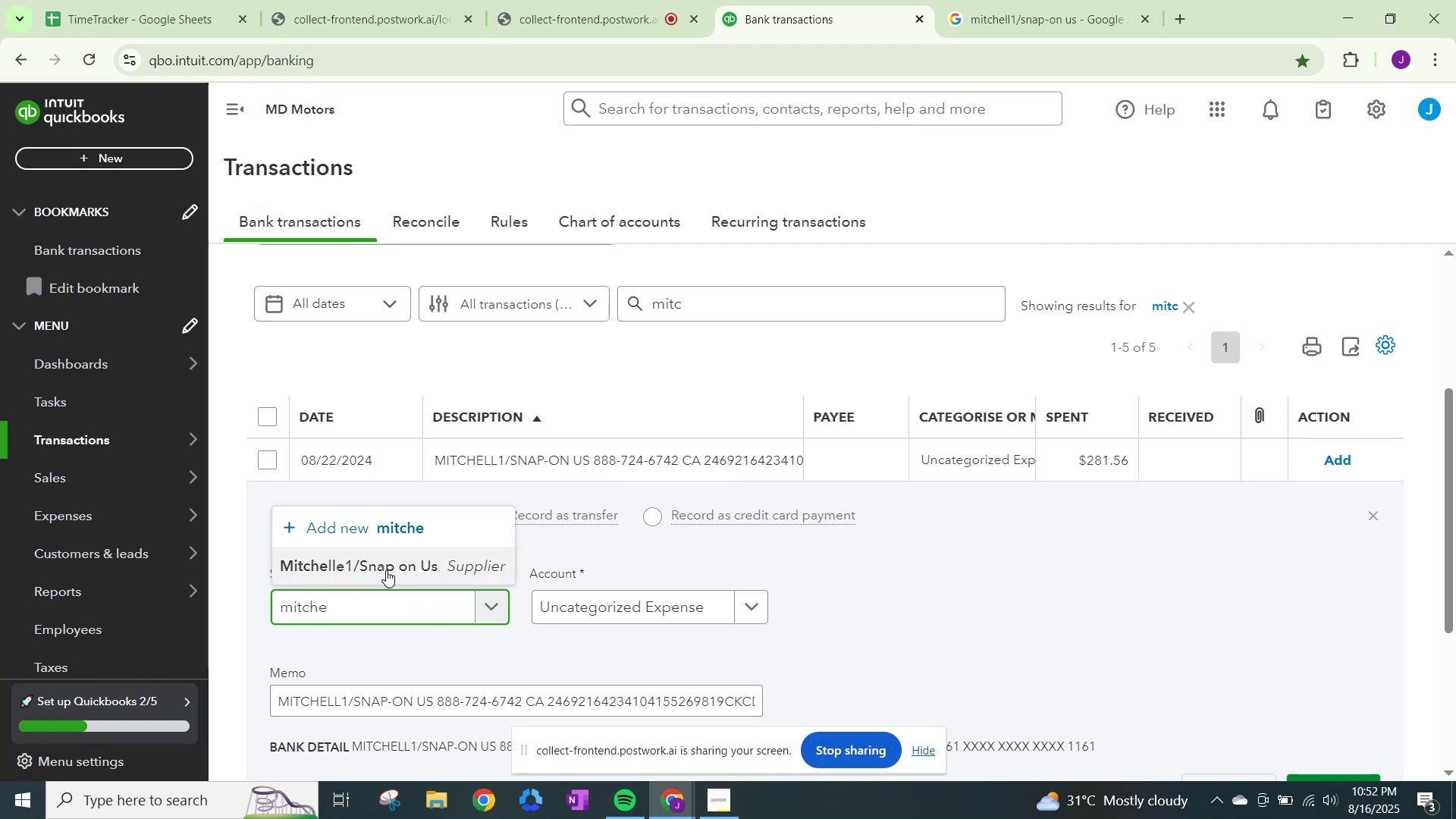 
left_click([384, 563])
 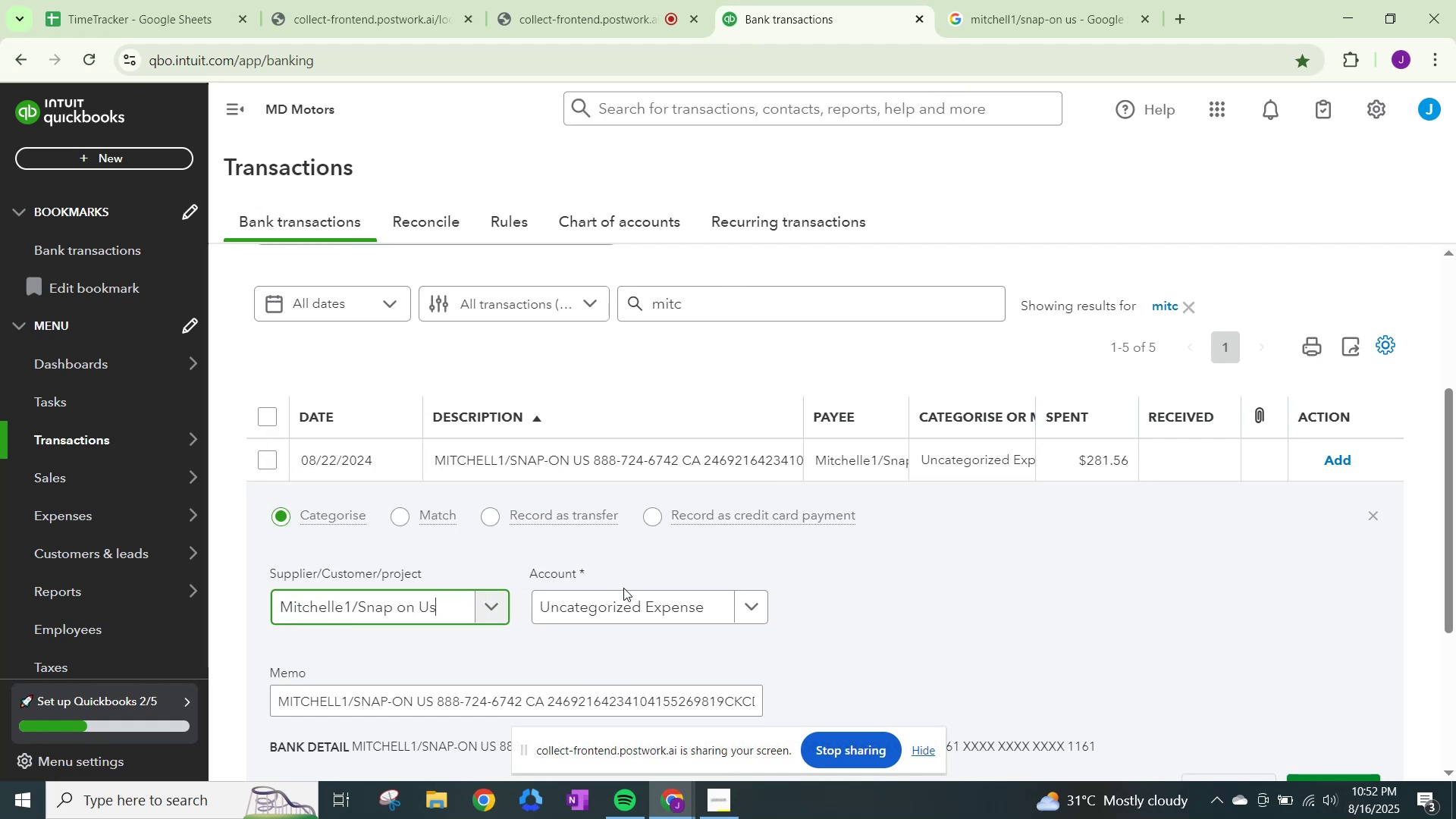 
left_click_drag(start_coordinate=[623, 592], to_coordinate=[623, 596])
 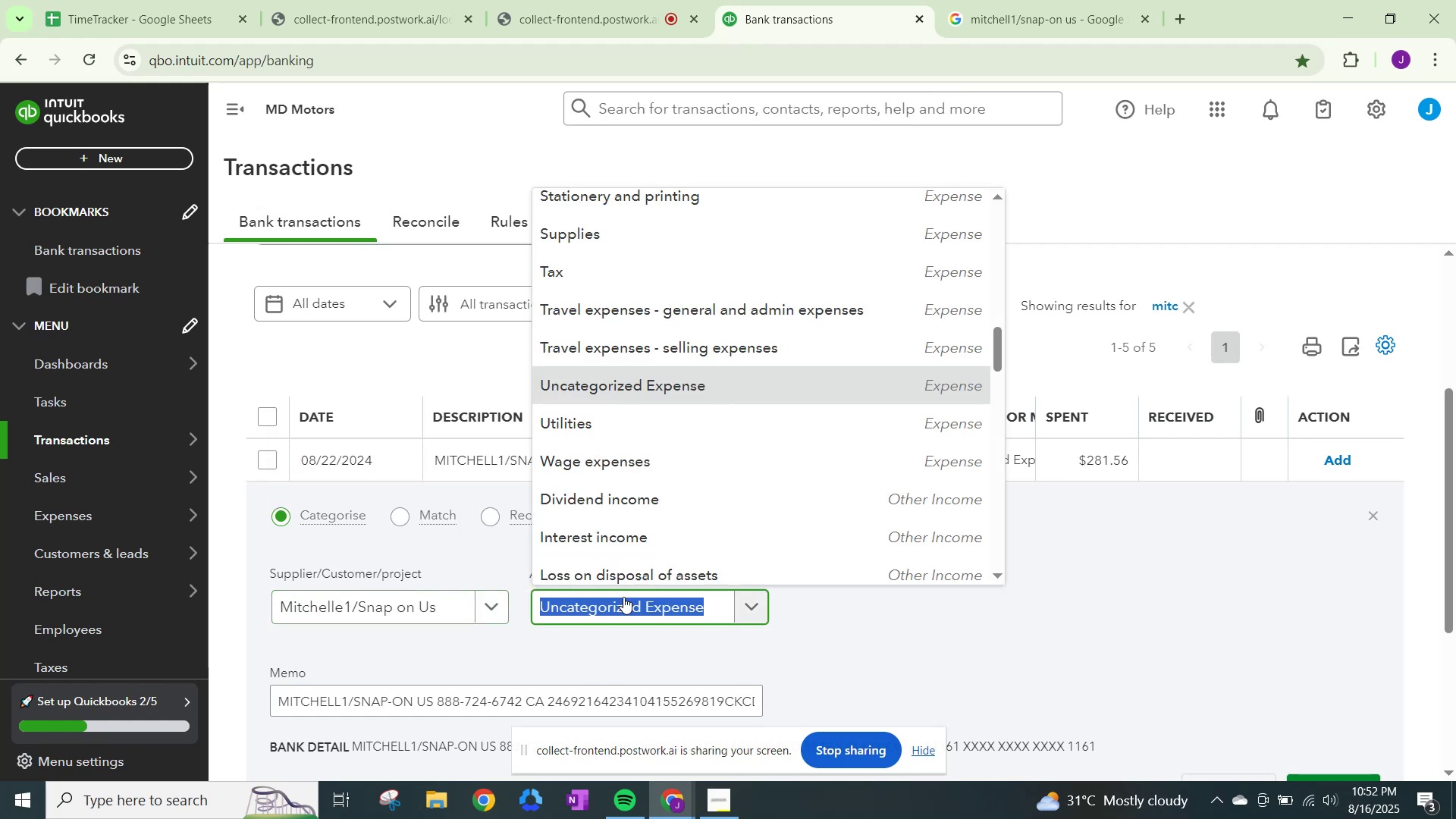 
type(repairs)
 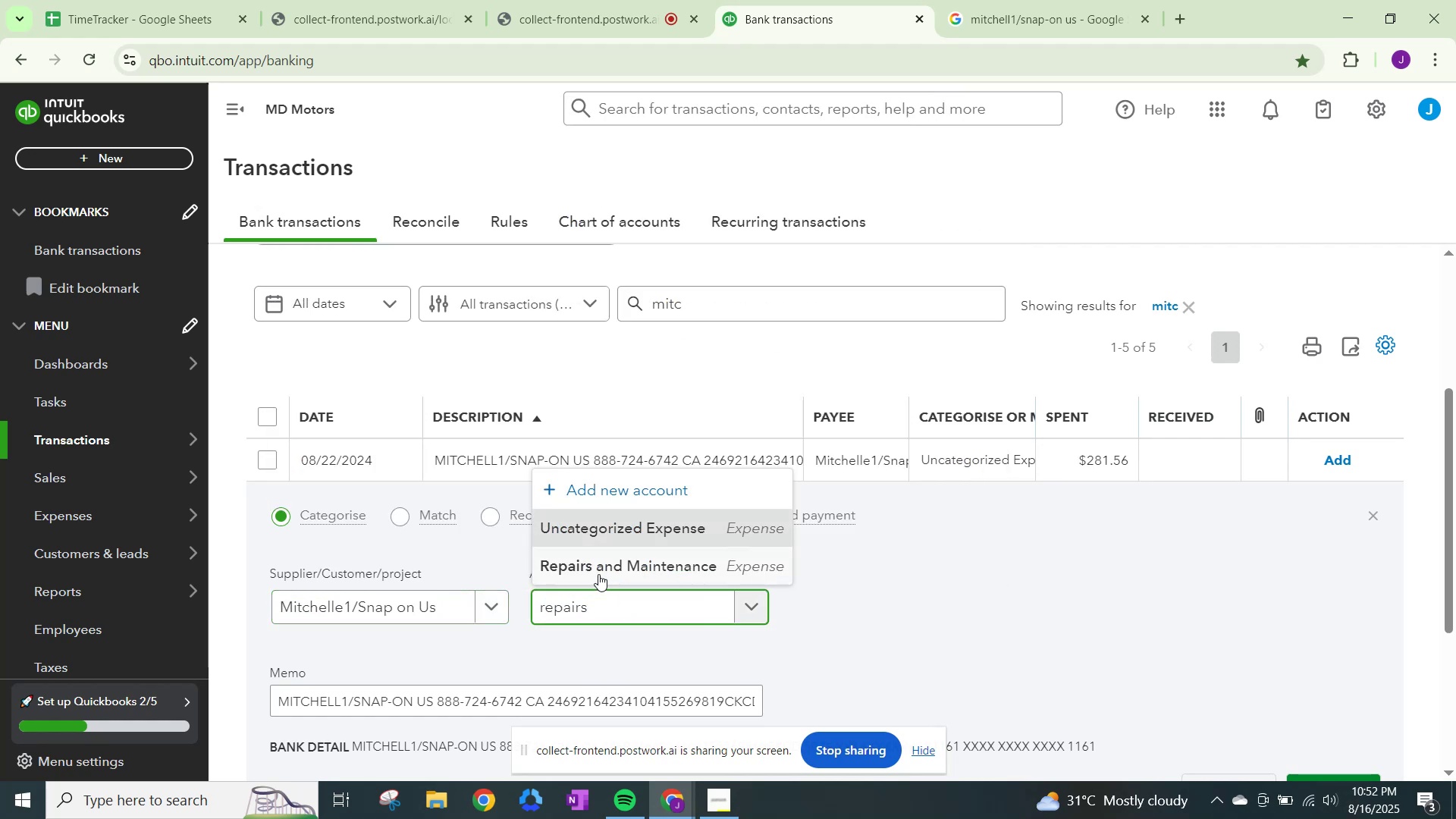 
left_click([604, 563])
 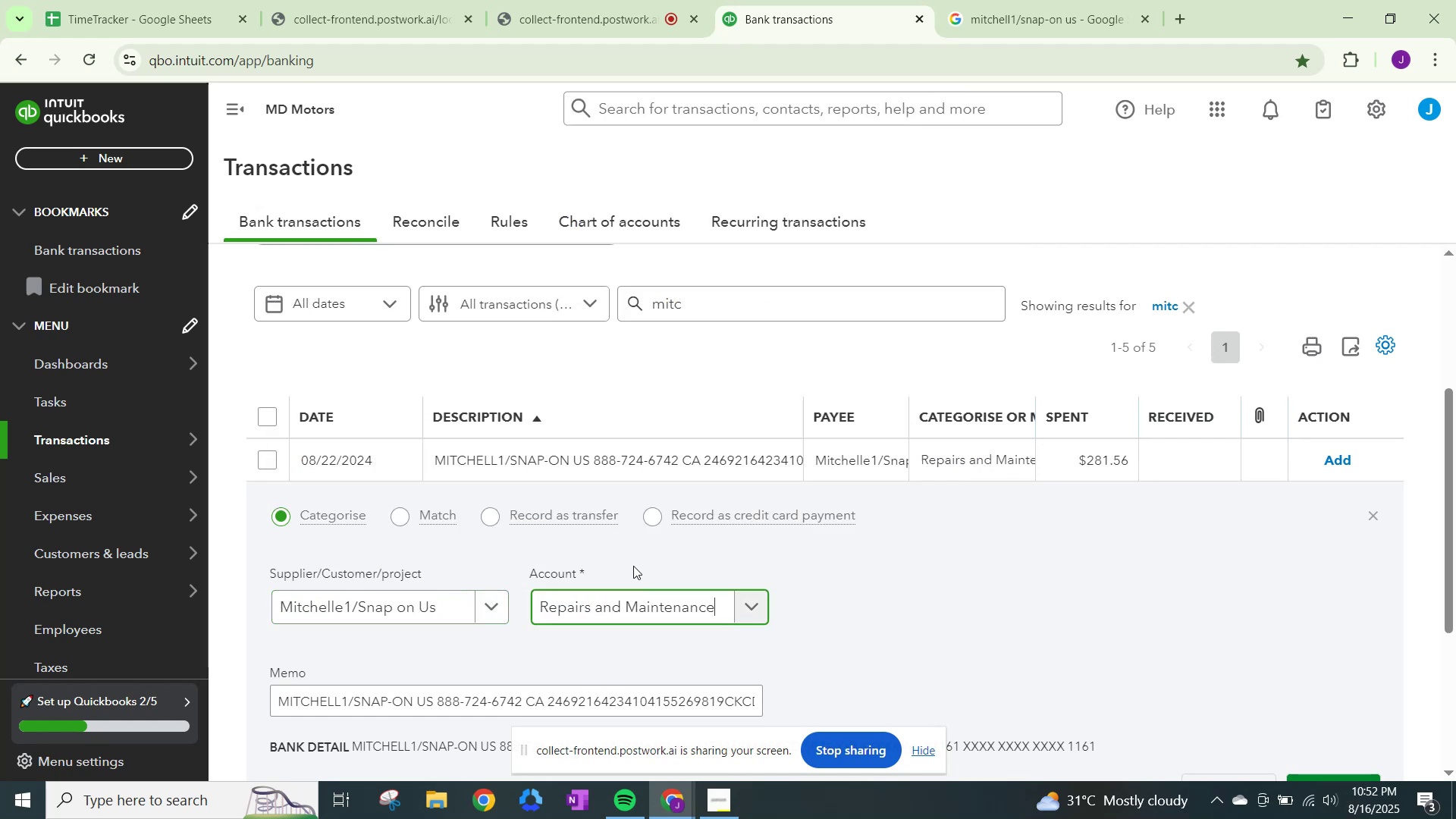 
scroll: coordinate [680, 589], scroll_direction: down, amount: 1.0
 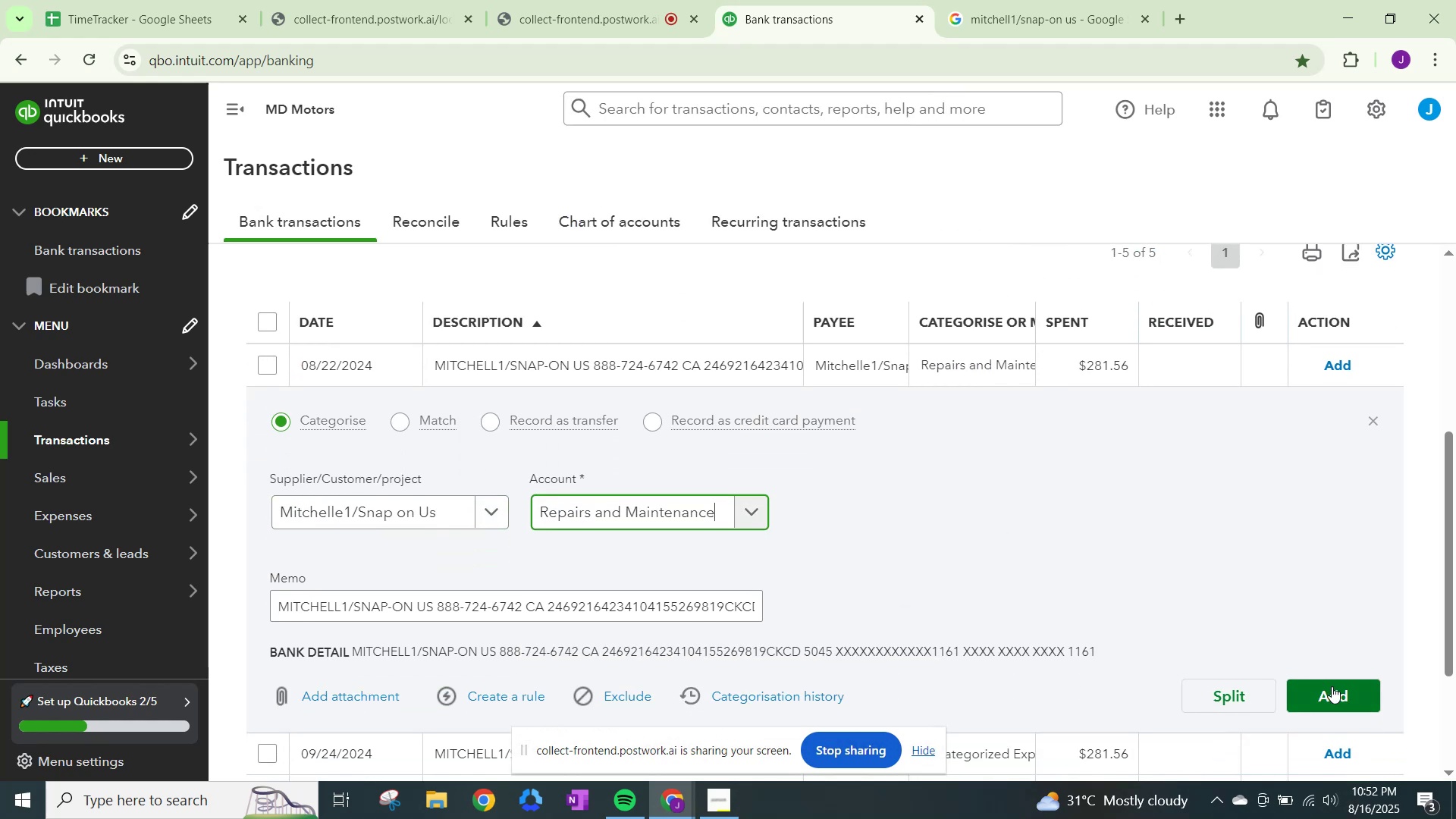 
left_click([1333, 689])
 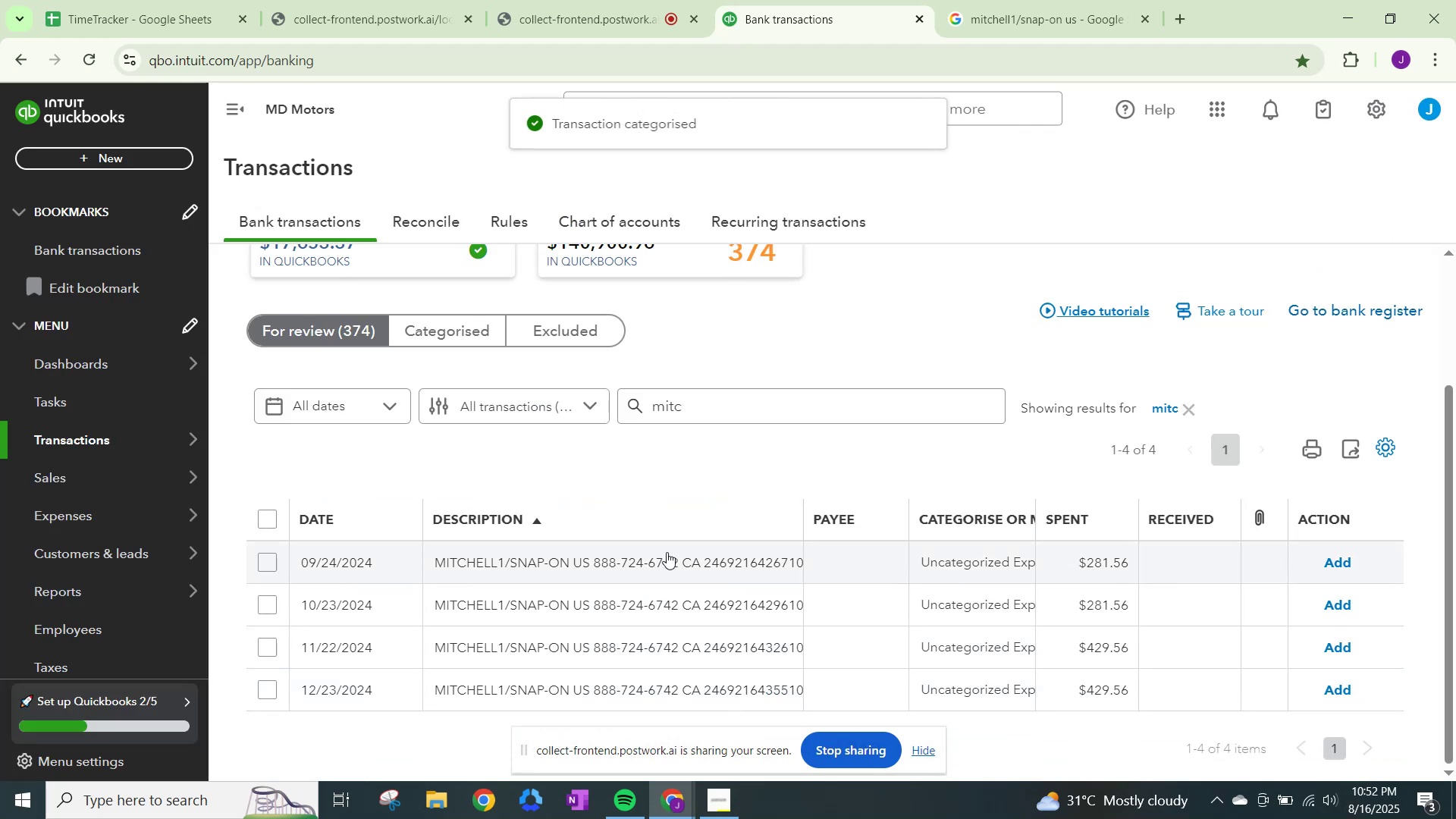 
left_click([662, 555])
 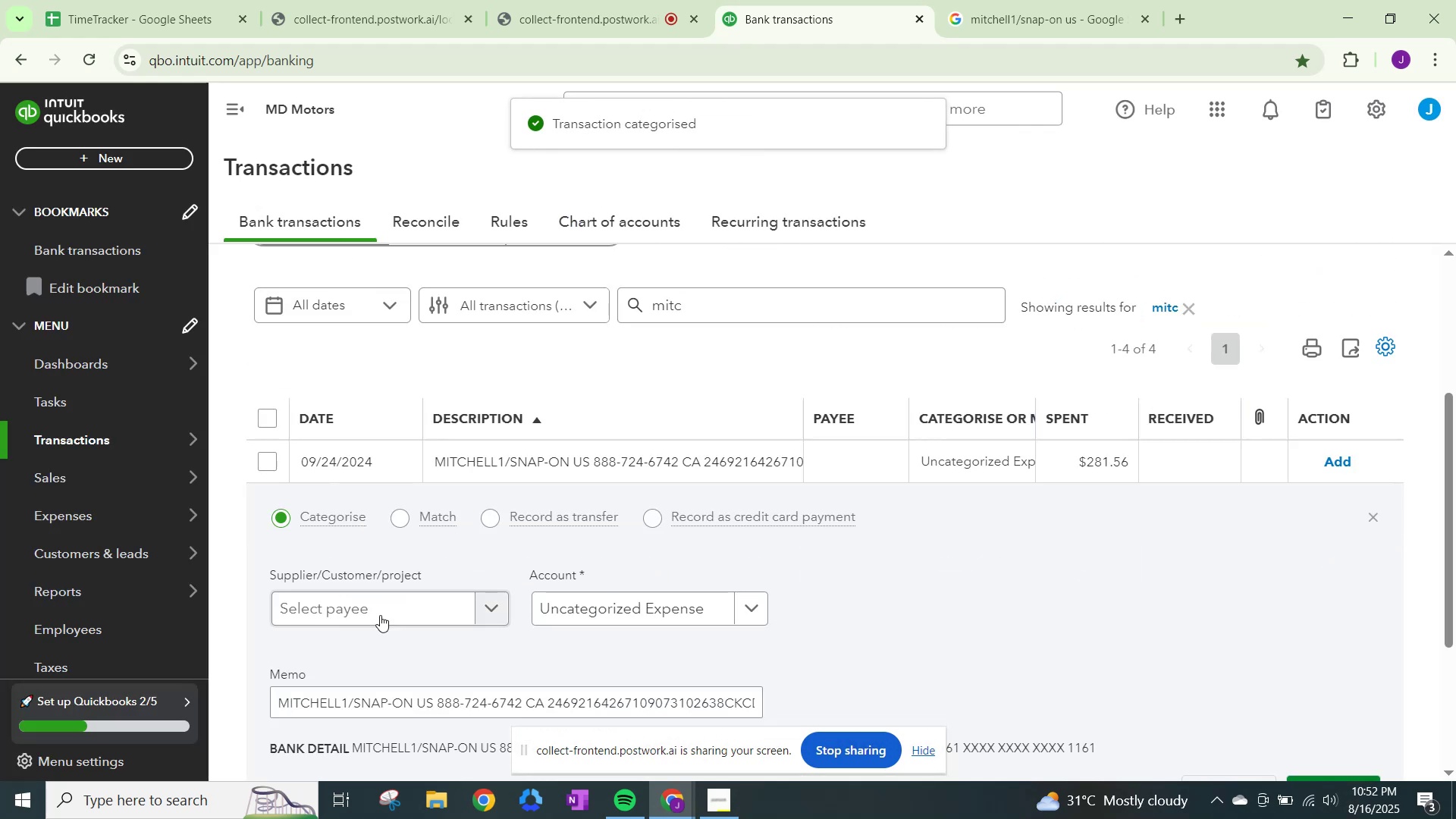 
left_click([387, 616])
 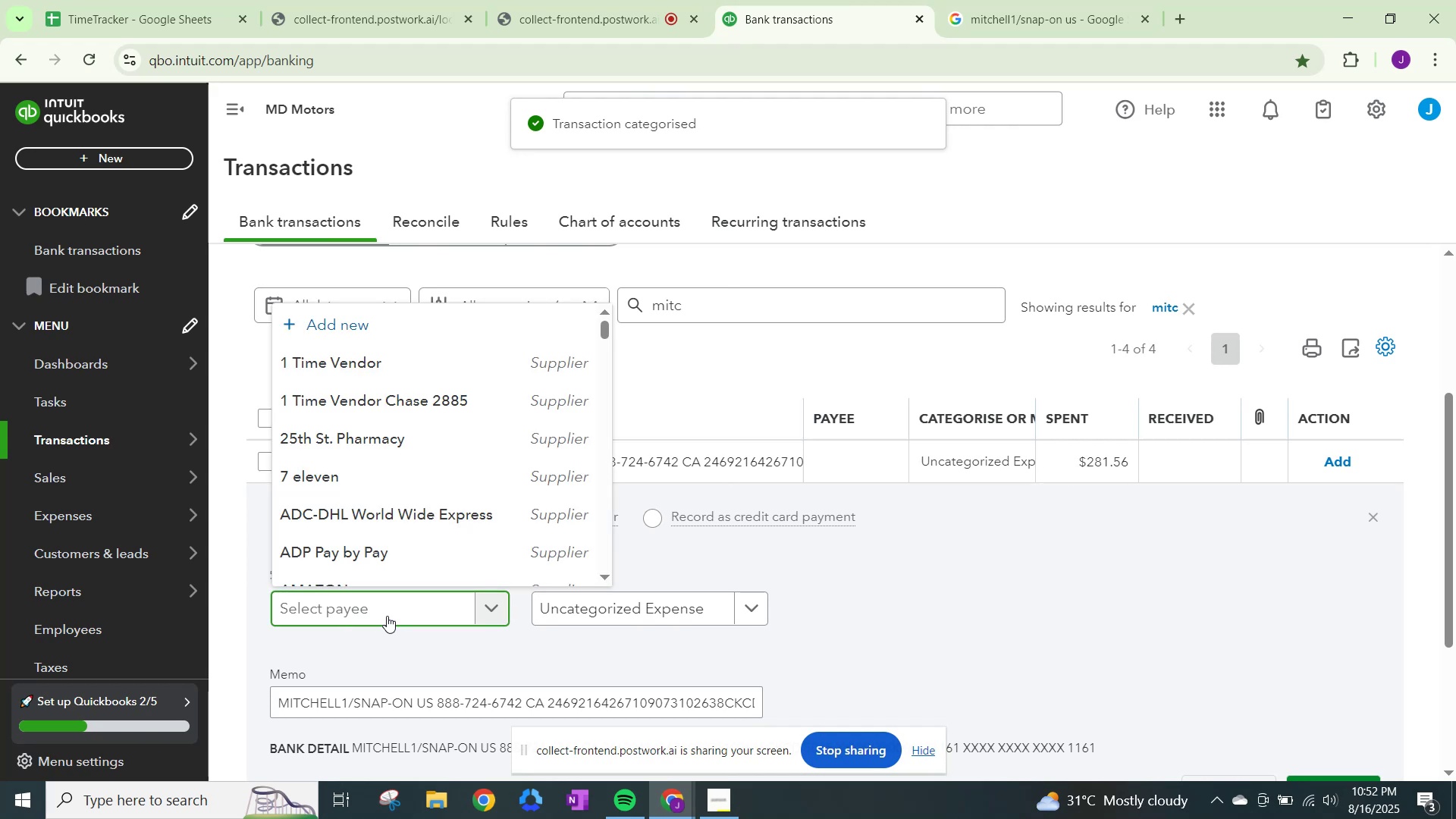 
type(mitch)
 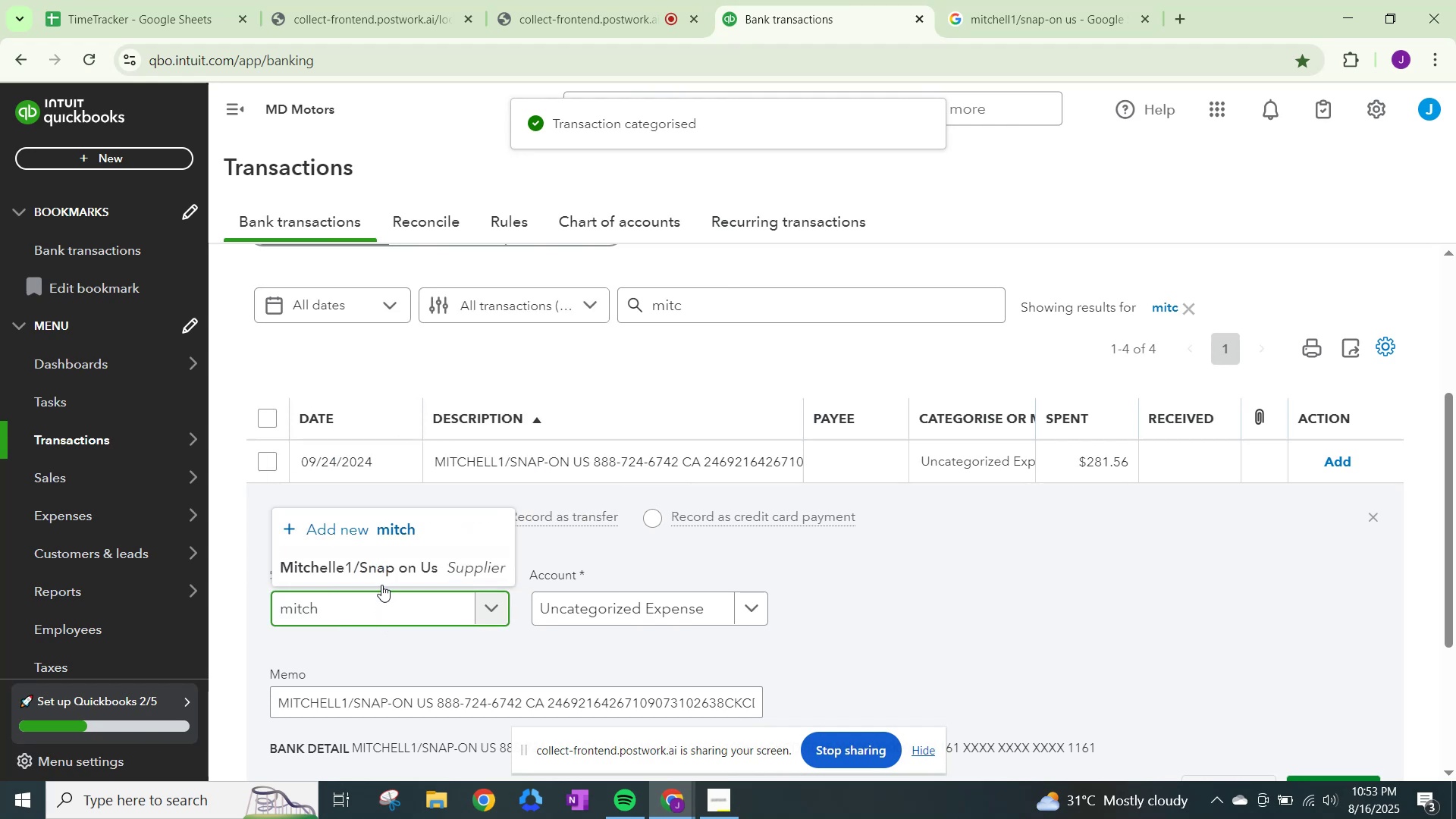 
left_click([382, 568])
 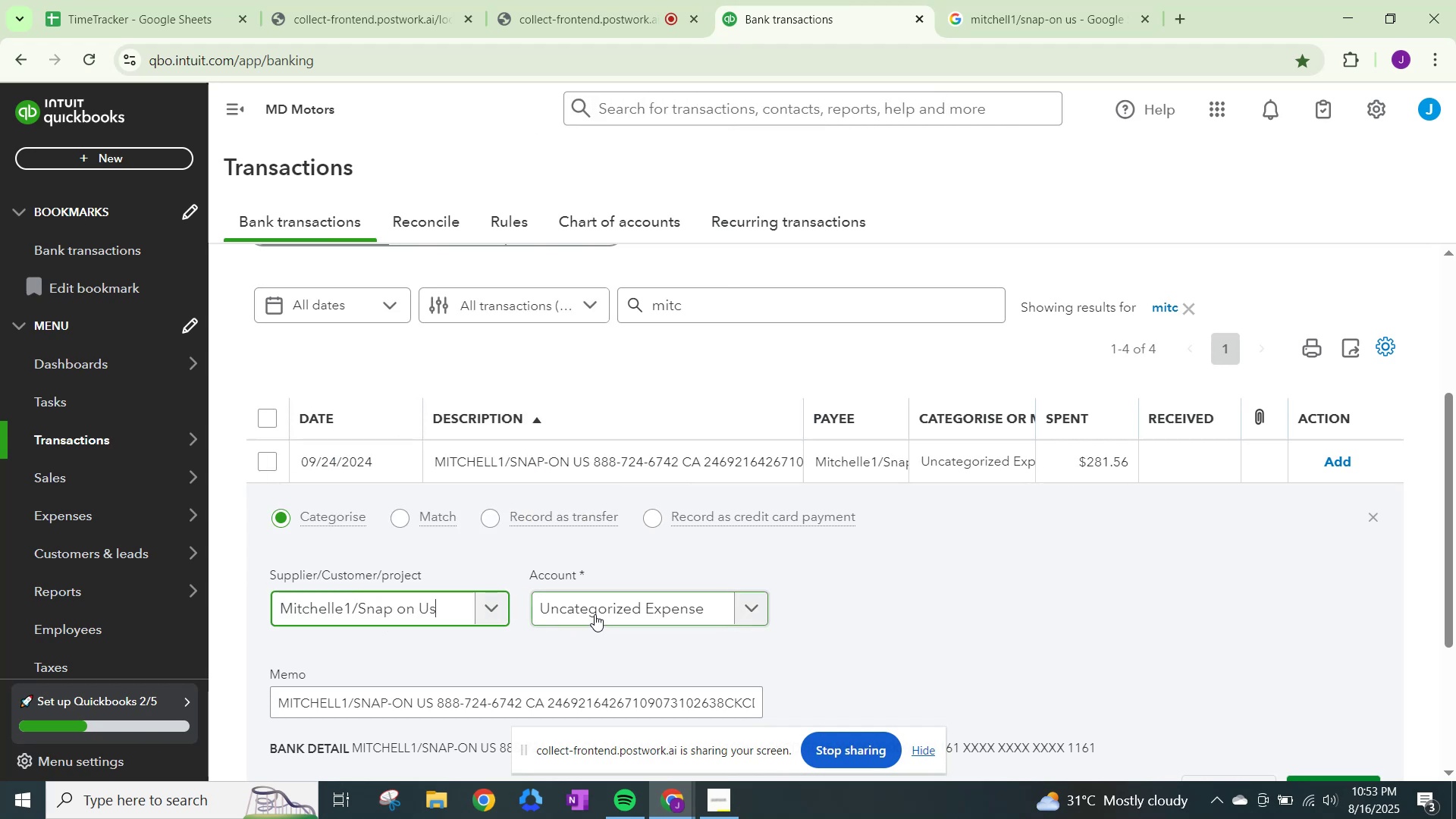 
left_click([595, 614])
 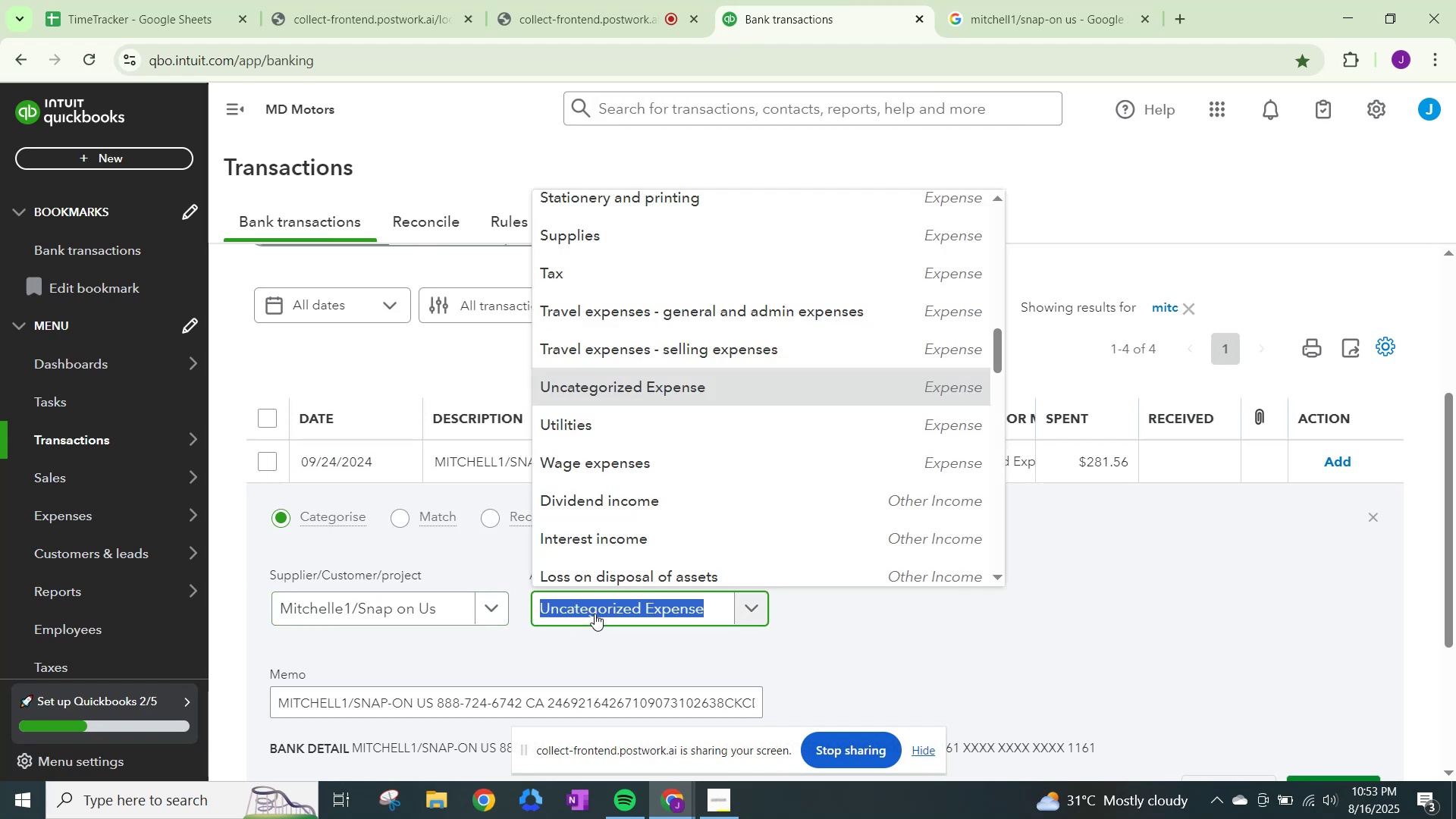 
type(repairs)
 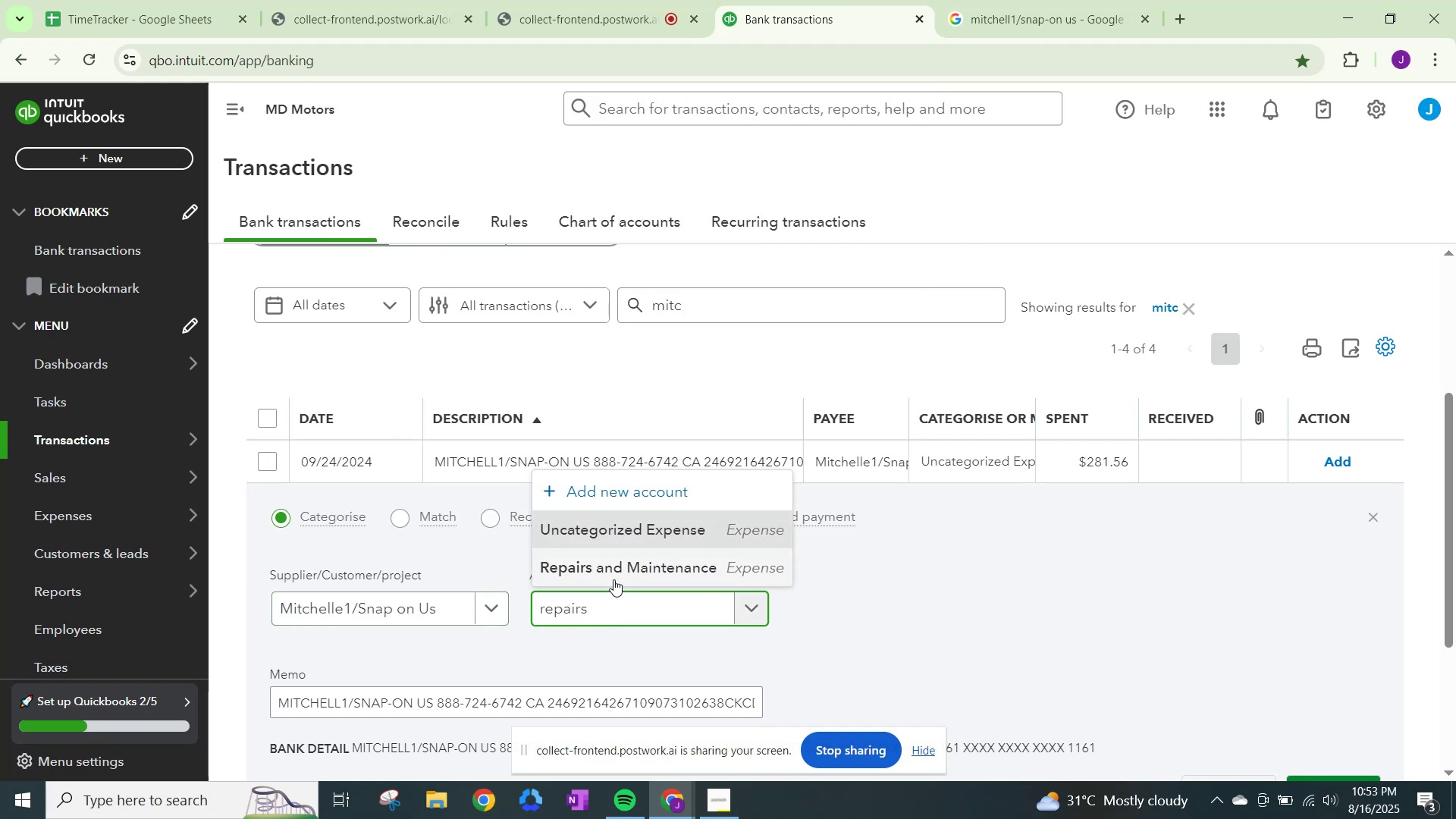 
left_click([618, 572])
 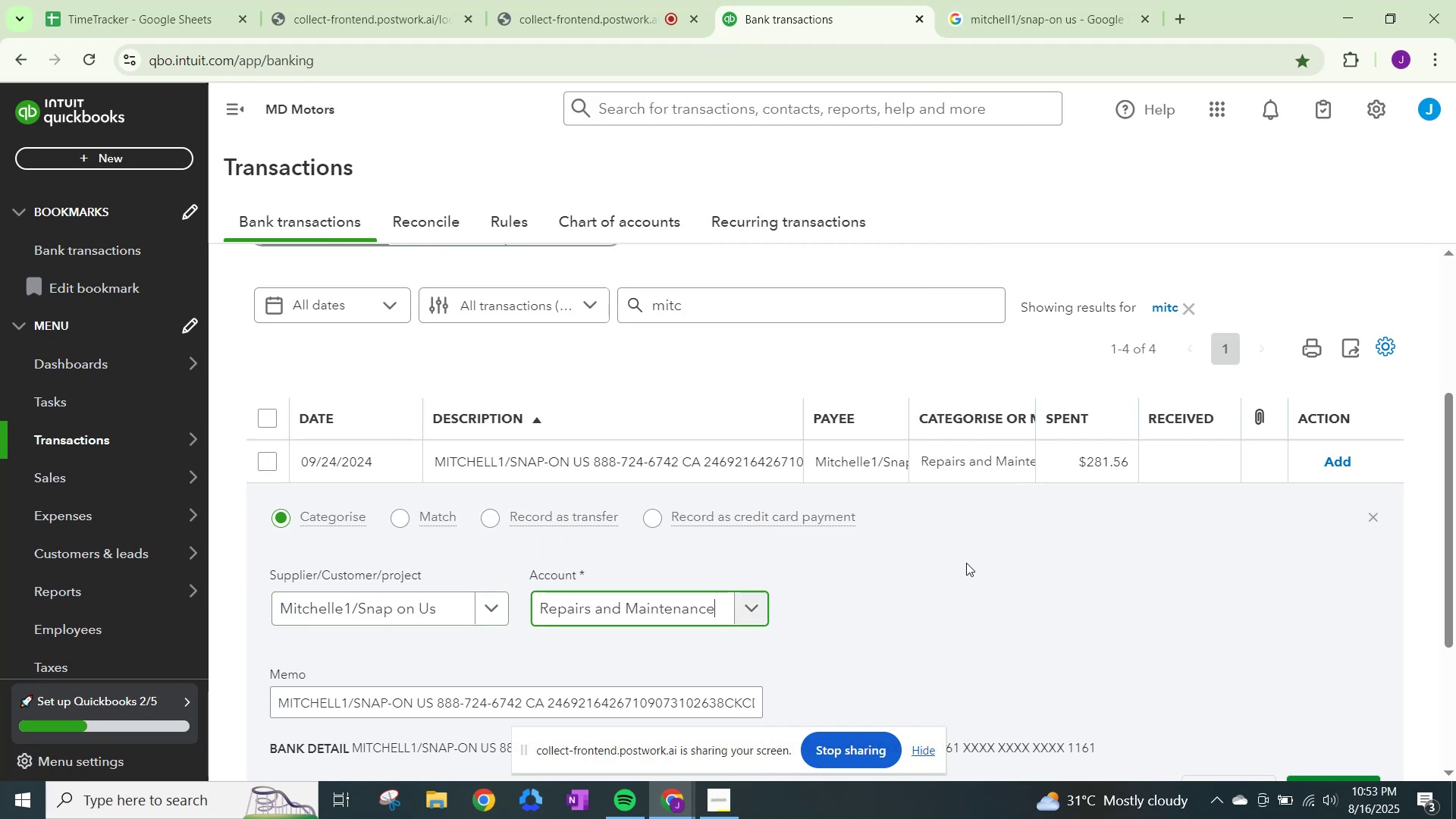 
scroll: coordinate [1140, 633], scroll_direction: down, amount: 2.0
 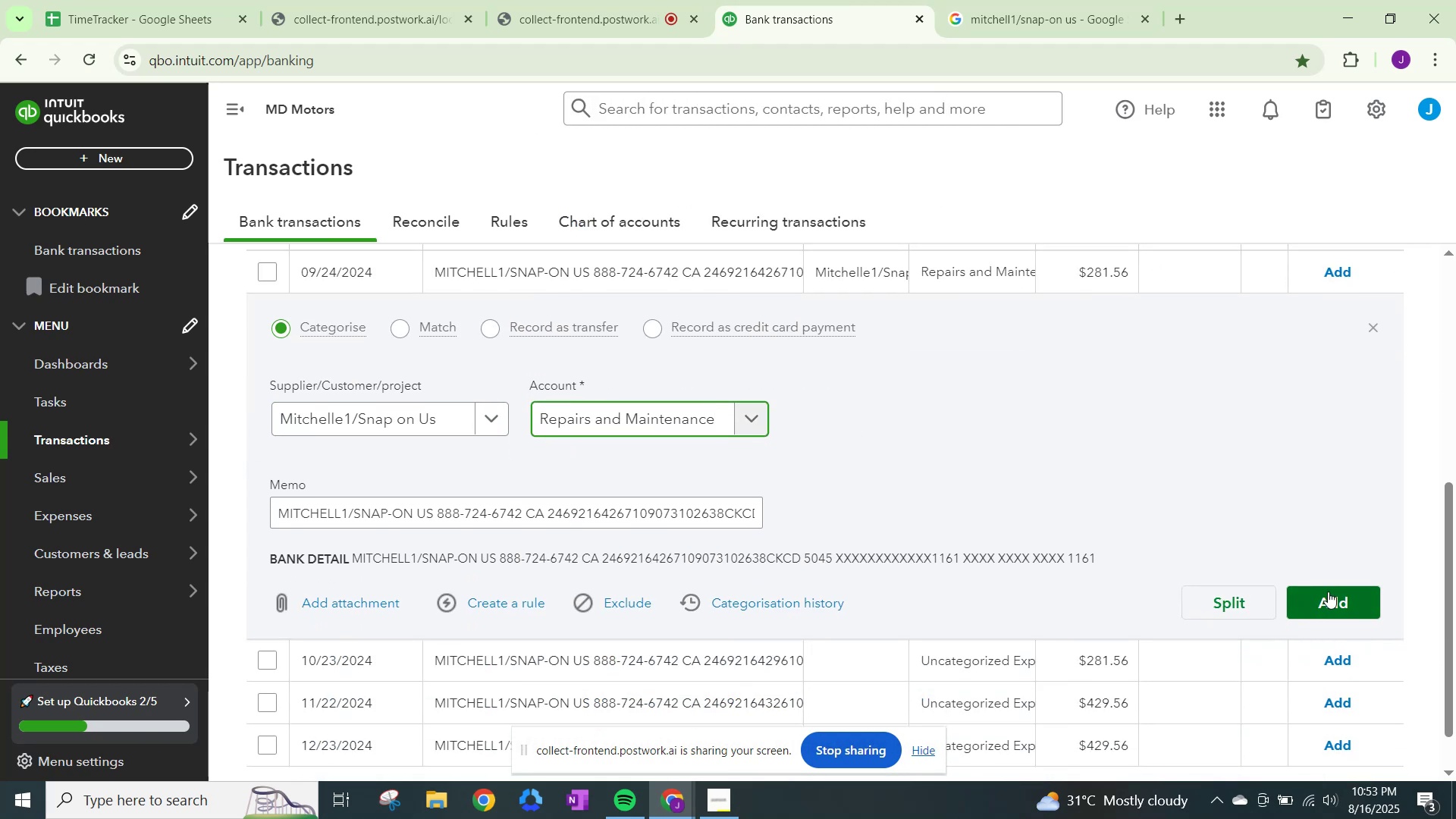 
left_click([1328, 592])
 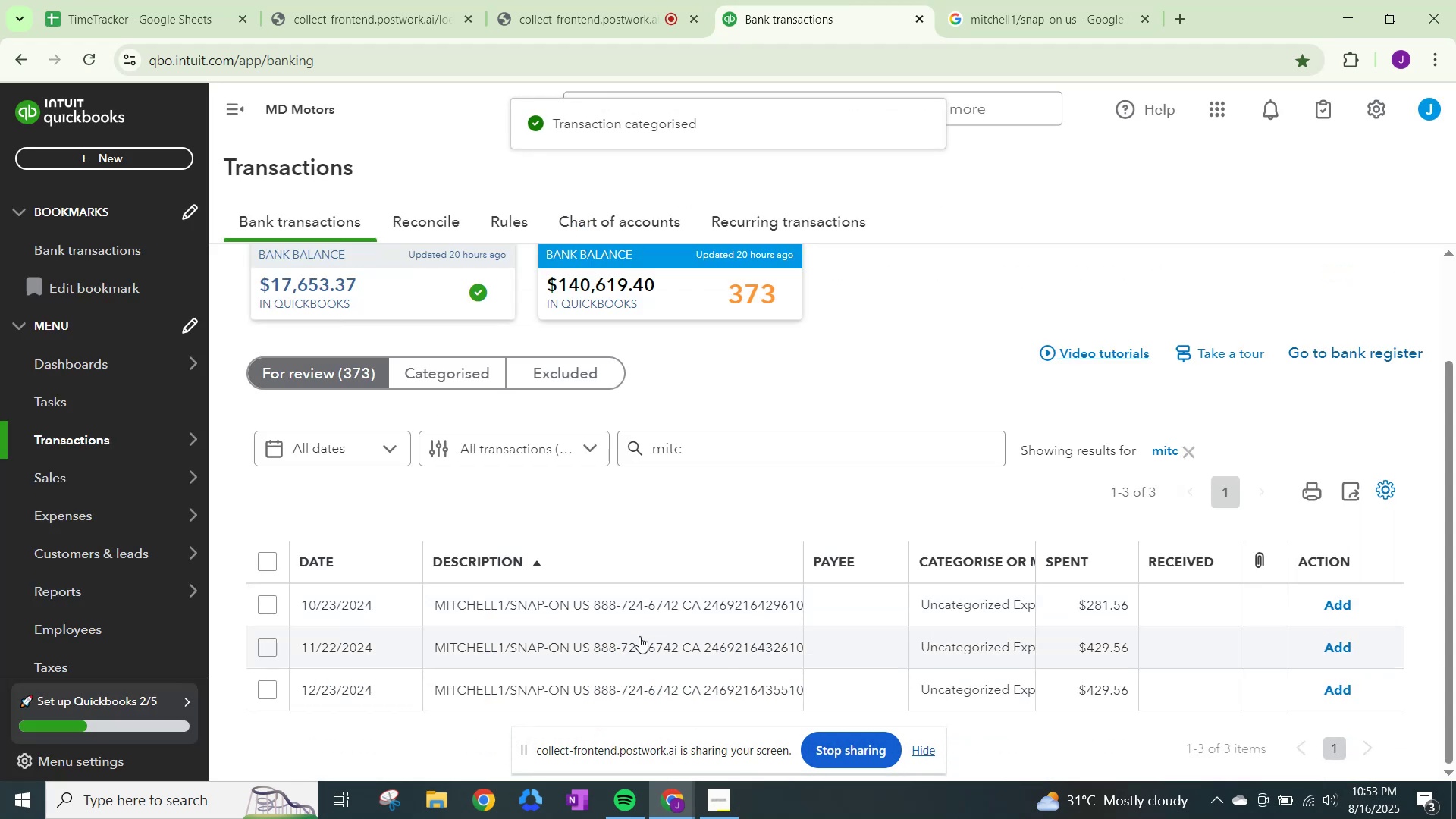 
left_click([642, 618])
 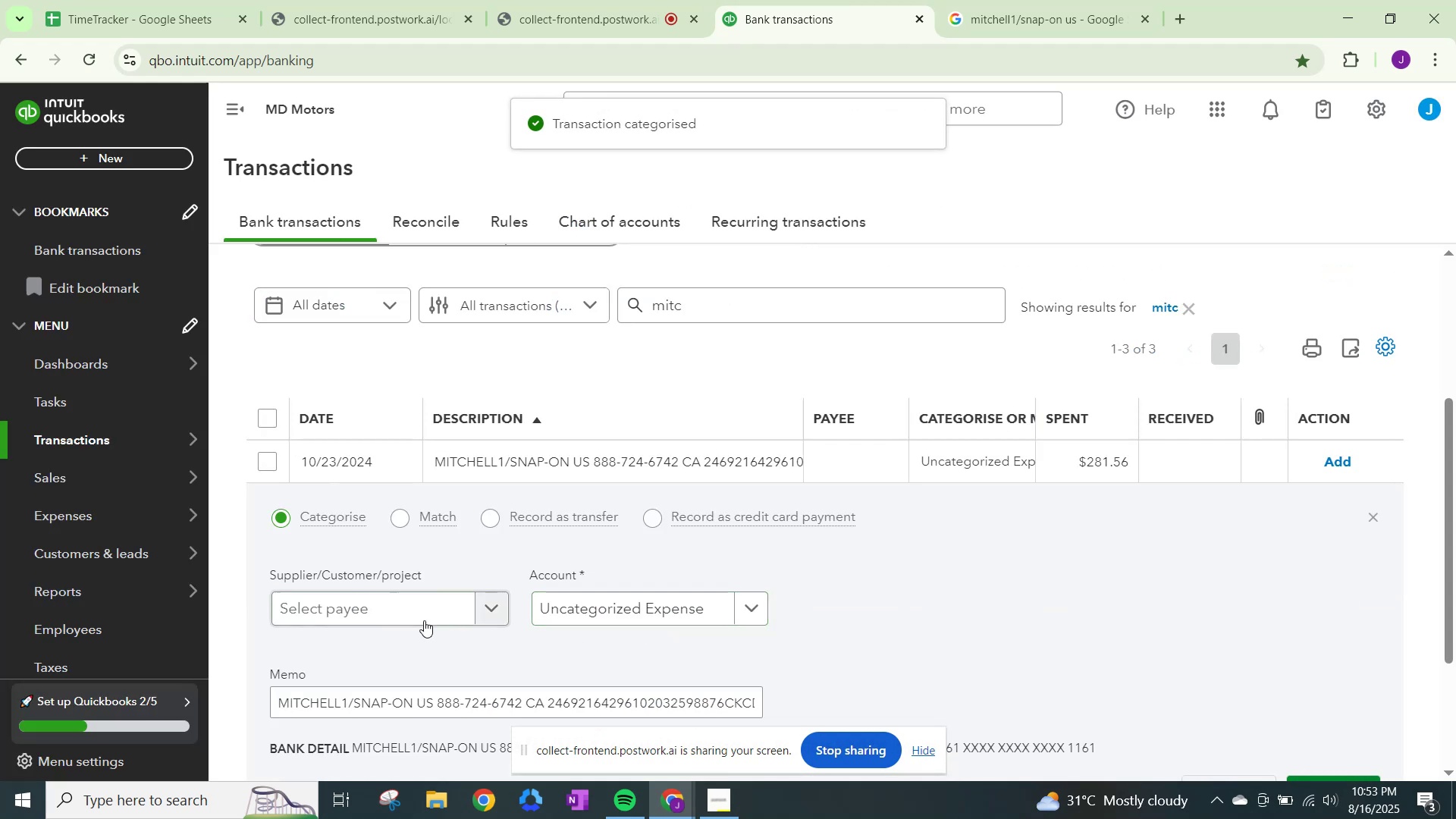 
left_click([424, 620])
 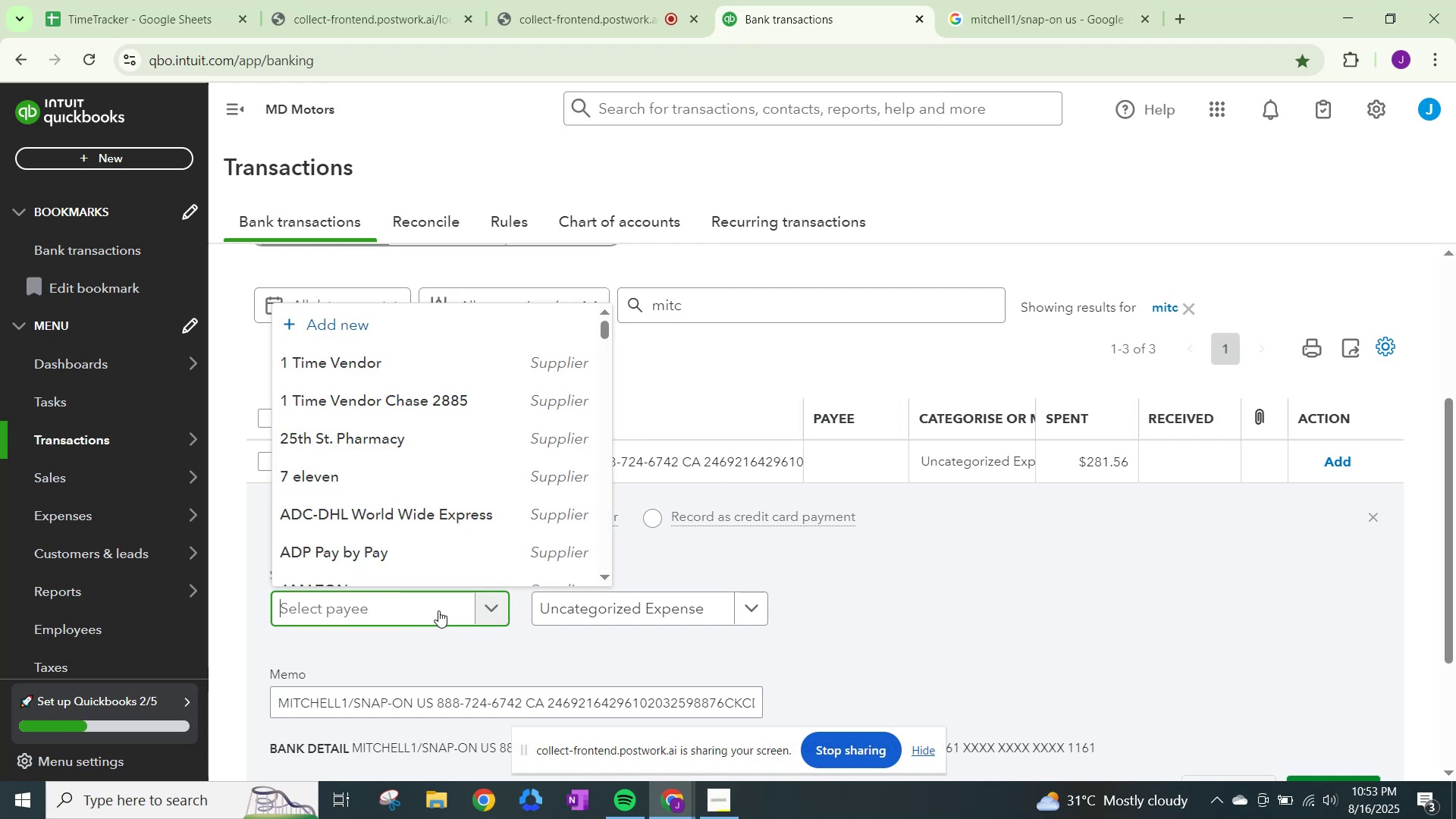 
type(mitch)
 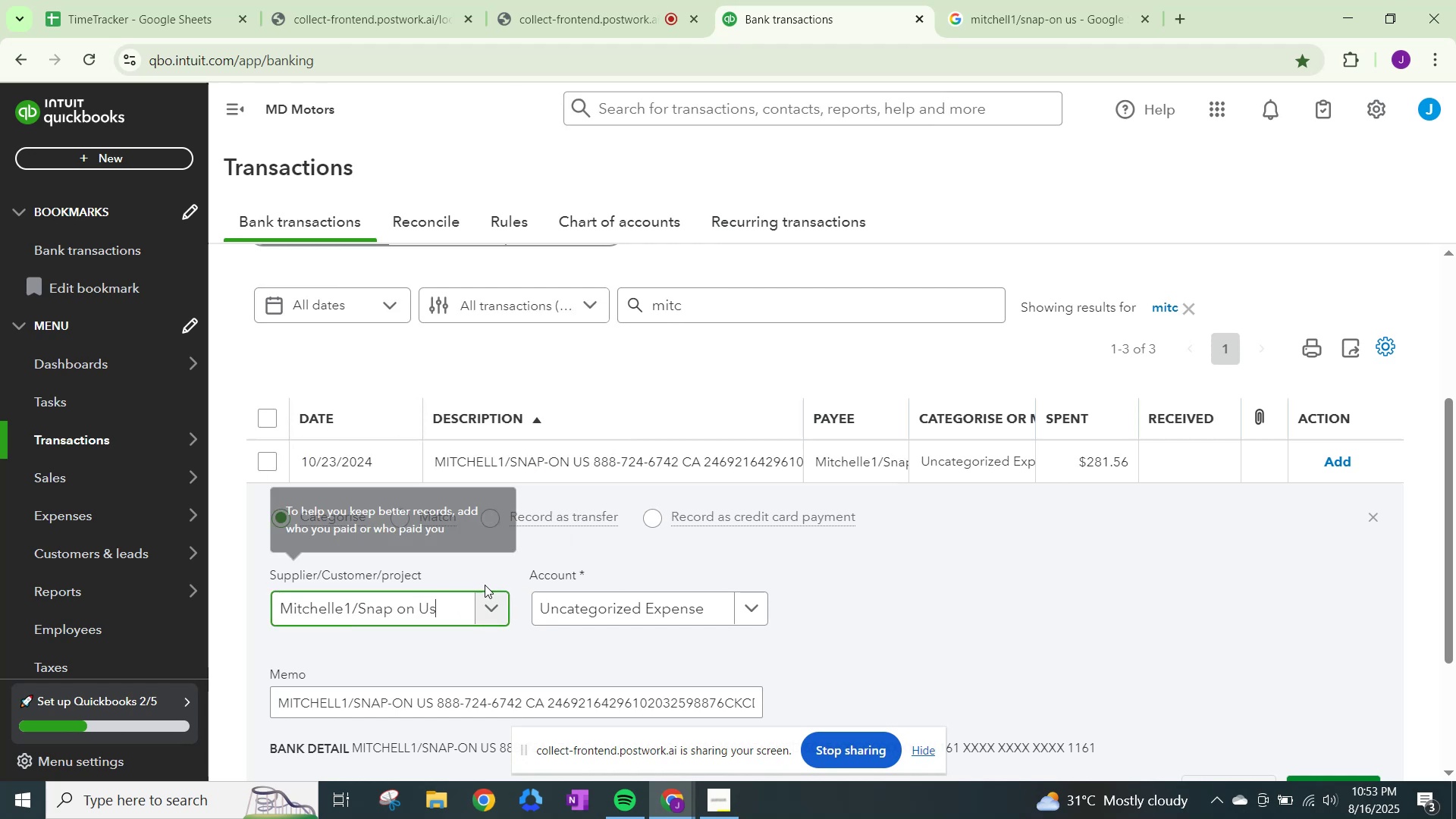 
left_click([579, 603])
 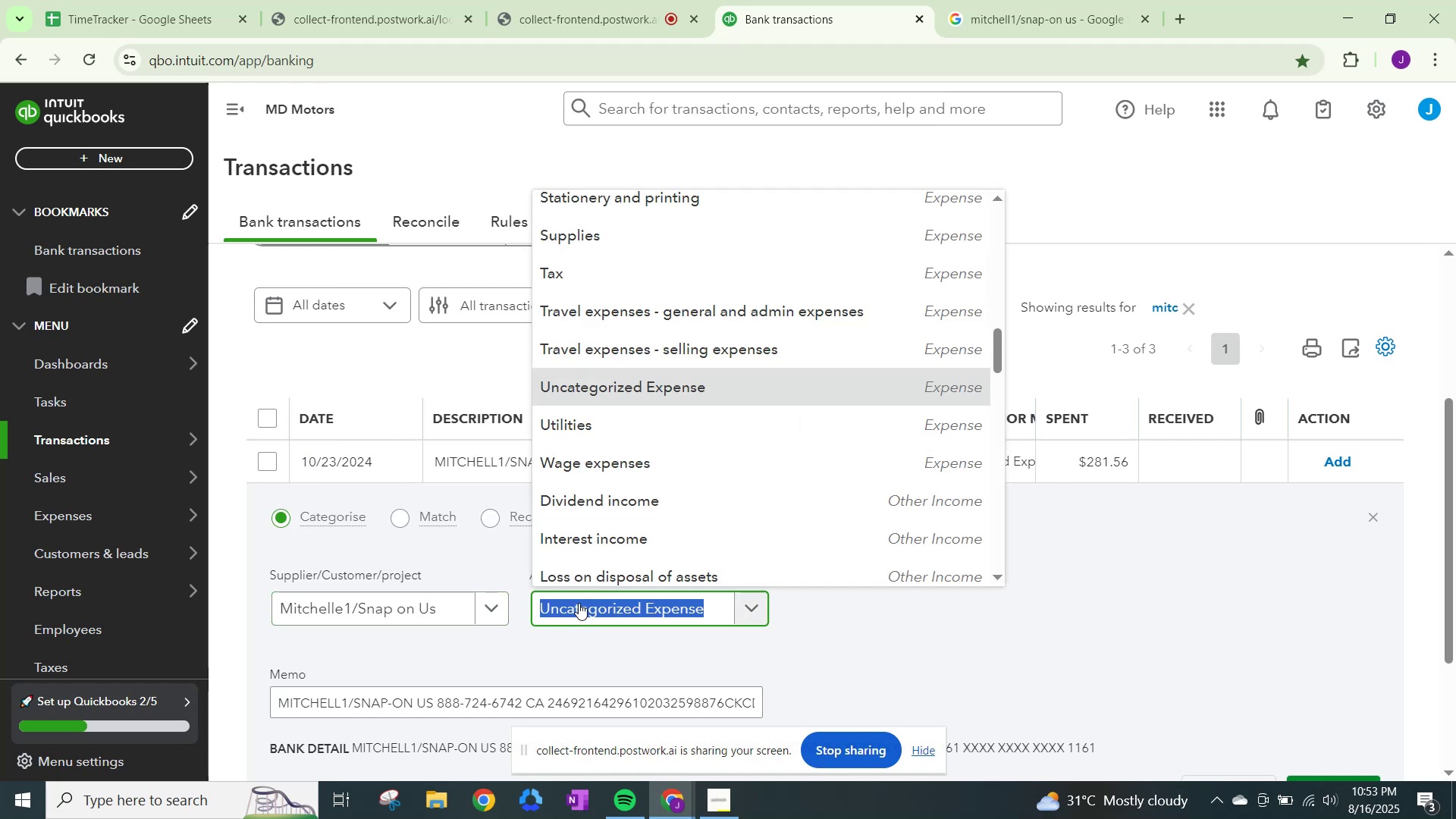 
type(repairs)
 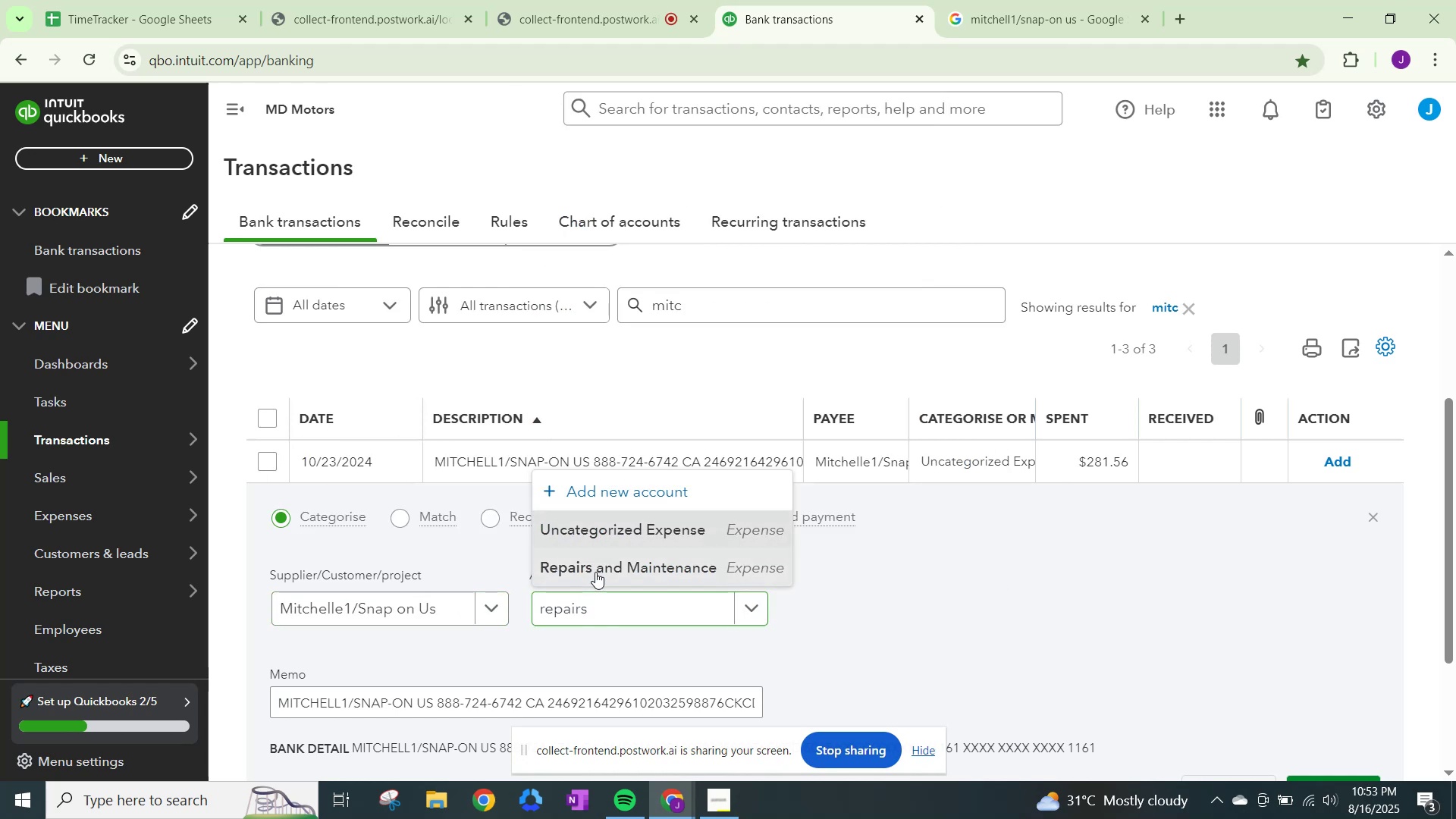 
scroll: coordinate [898, 614], scroll_direction: down, amount: 1.0
 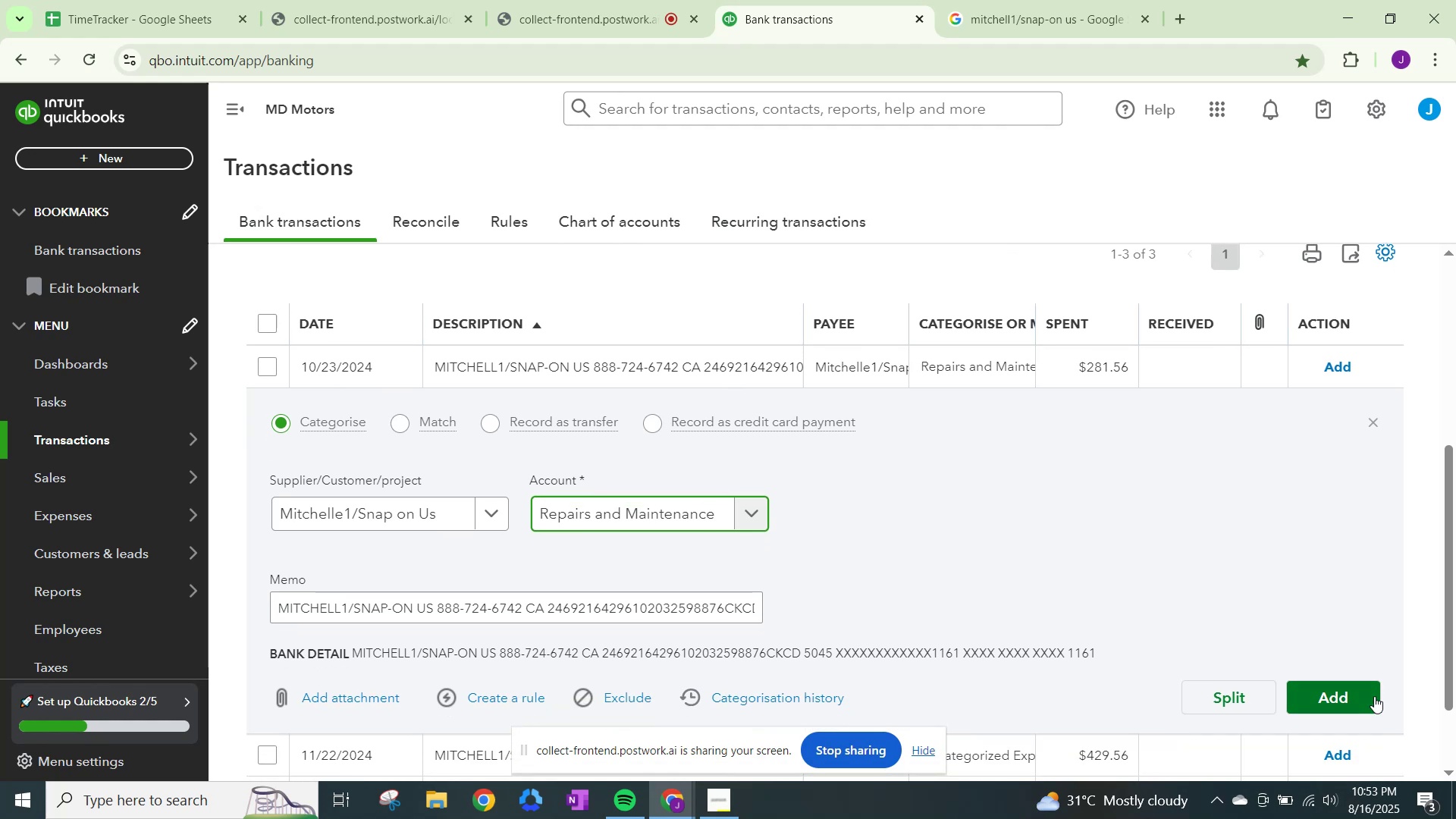 
left_click([1374, 696])
 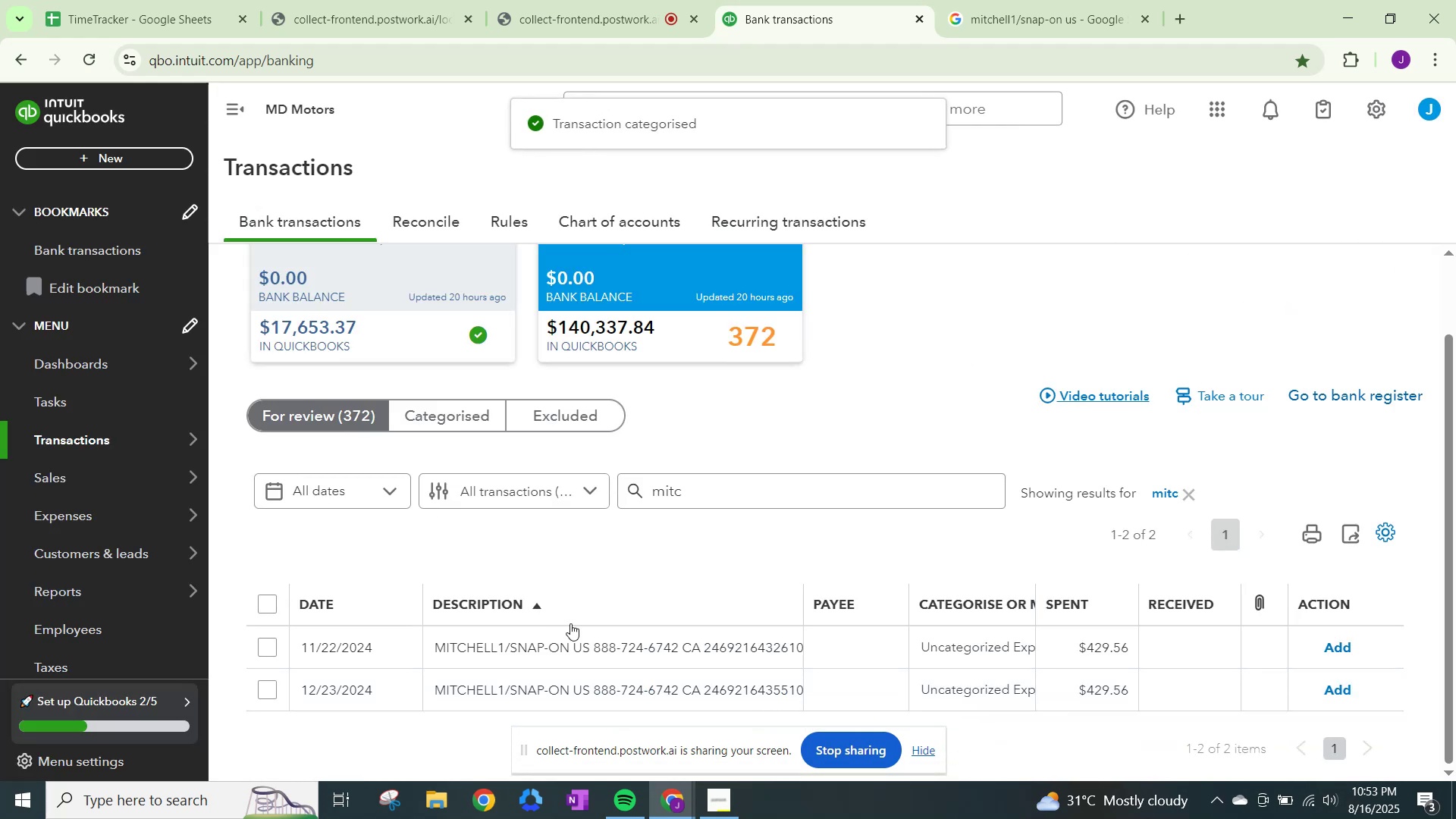 
left_click([686, 661])
 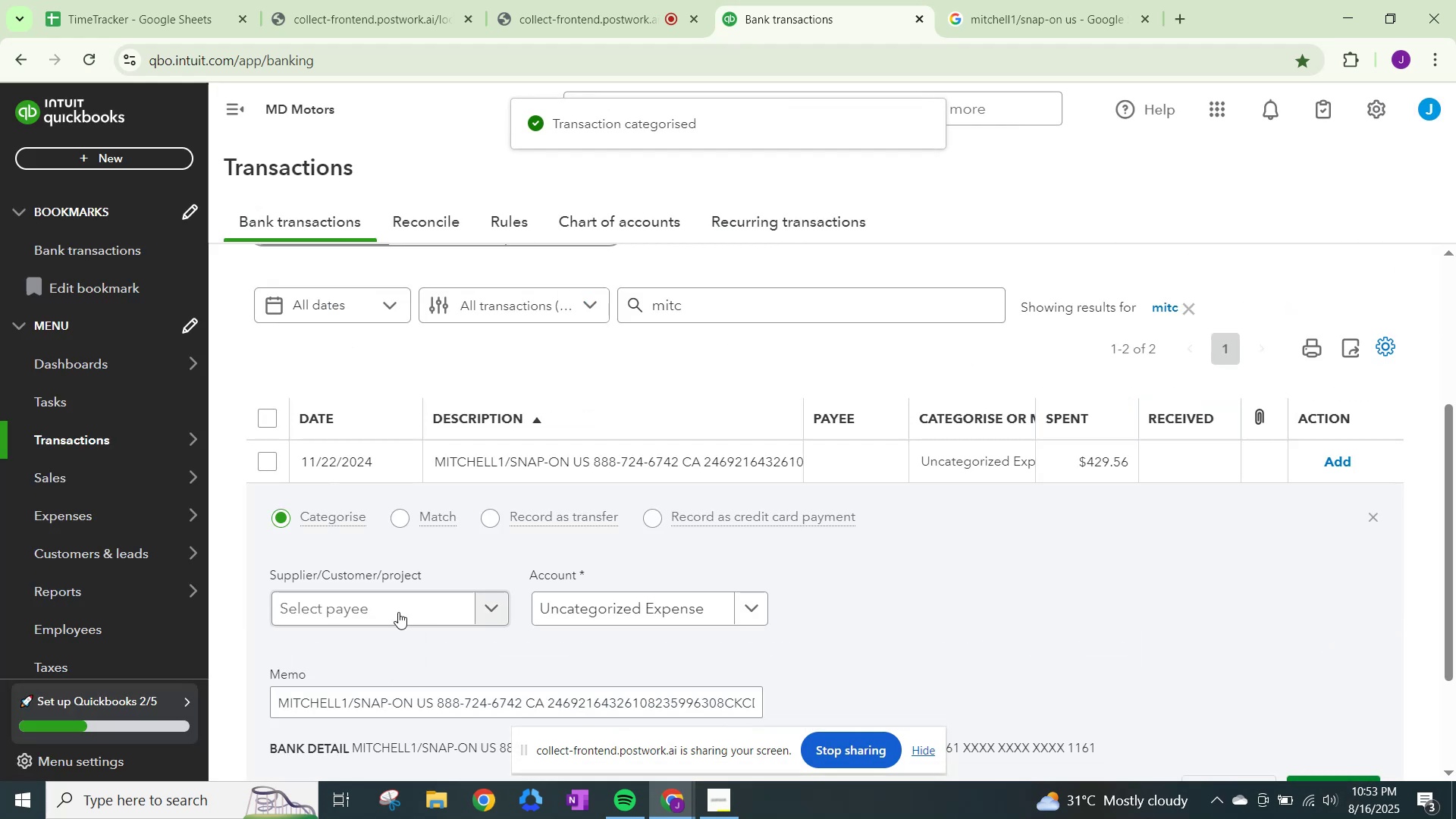 
left_click([398, 607])
 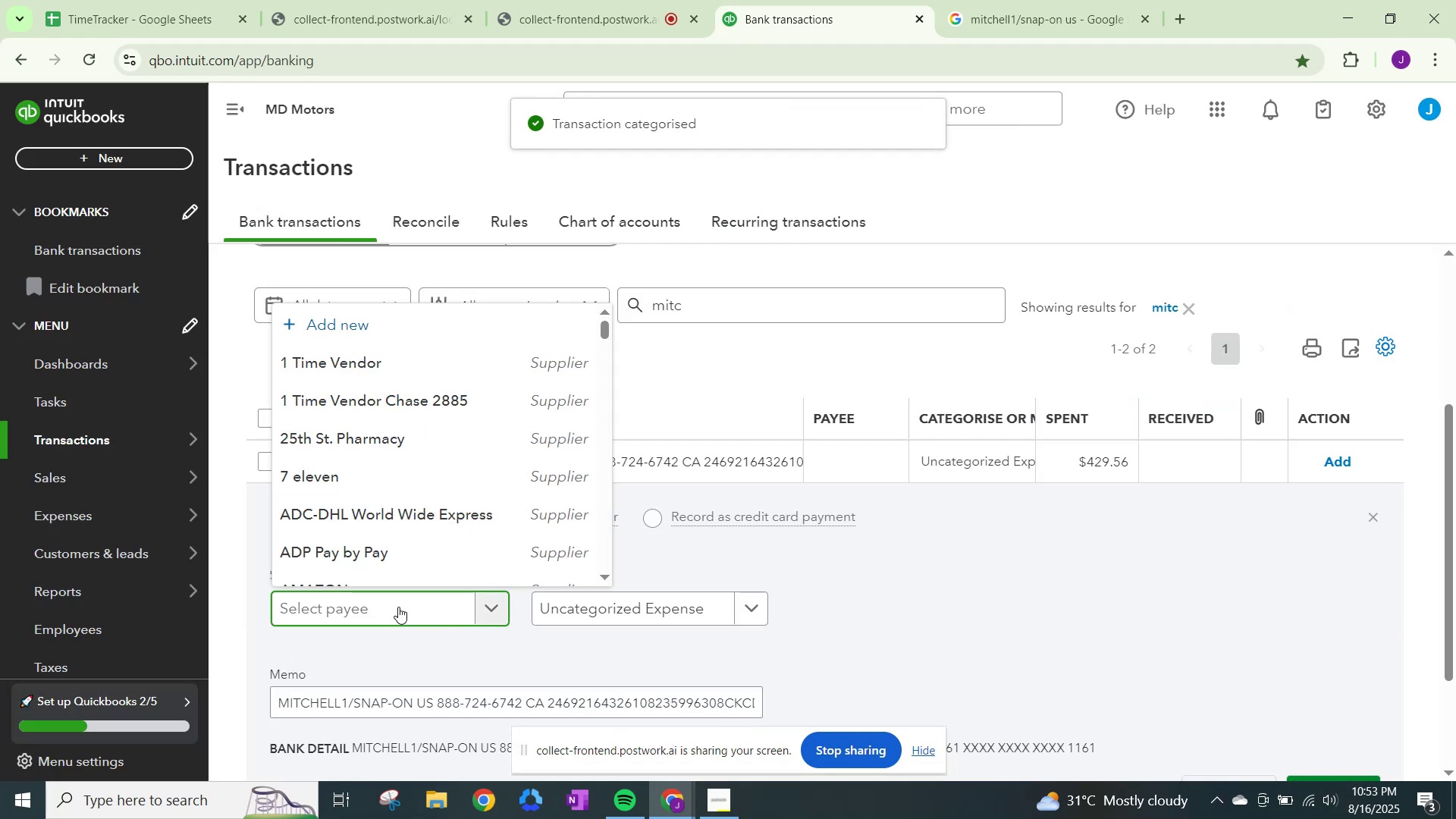 
type(mitche)
 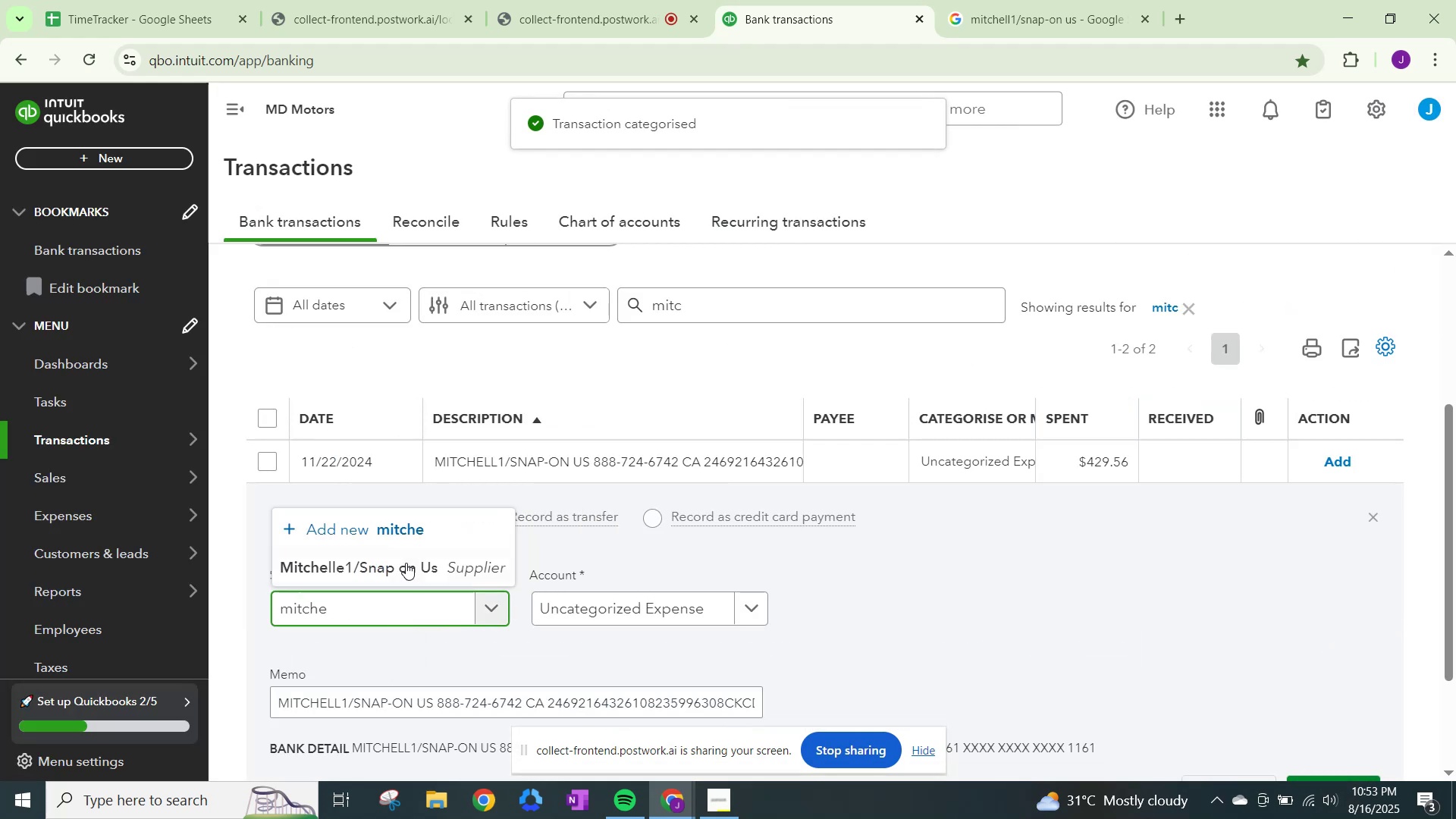 
left_click([406, 562])
 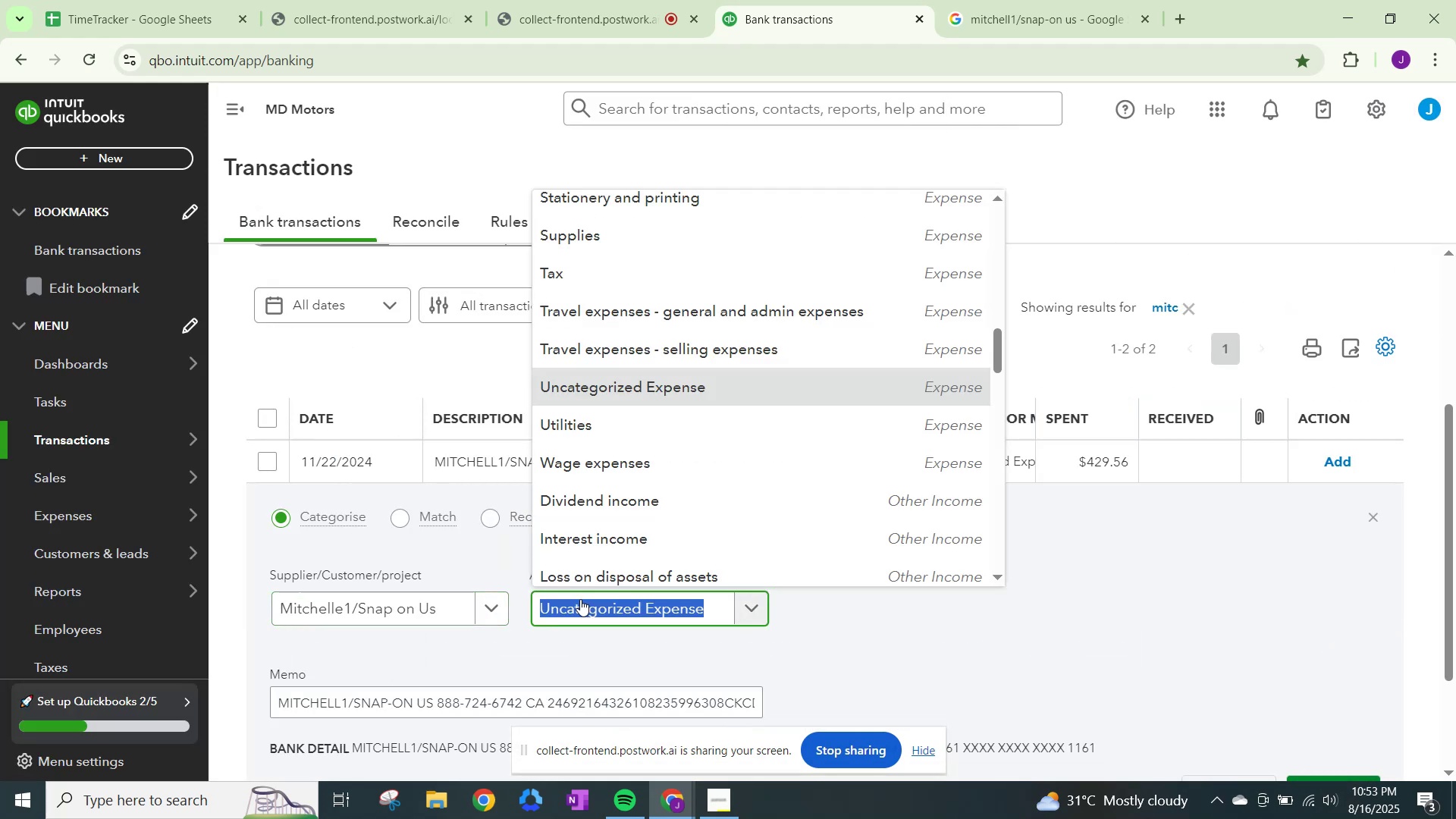 
type(repairs)
 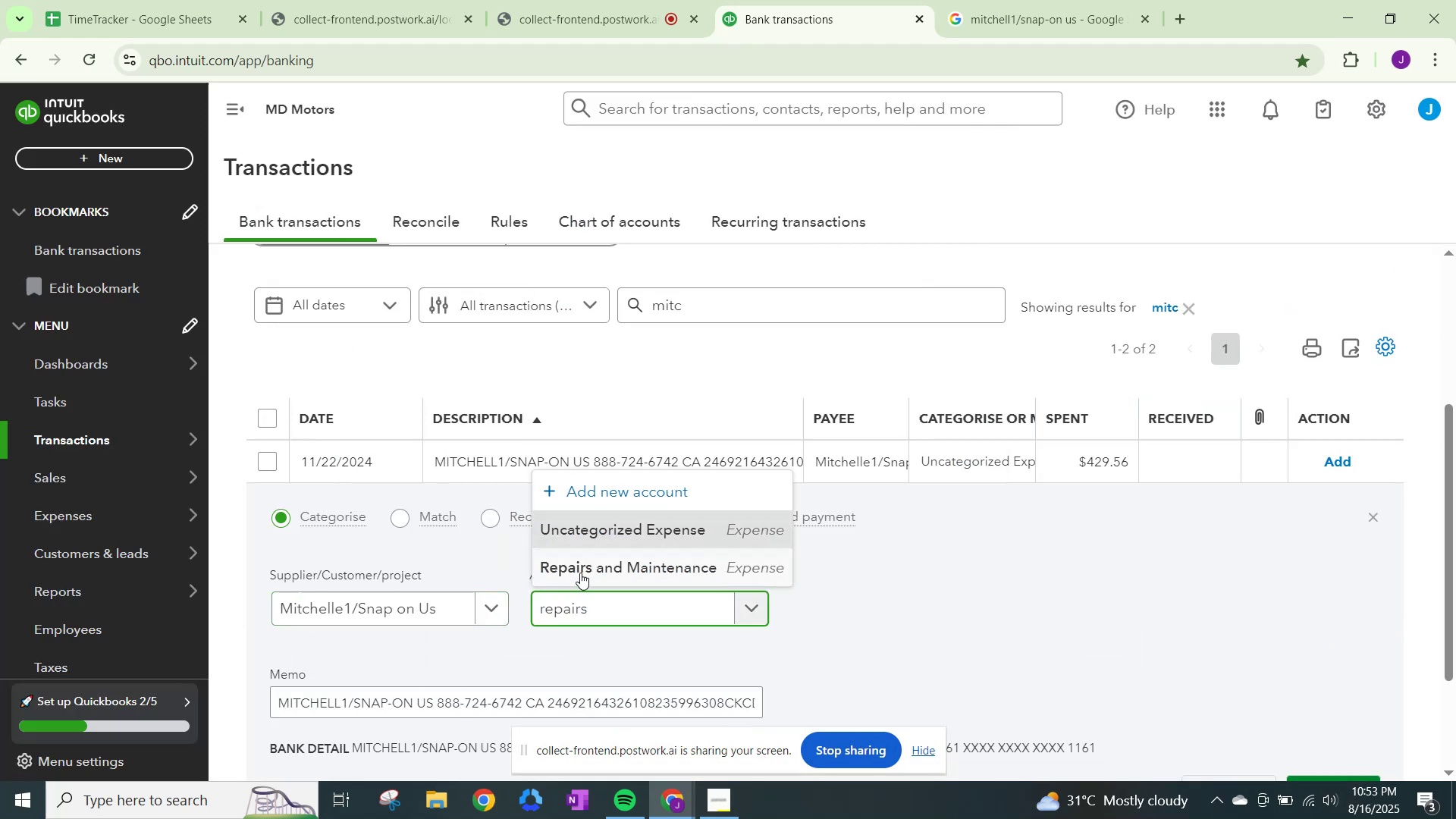 
left_click([580, 570])
 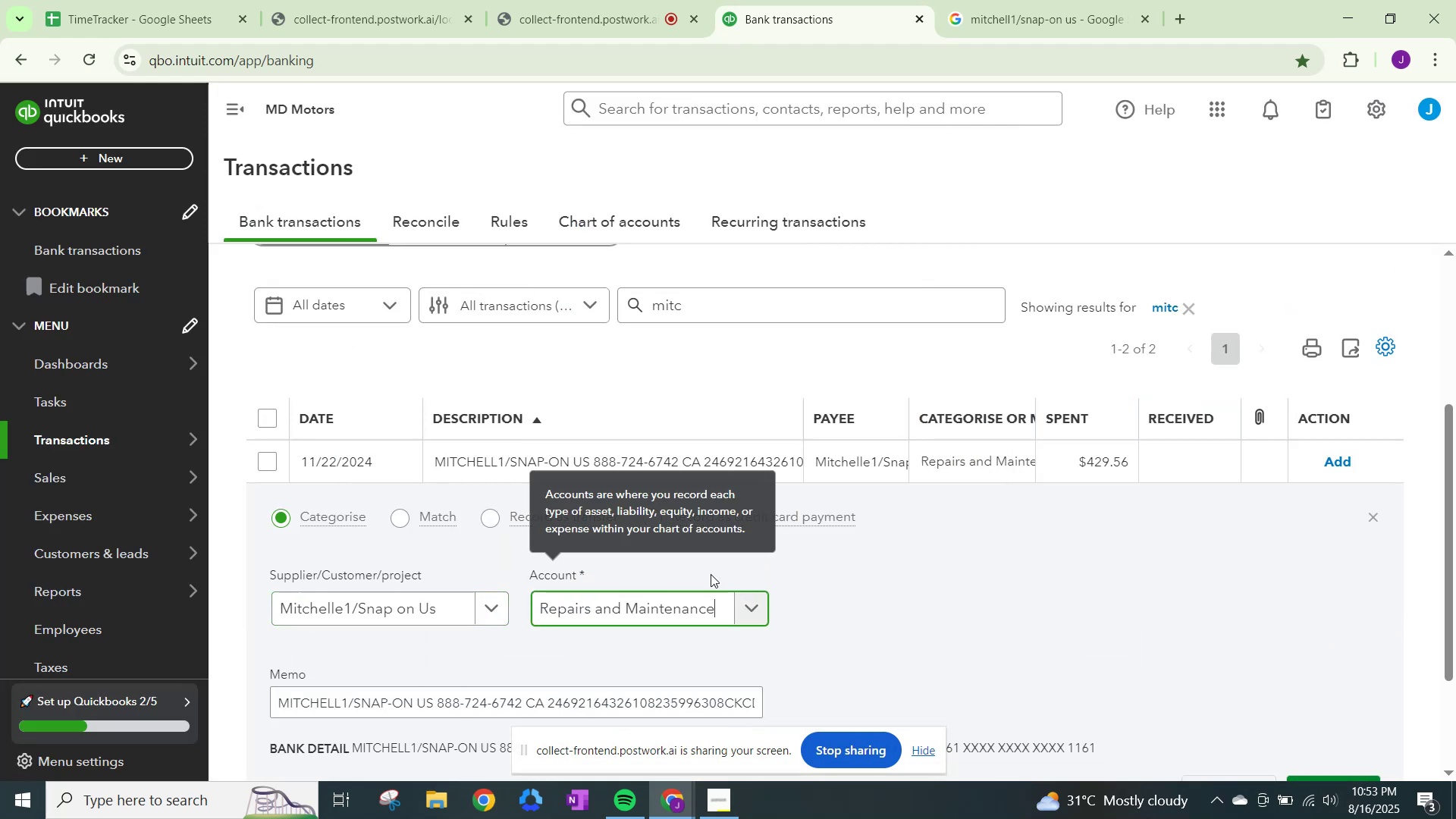 
scroll: coordinate [779, 610], scroll_direction: down, amount: 1.0
 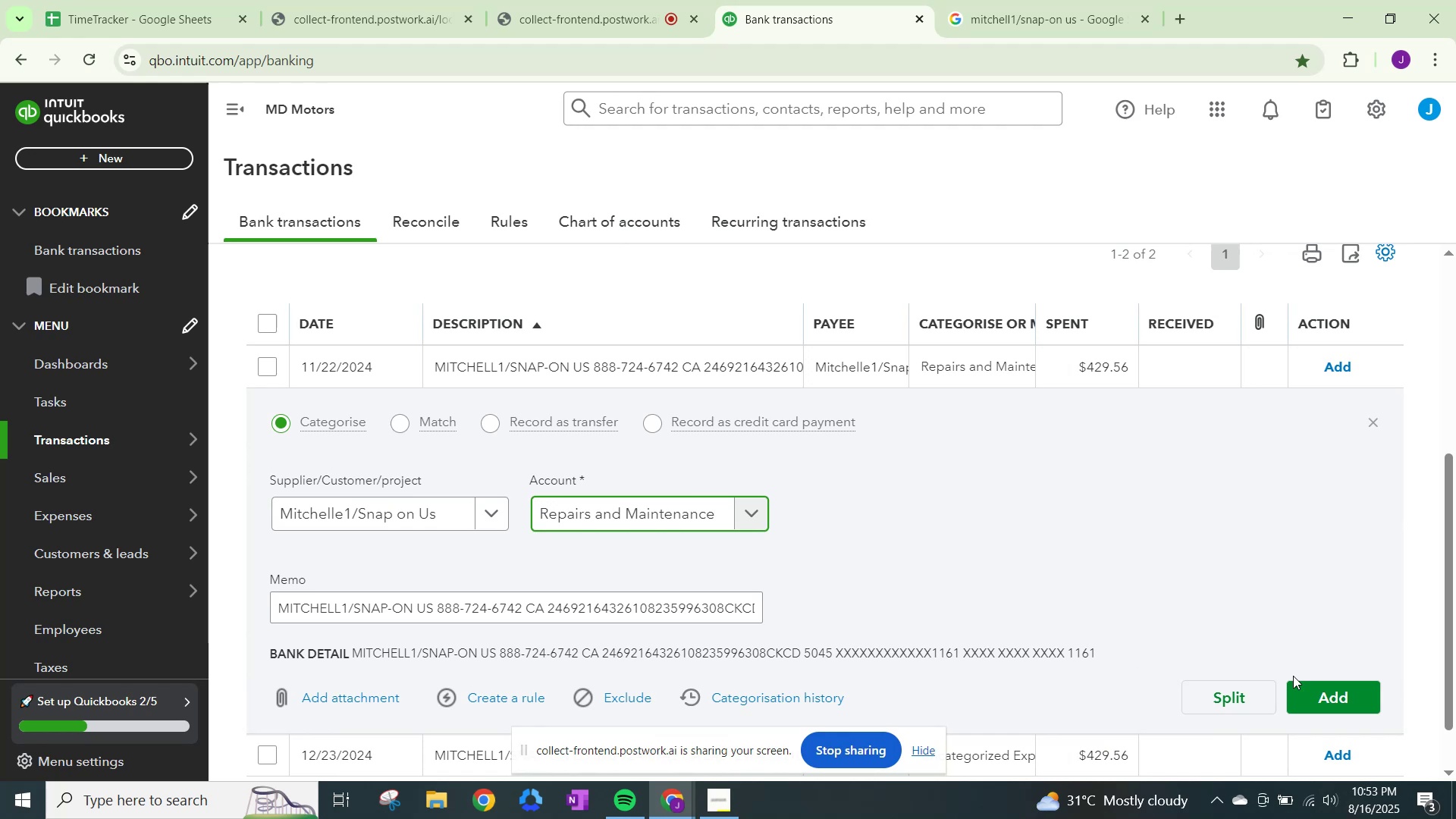 
left_click([1321, 689])
 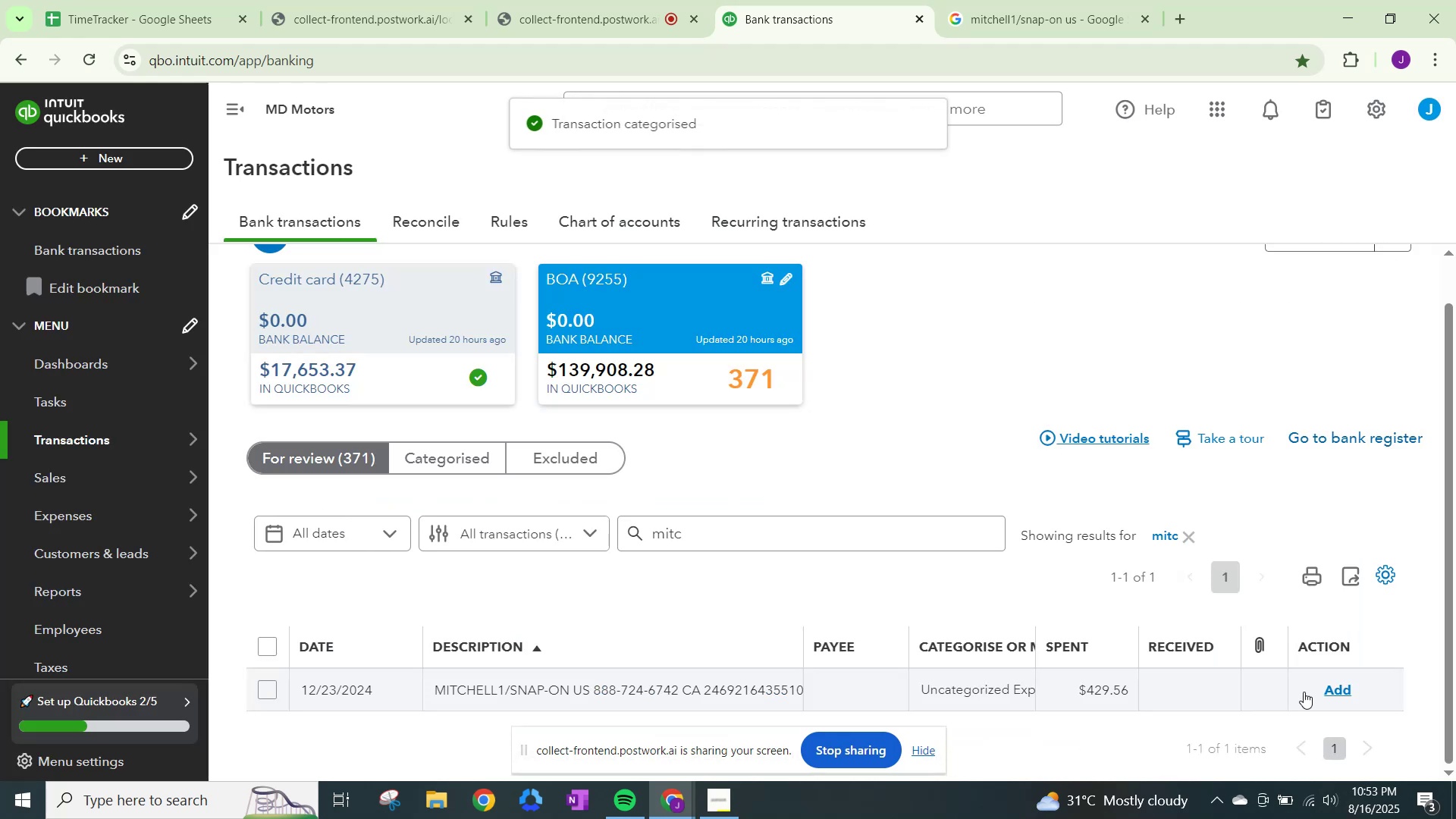 
scroll: coordinate [678, 546], scroll_direction: down, amount: 2.0
 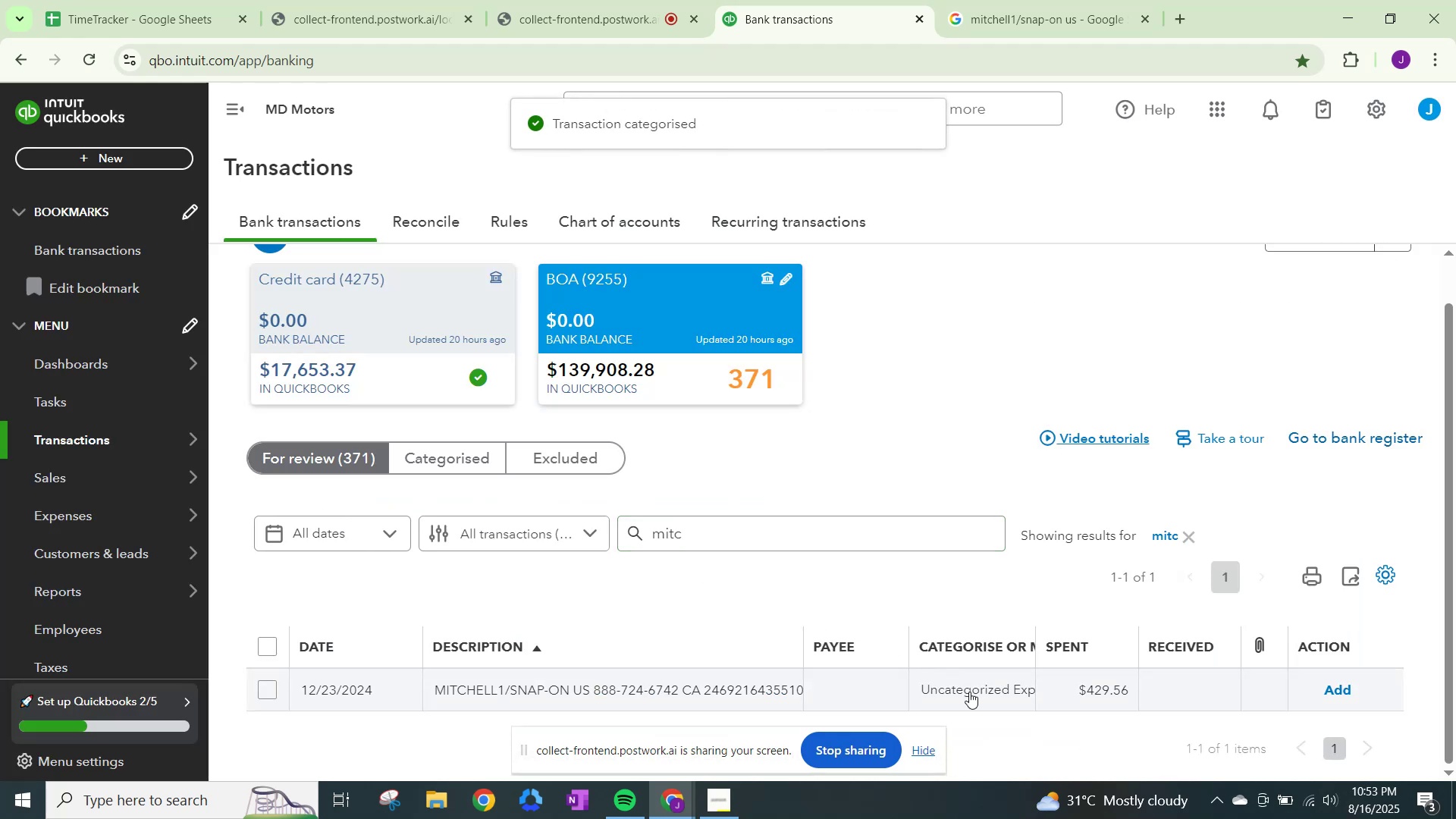 
left_click([969, 692])
 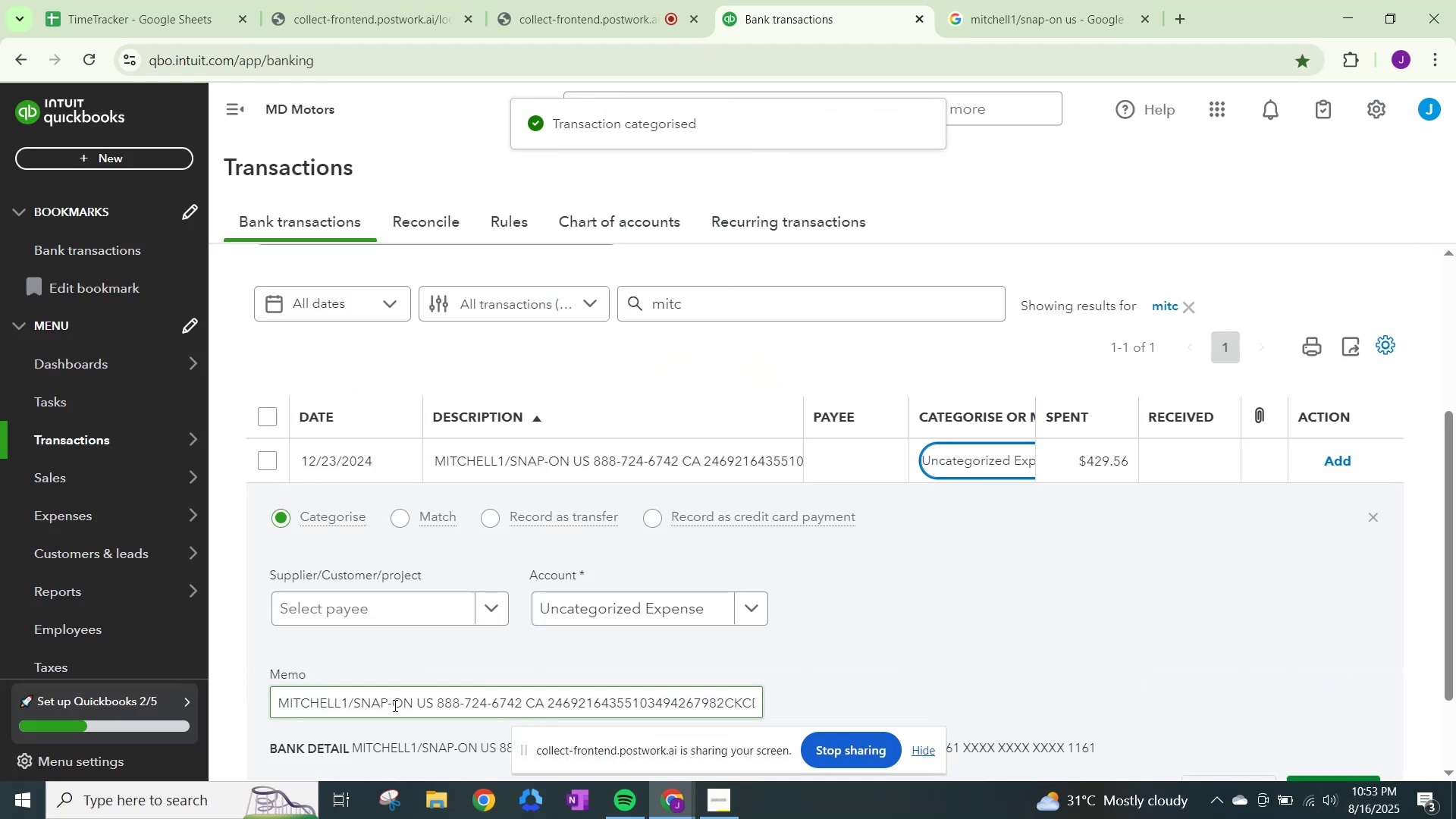 
left_click([394, 705])
 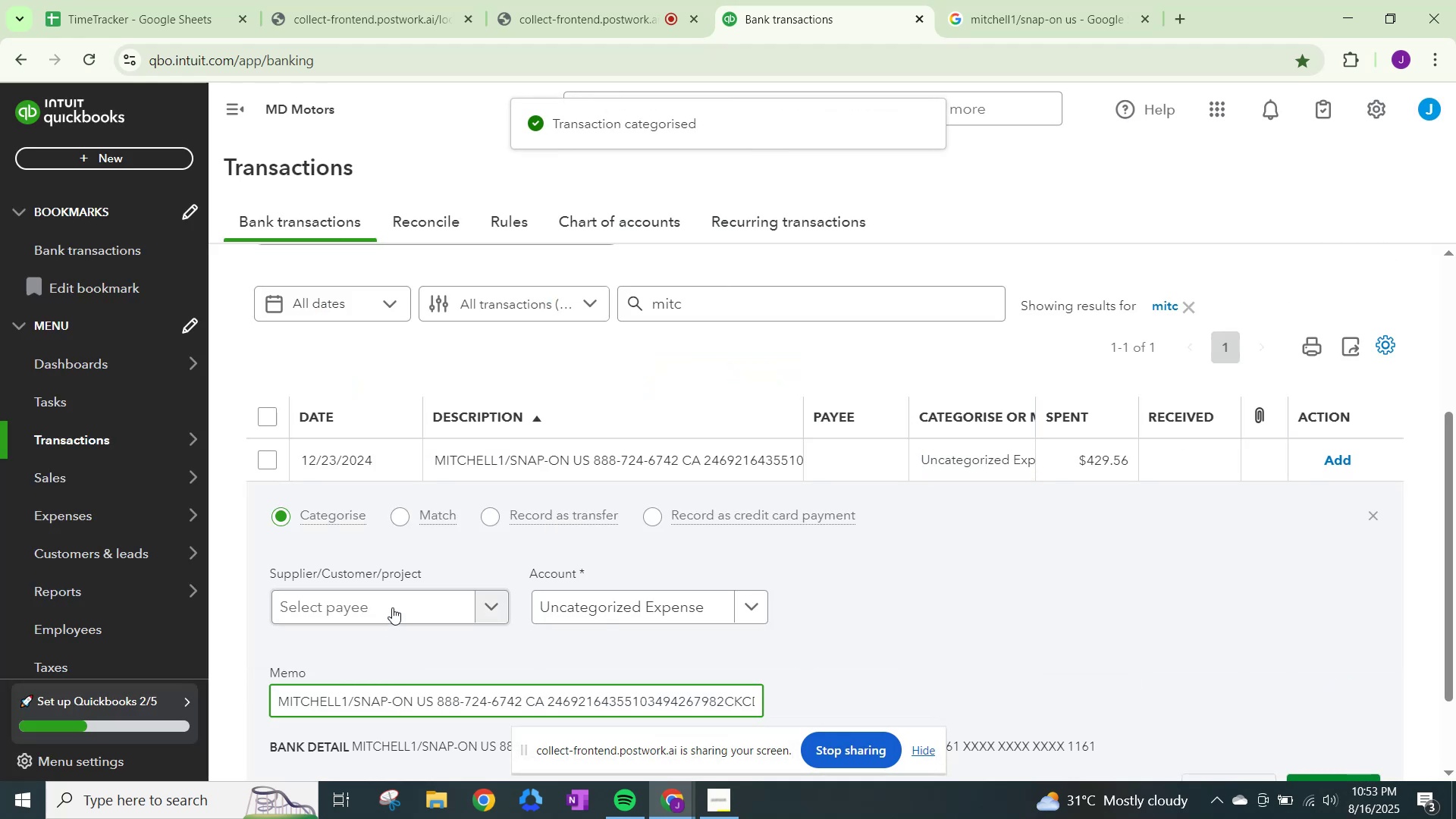 
left_click([391, 600])
 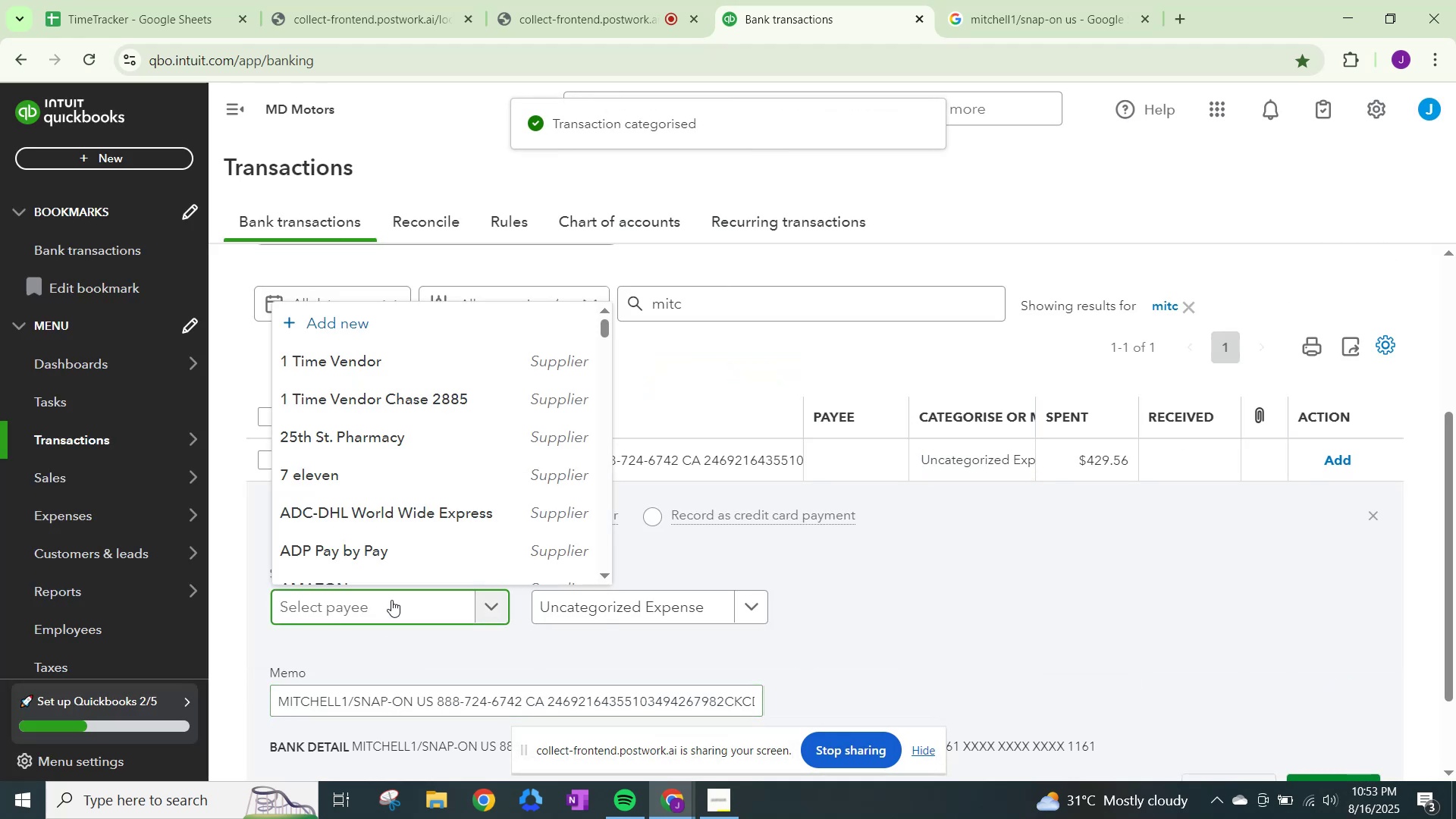 
type(mitch)
 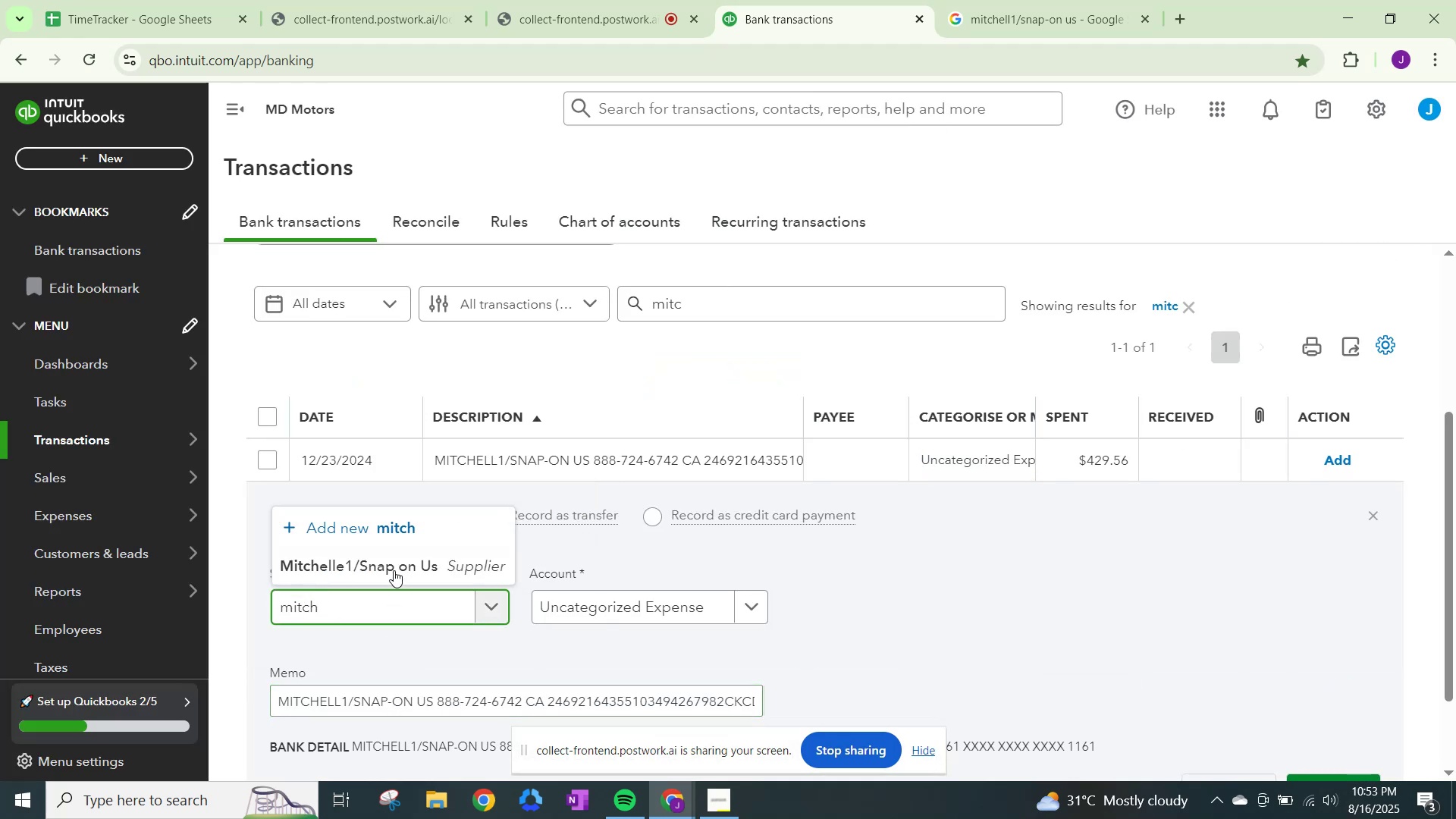 
left_click([399, 550])
 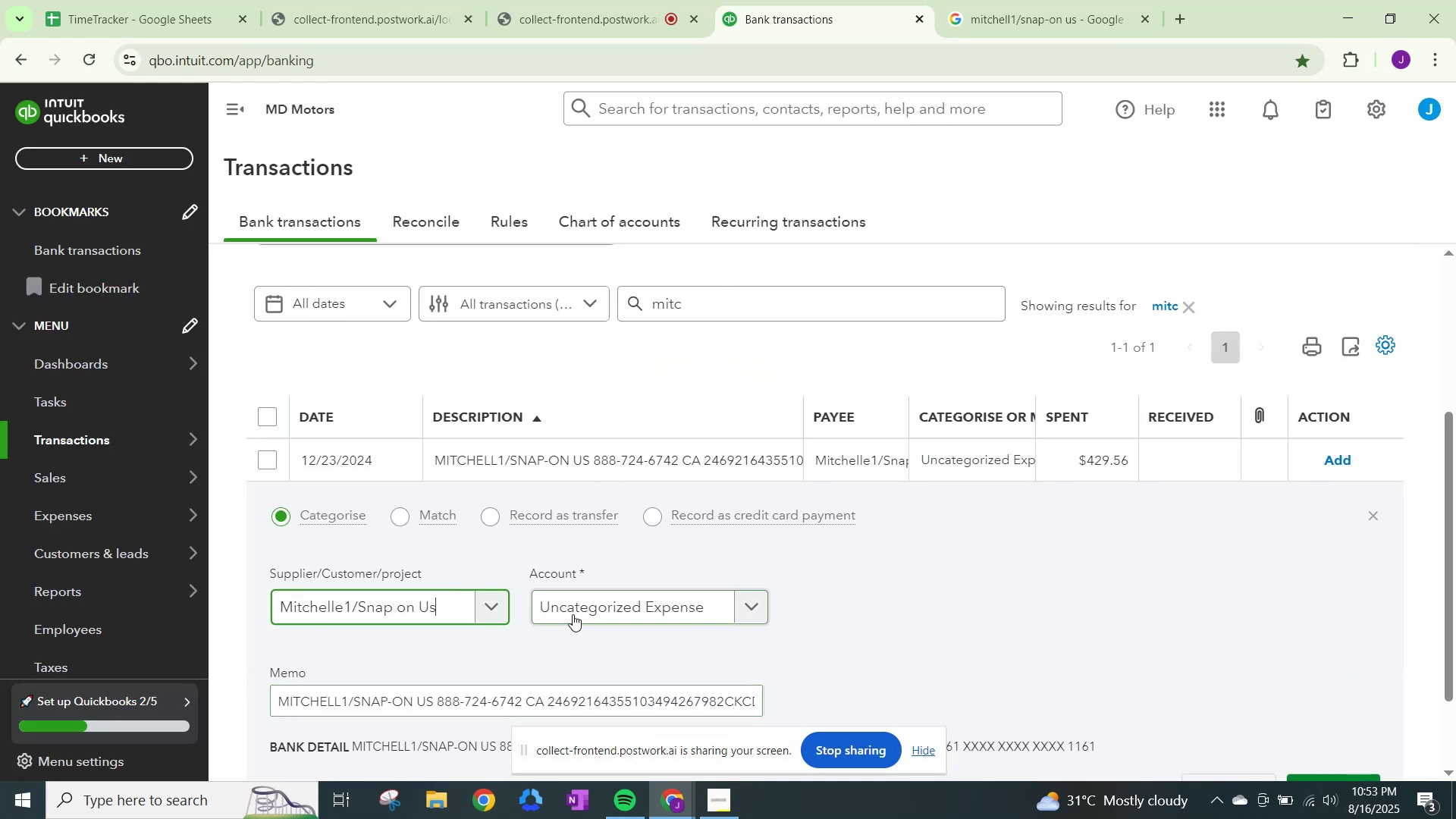 
left_click([573, 614])
 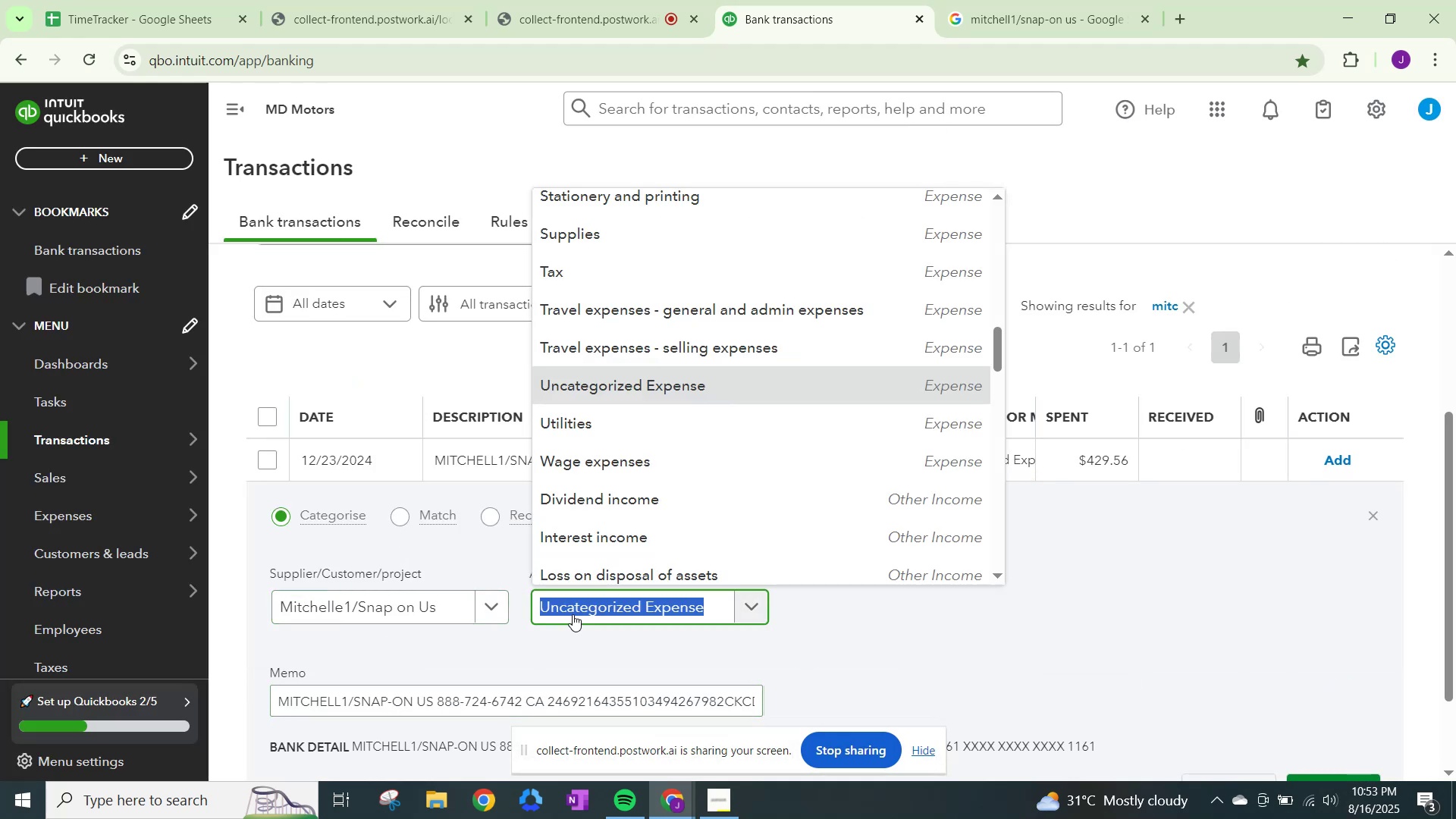 
type(oth)
key(Backspace)
key(Backspace)
key(Backspace)
key(Backspace)
type(repairs)
 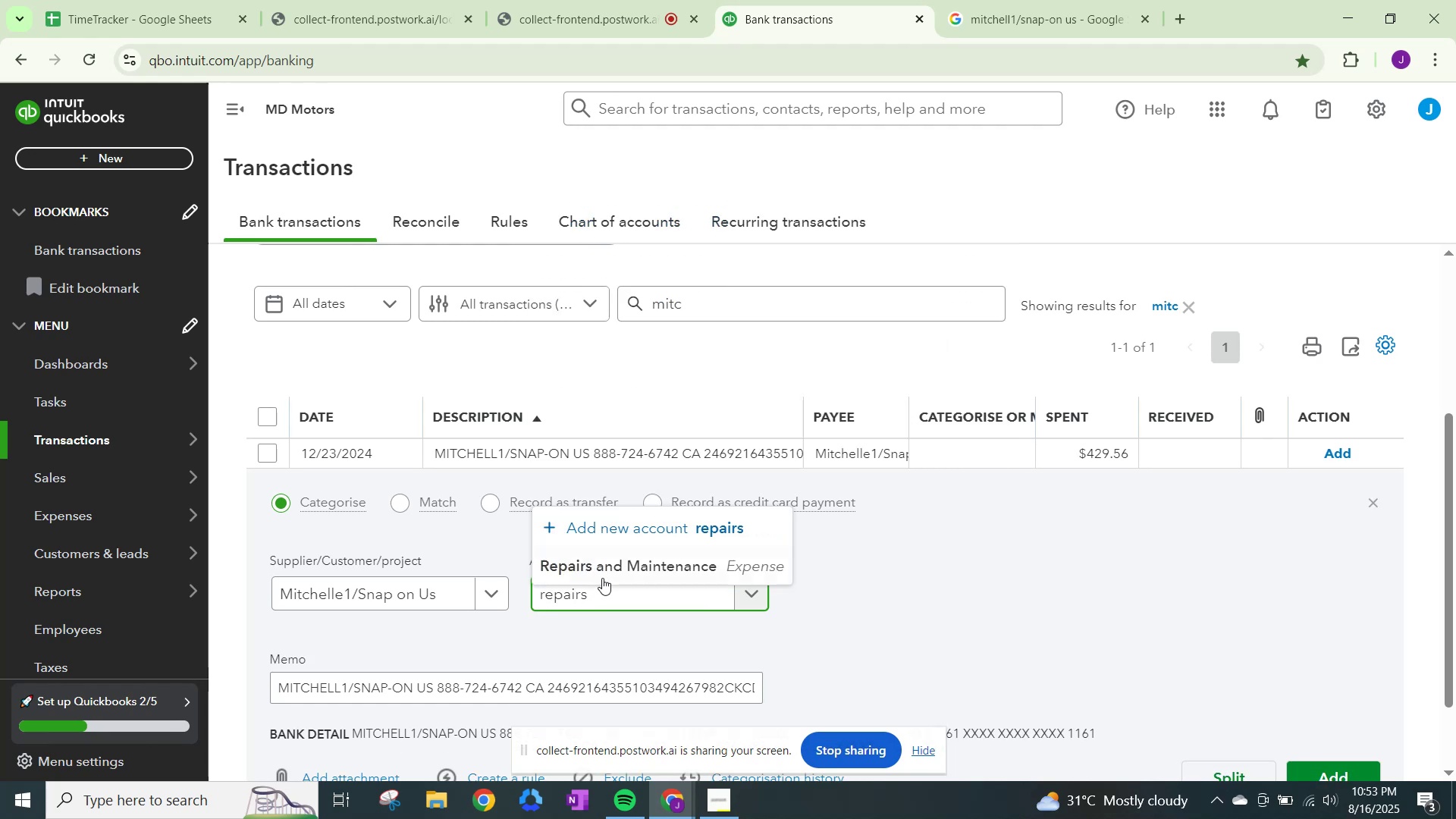 
left_click([613, 570])
 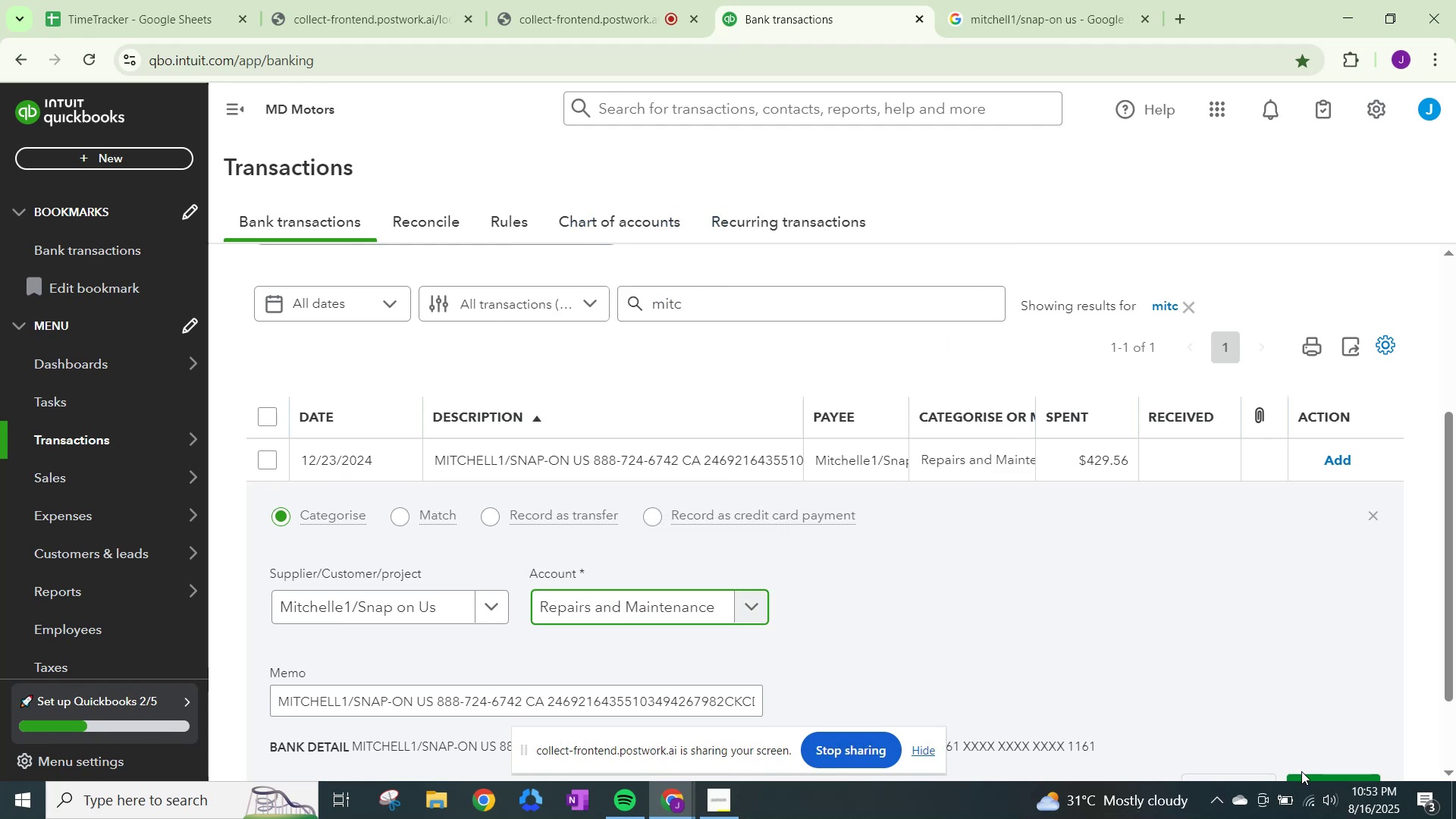 
left_click([1306, 776])
 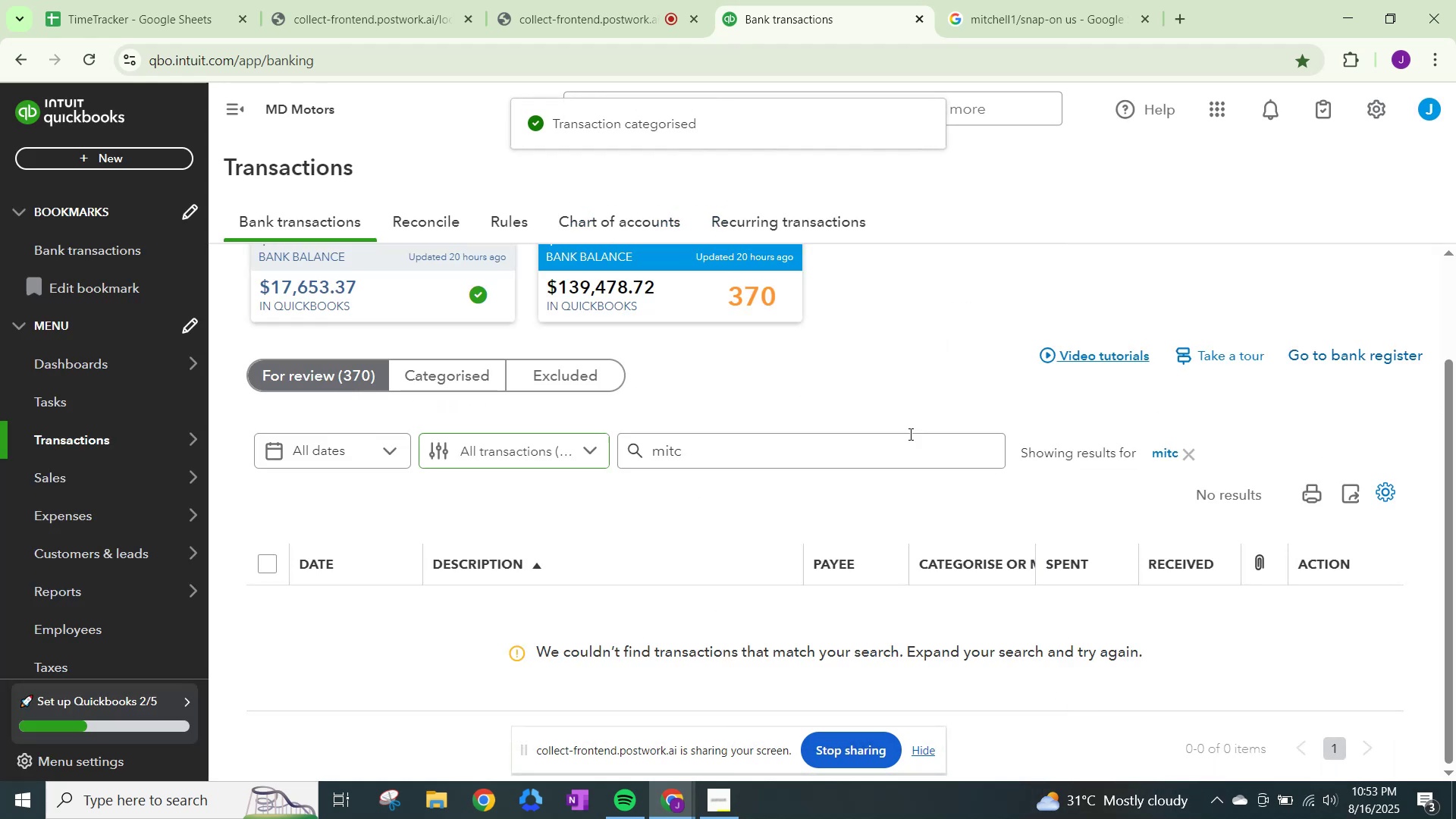 
left_click([1189, 454])
 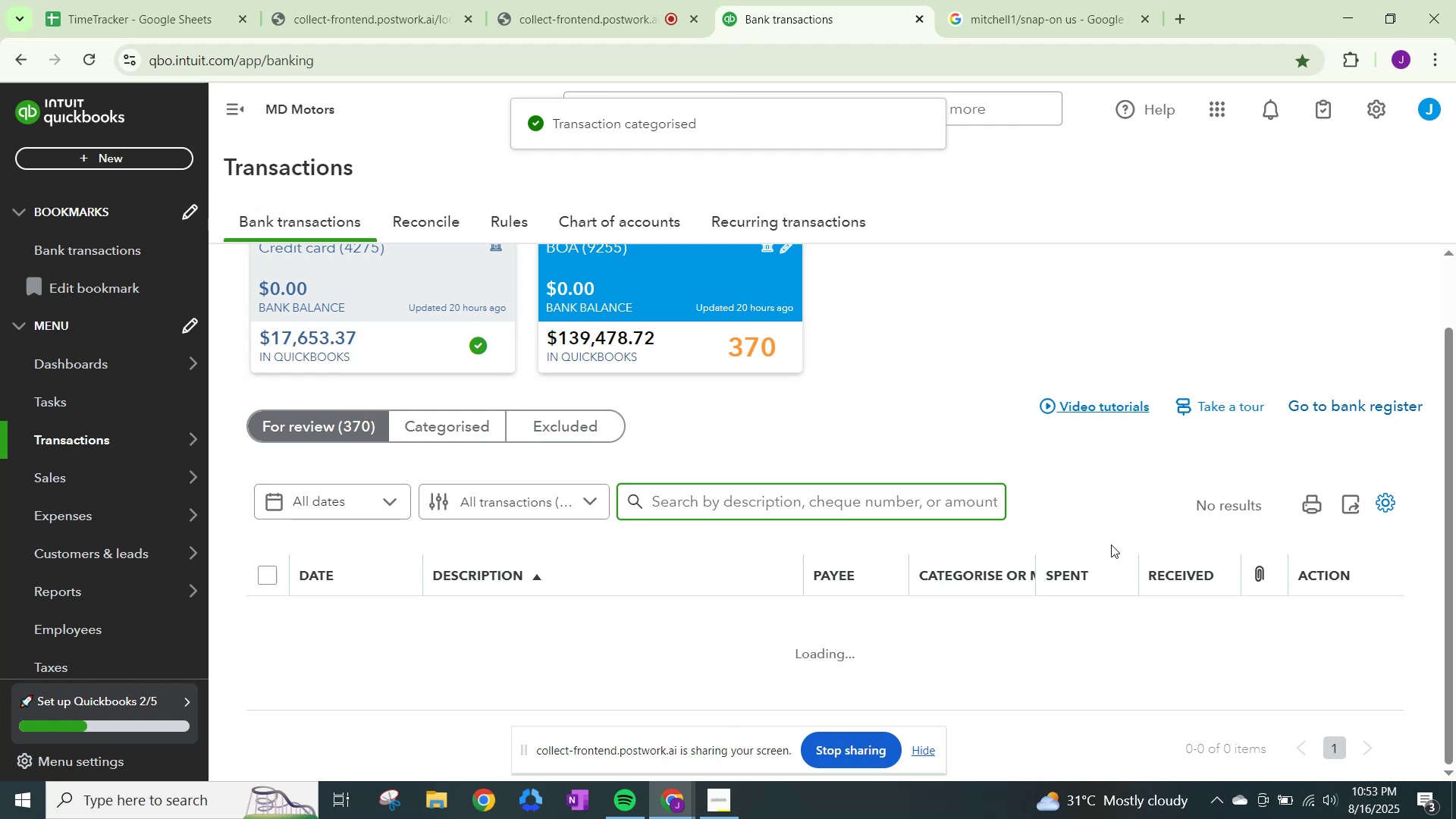 
scroll: coordinate [1068, 543], scroll_direction: down, amount: 32.0
 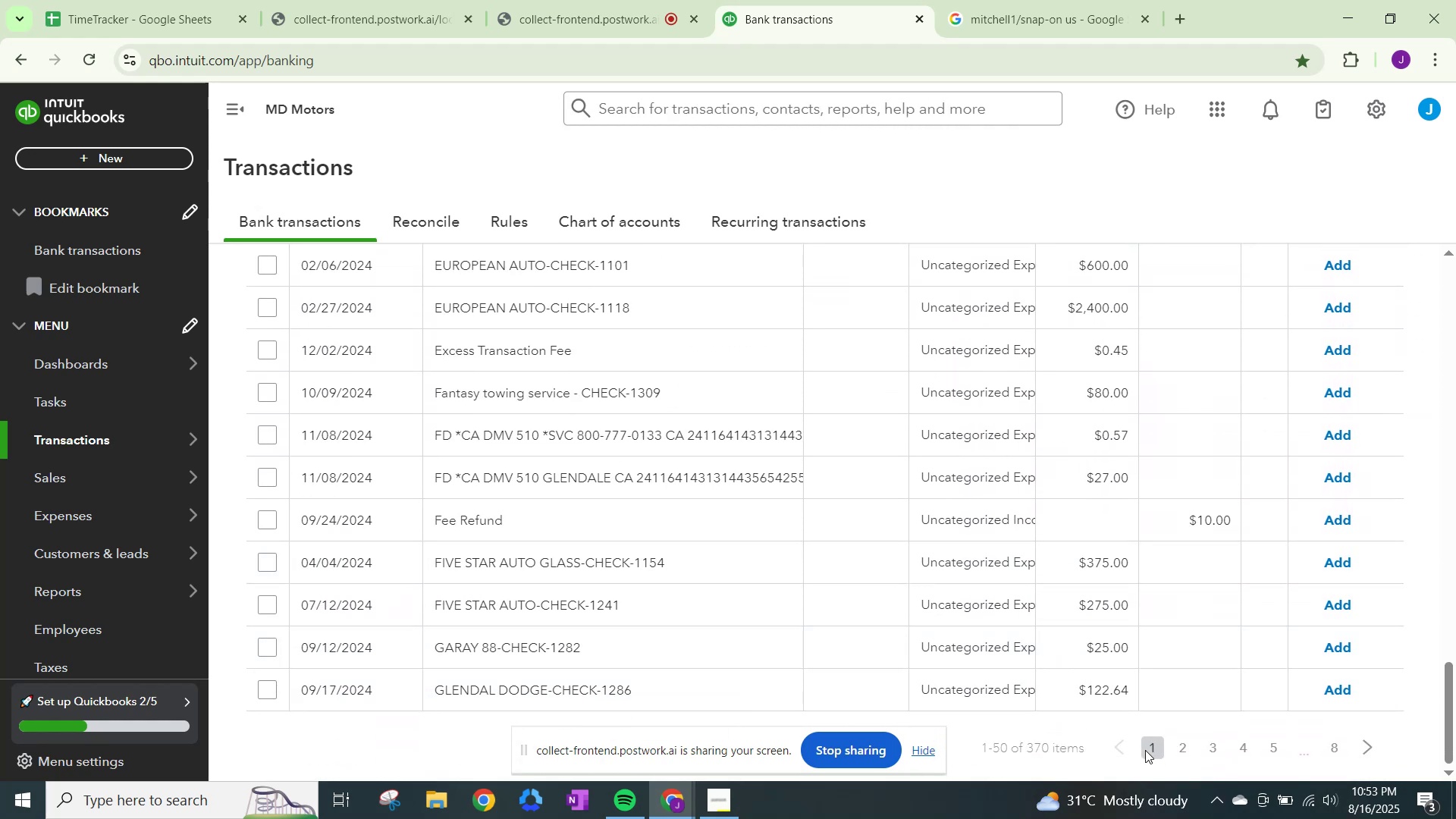 
left_click([1181, 754])
 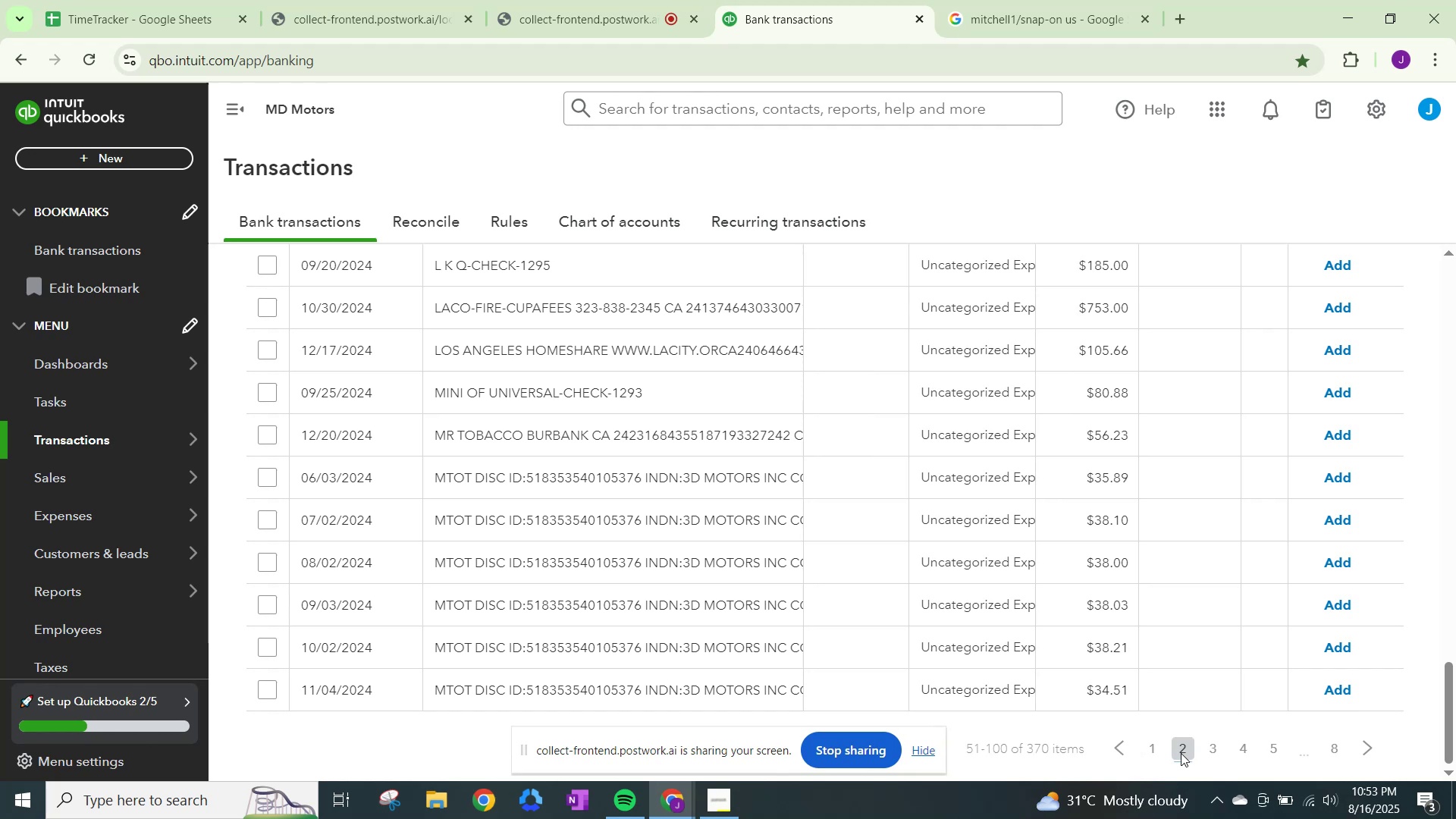 
scroll: coordinate [668, 585], scroll_direction: down, amount: 6.0
 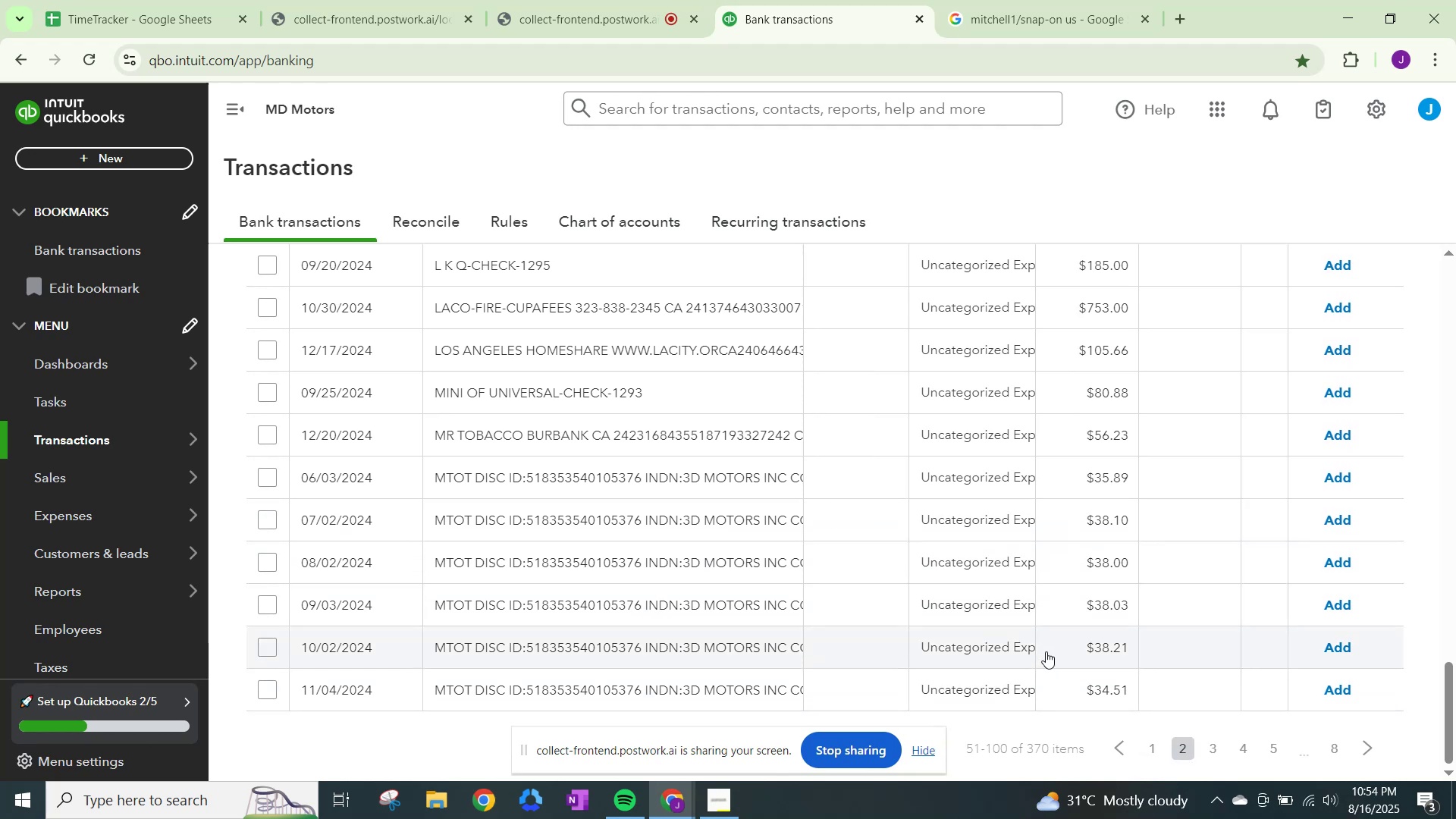 
scroll: coordinate [723, 362], scroll_direction: up, amount: 21.0
 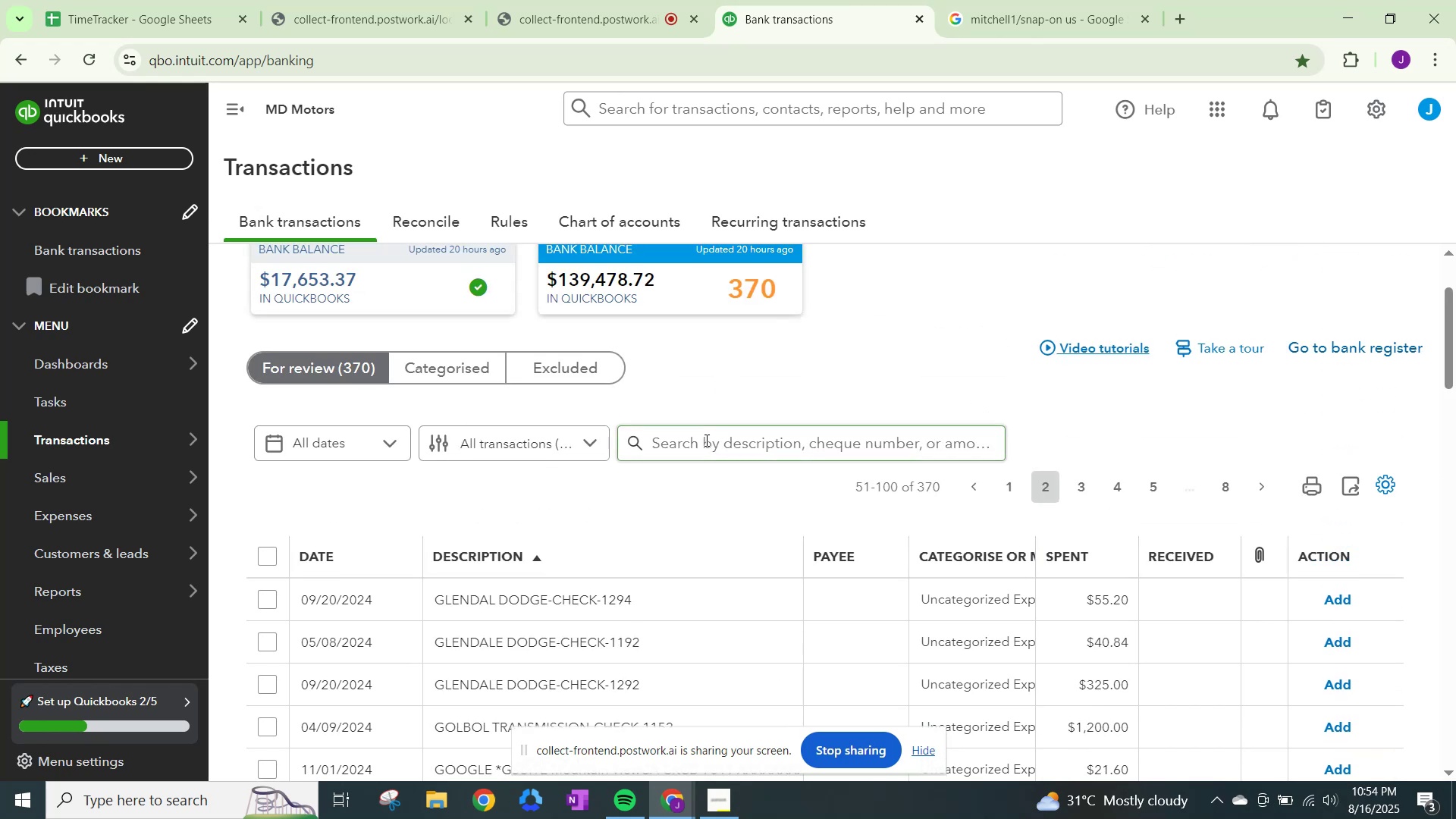 
left_click([705, 440])
 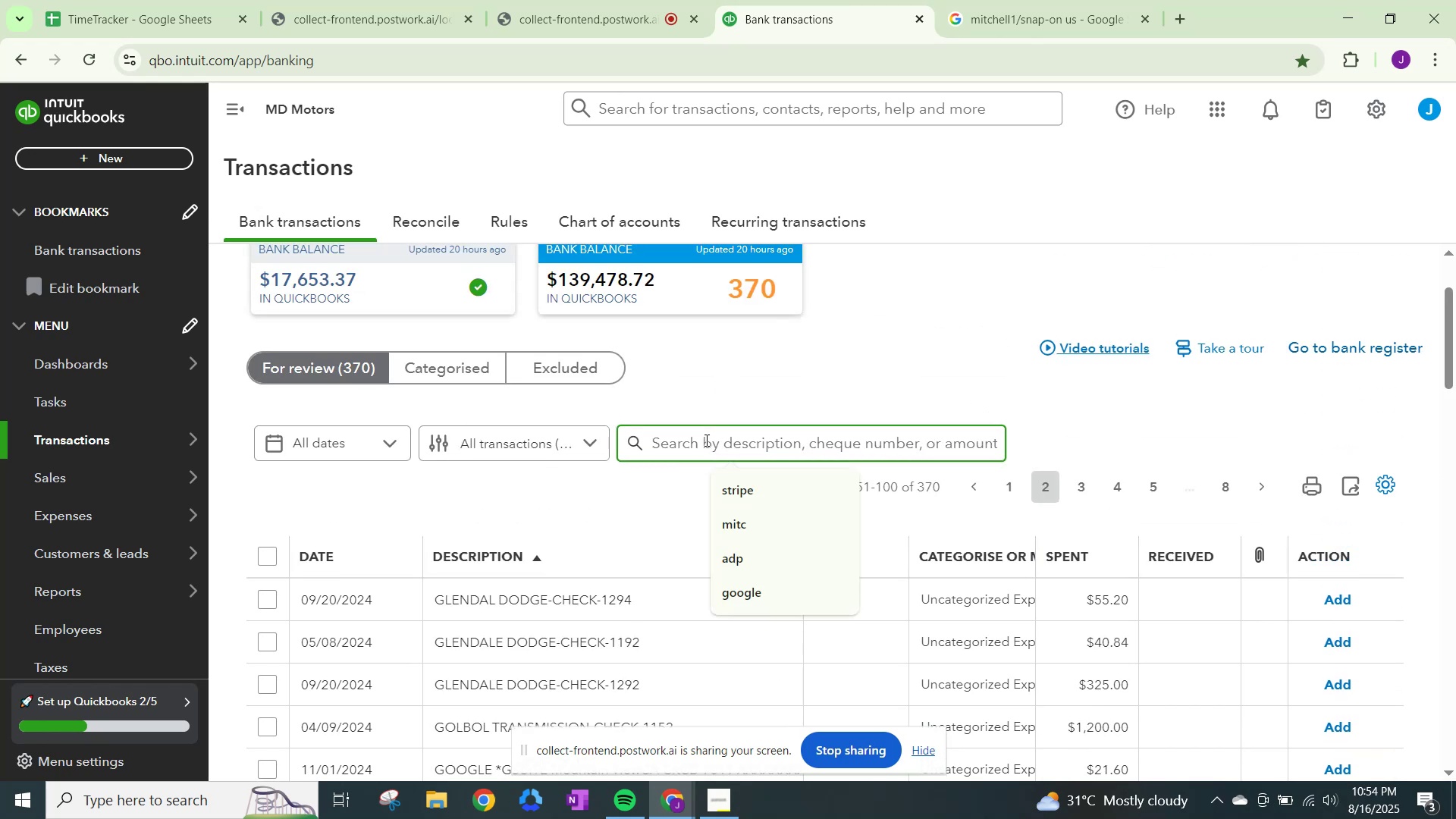 
type(3d motors)
 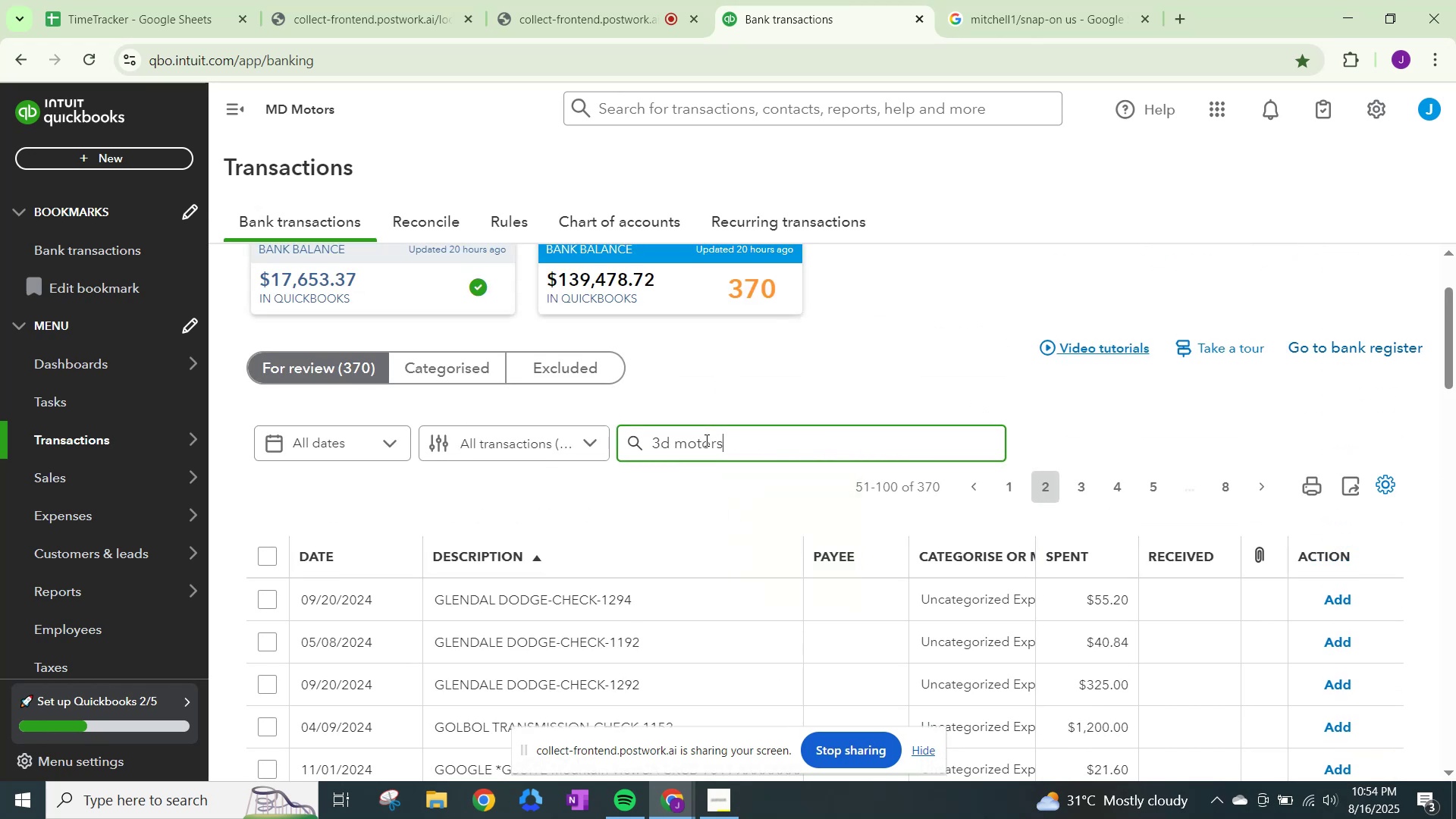 
key(Enter)
 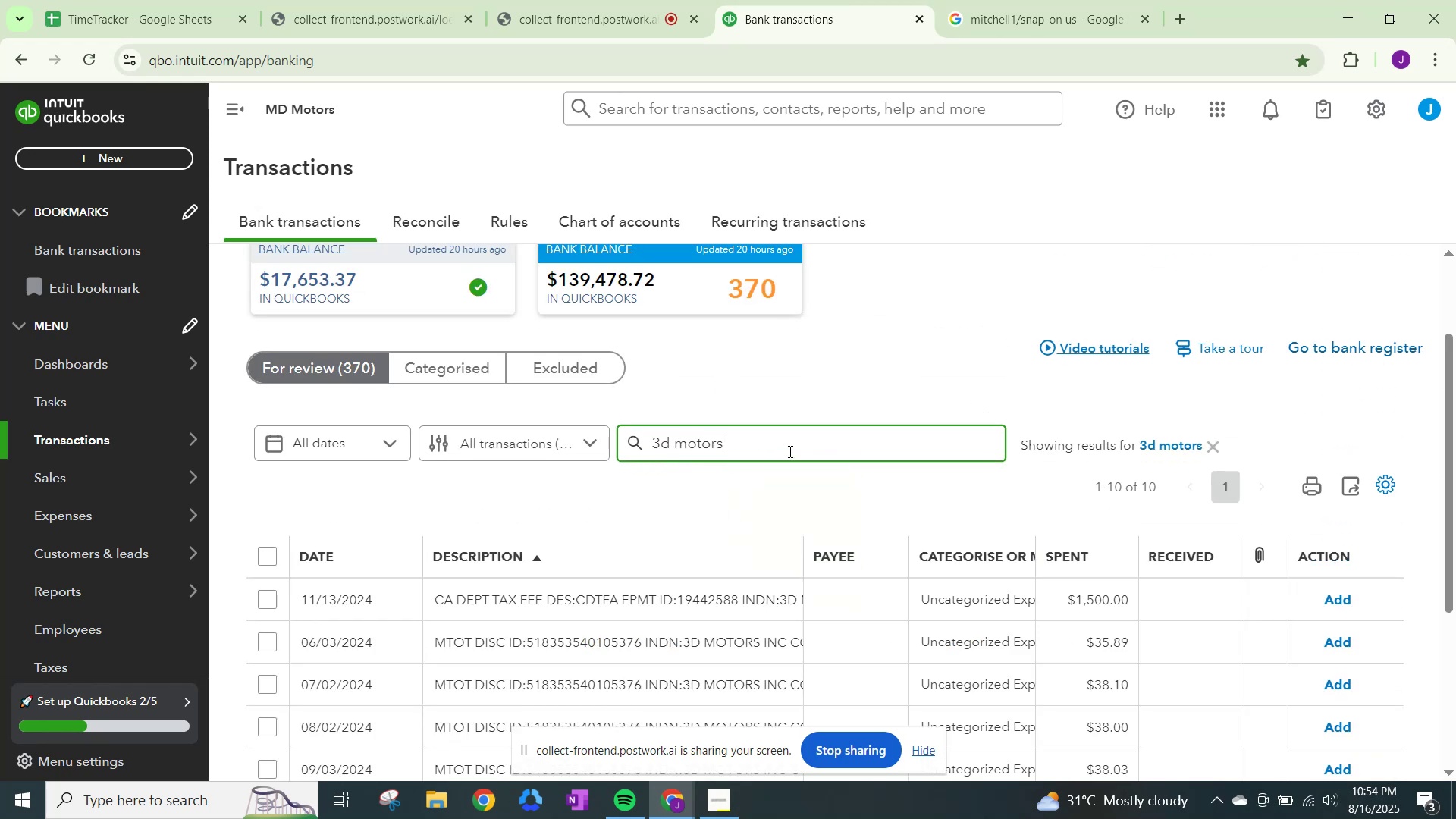 
scroll: coordinate [679, 610], scroll_direction: down, amount: 10.0
 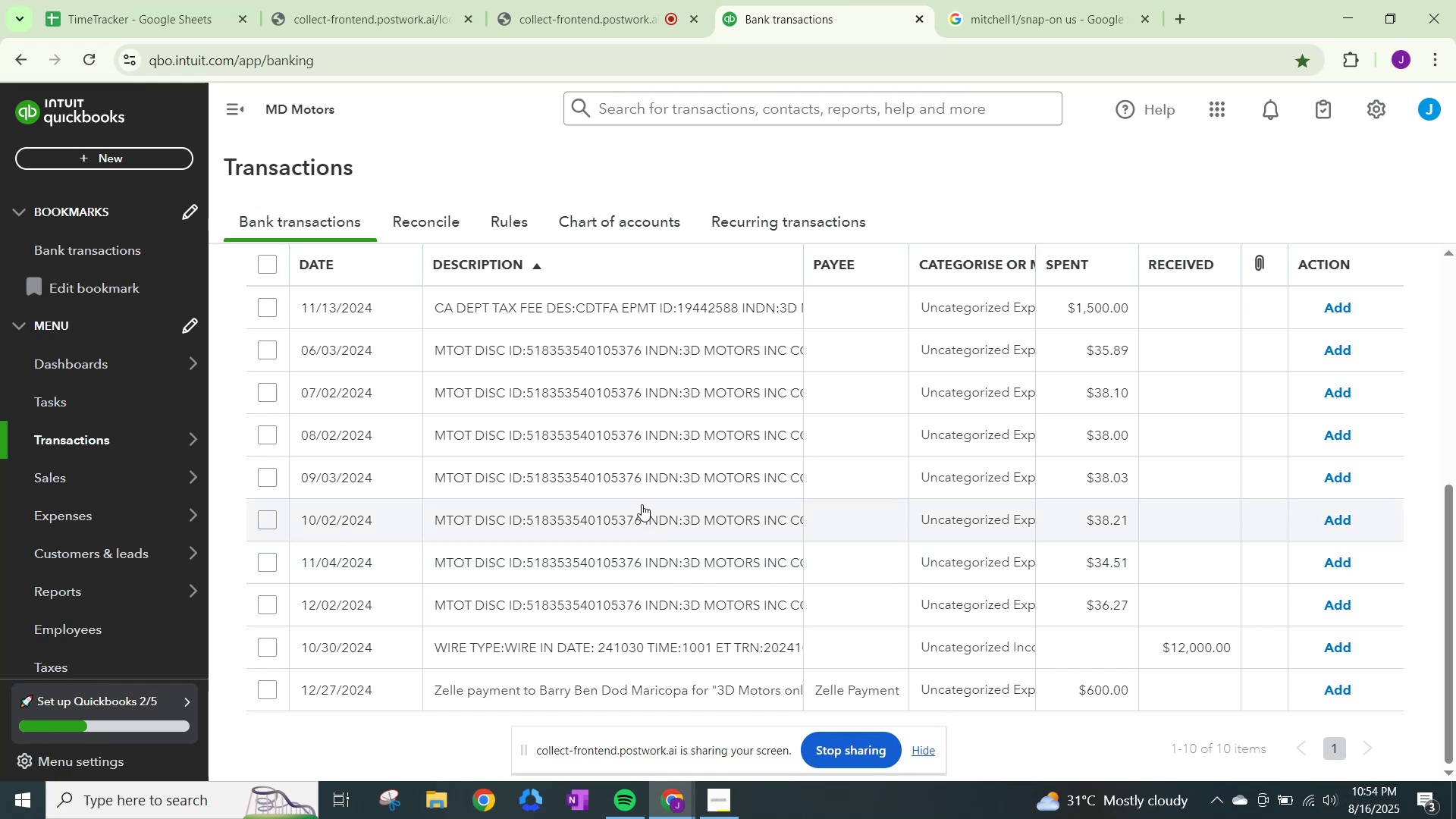 
scroll: coordinate [624, 391], scroll_direction: up, amount: 4.0
 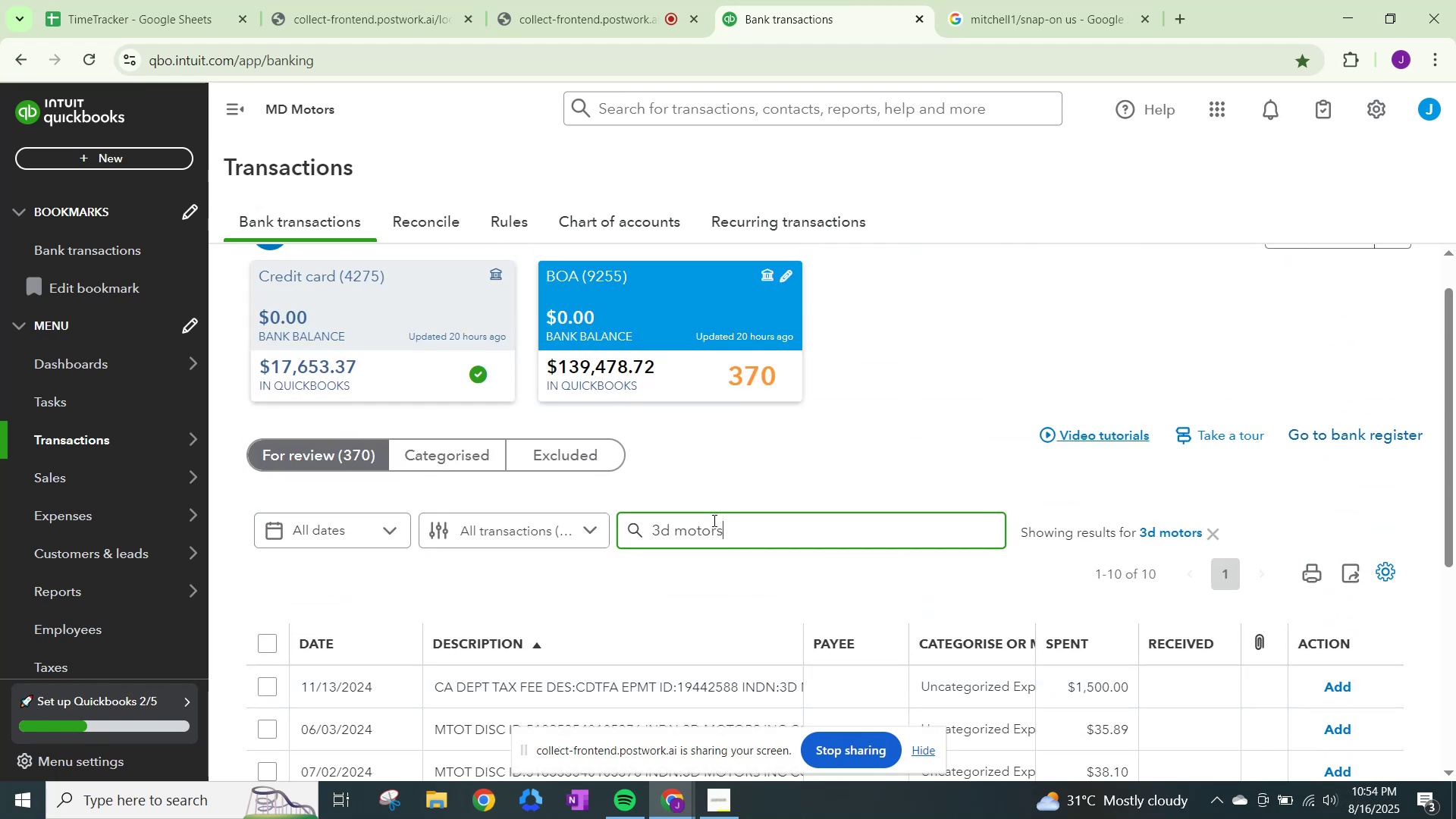 
left_click_drag(start_coordinate=[707, 527], to_coordinate=[507, 526])
 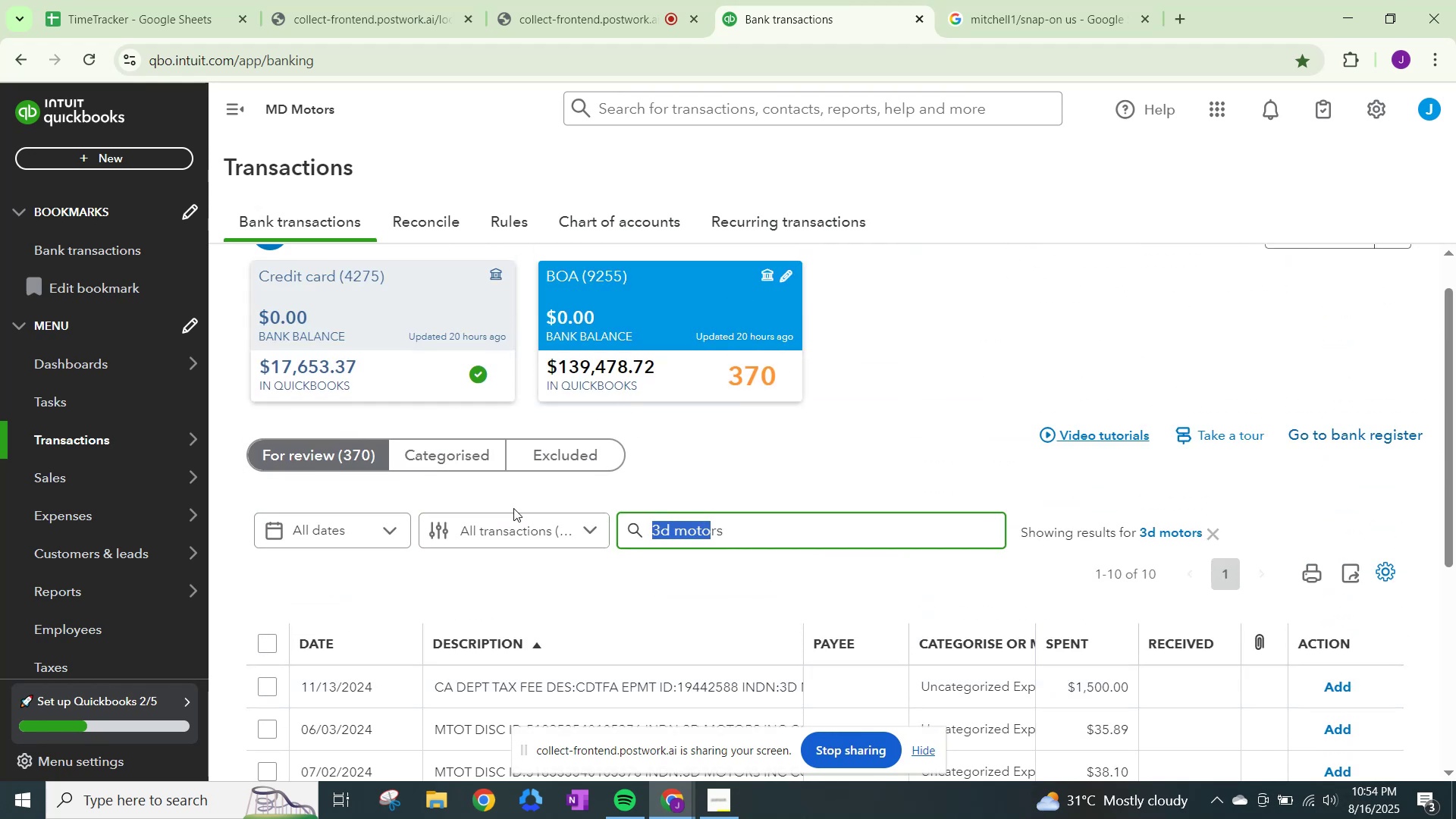 
type(mtoto)
 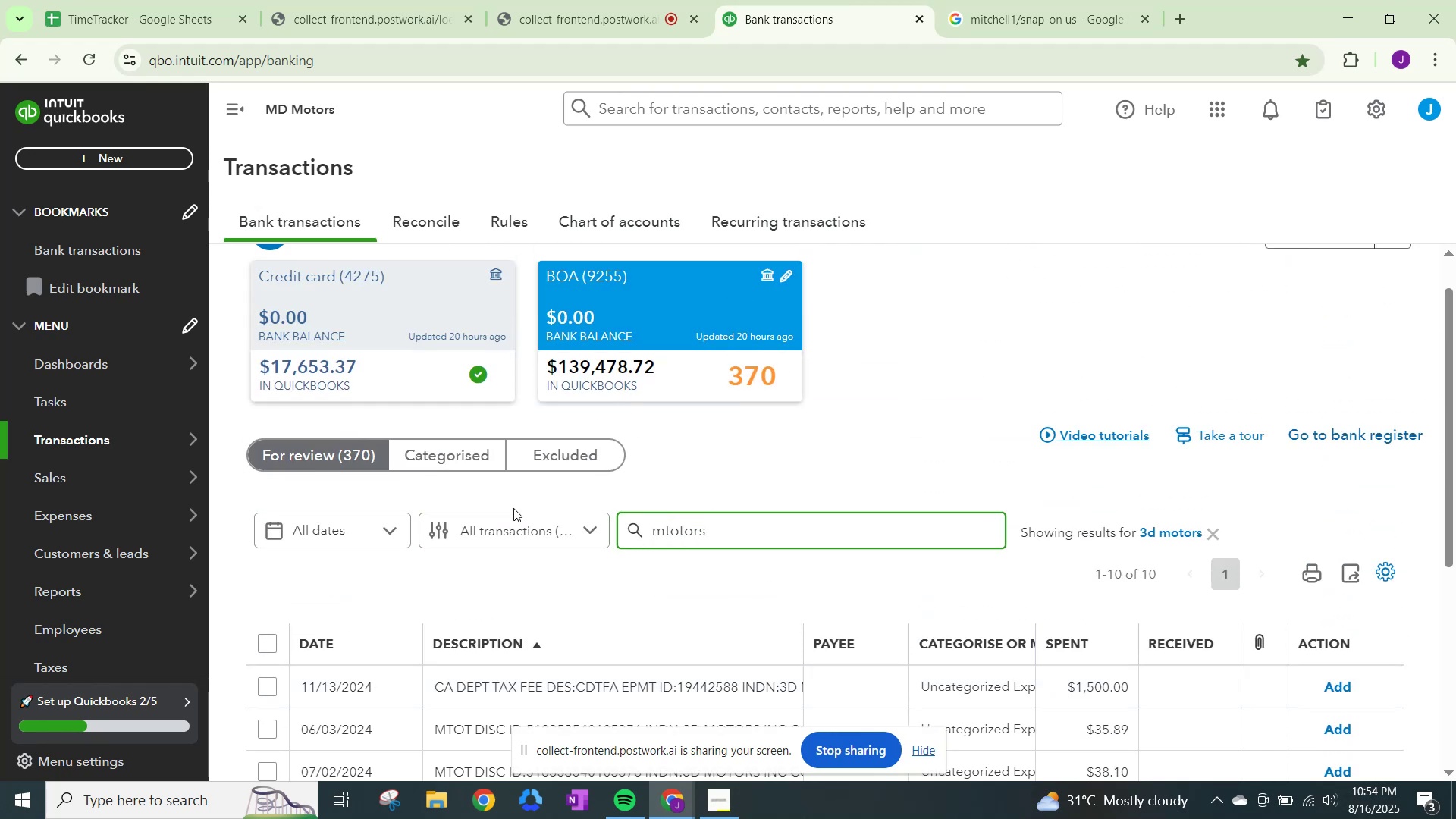 
key(ArrowRight)
 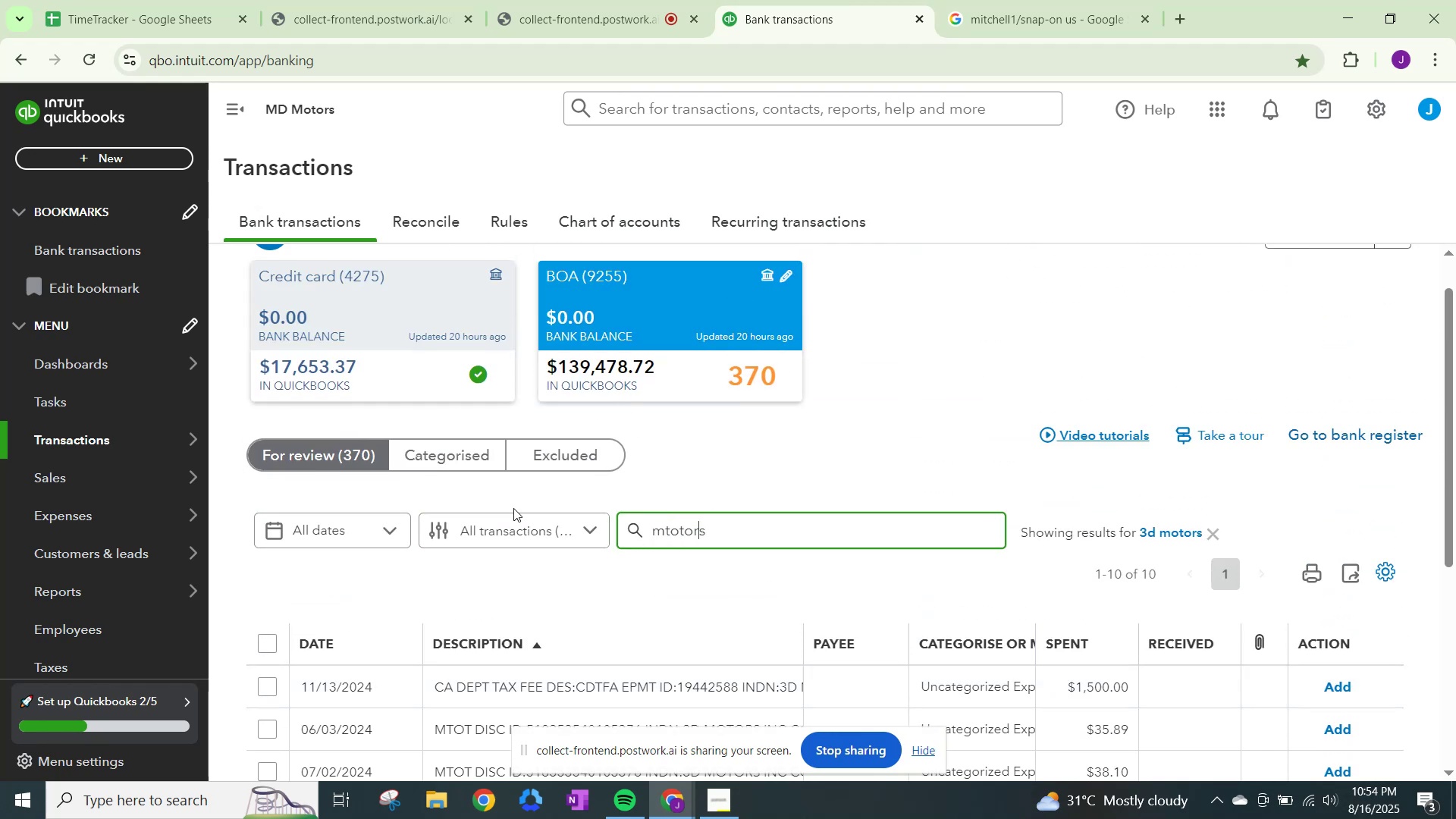 
key(ArrowRight)
 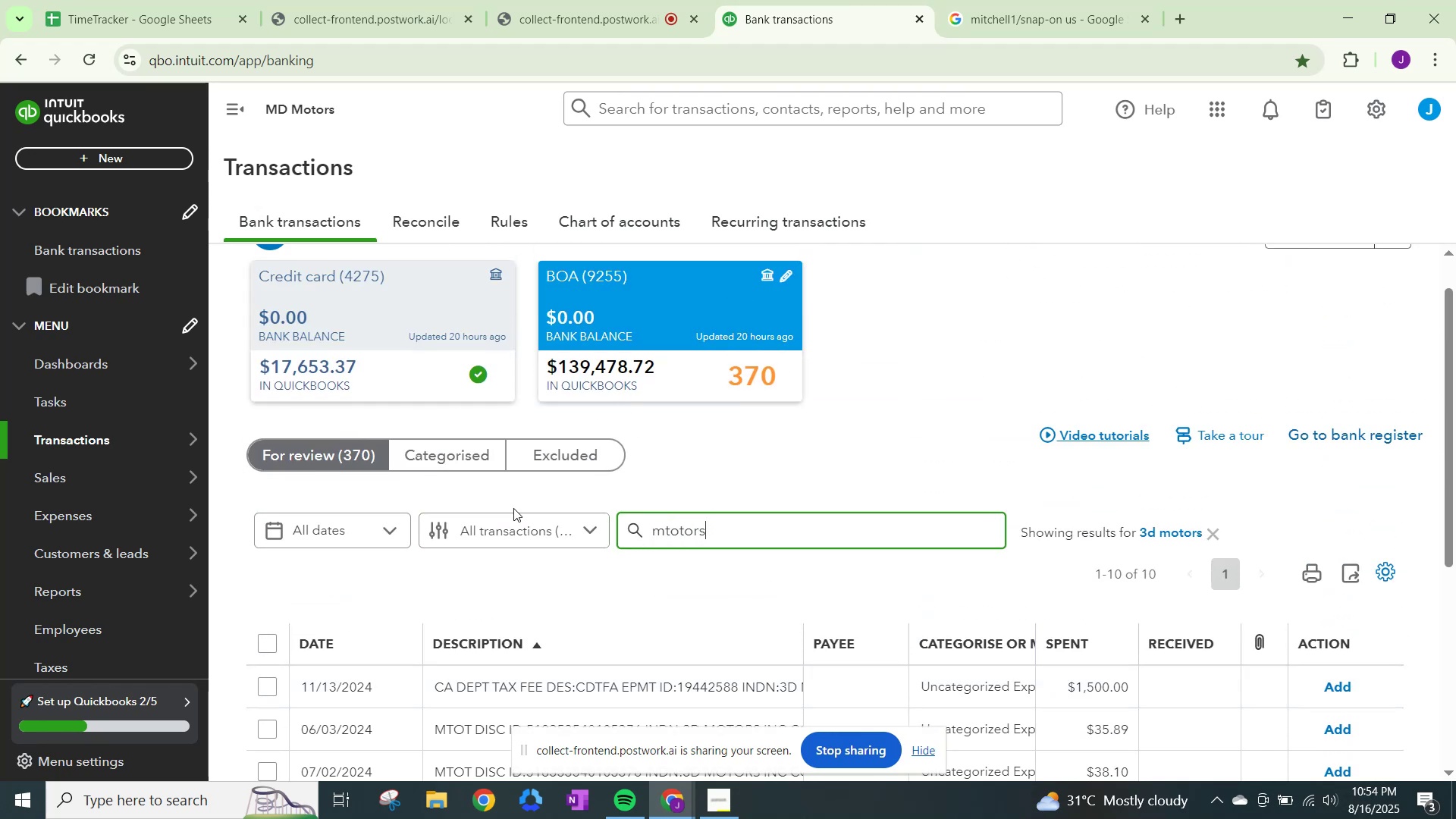 
key(ArrowRight)
 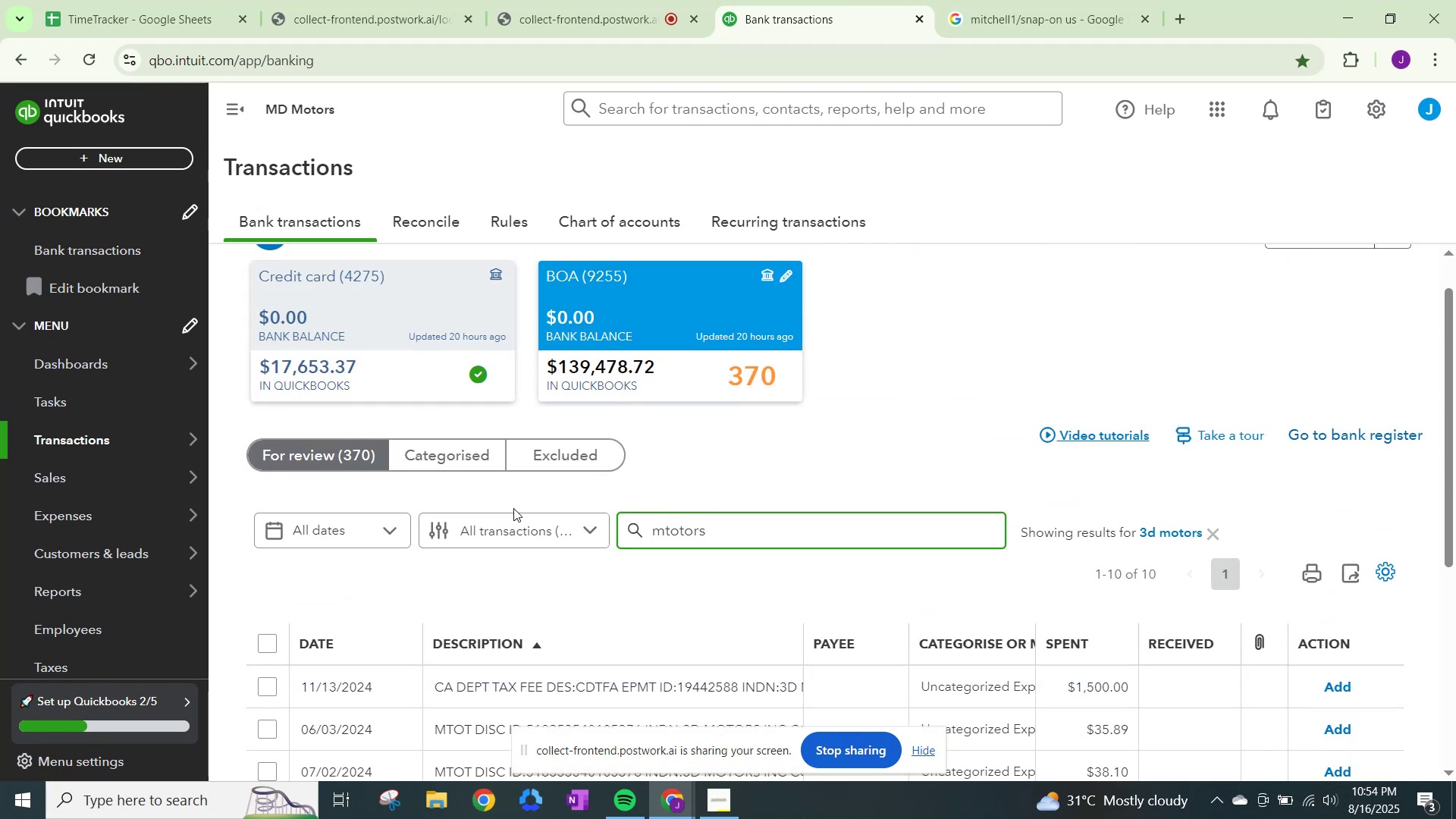 
key(Backspace)
 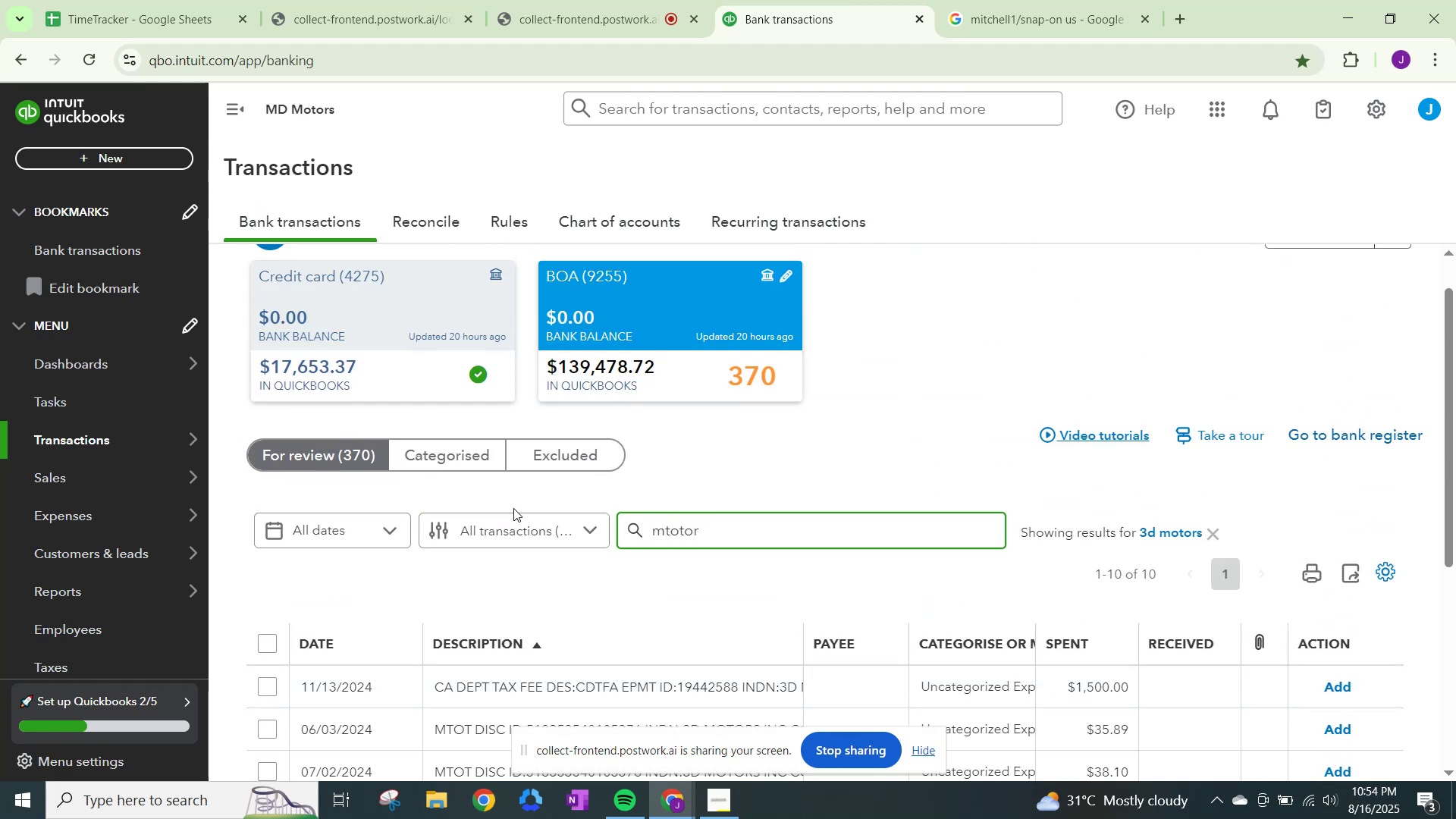 
key(Backspace)
 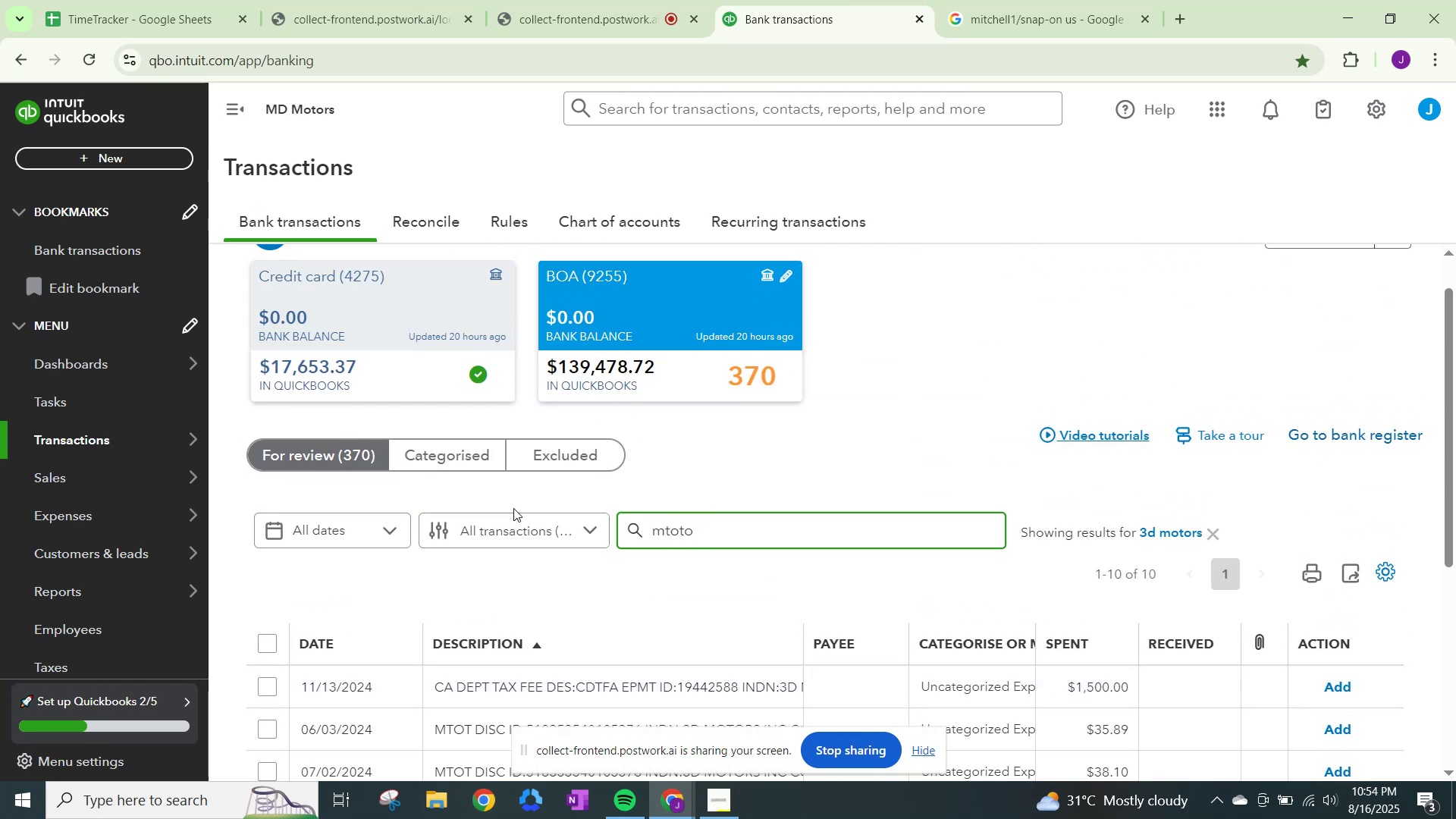 
key(Backspace)
 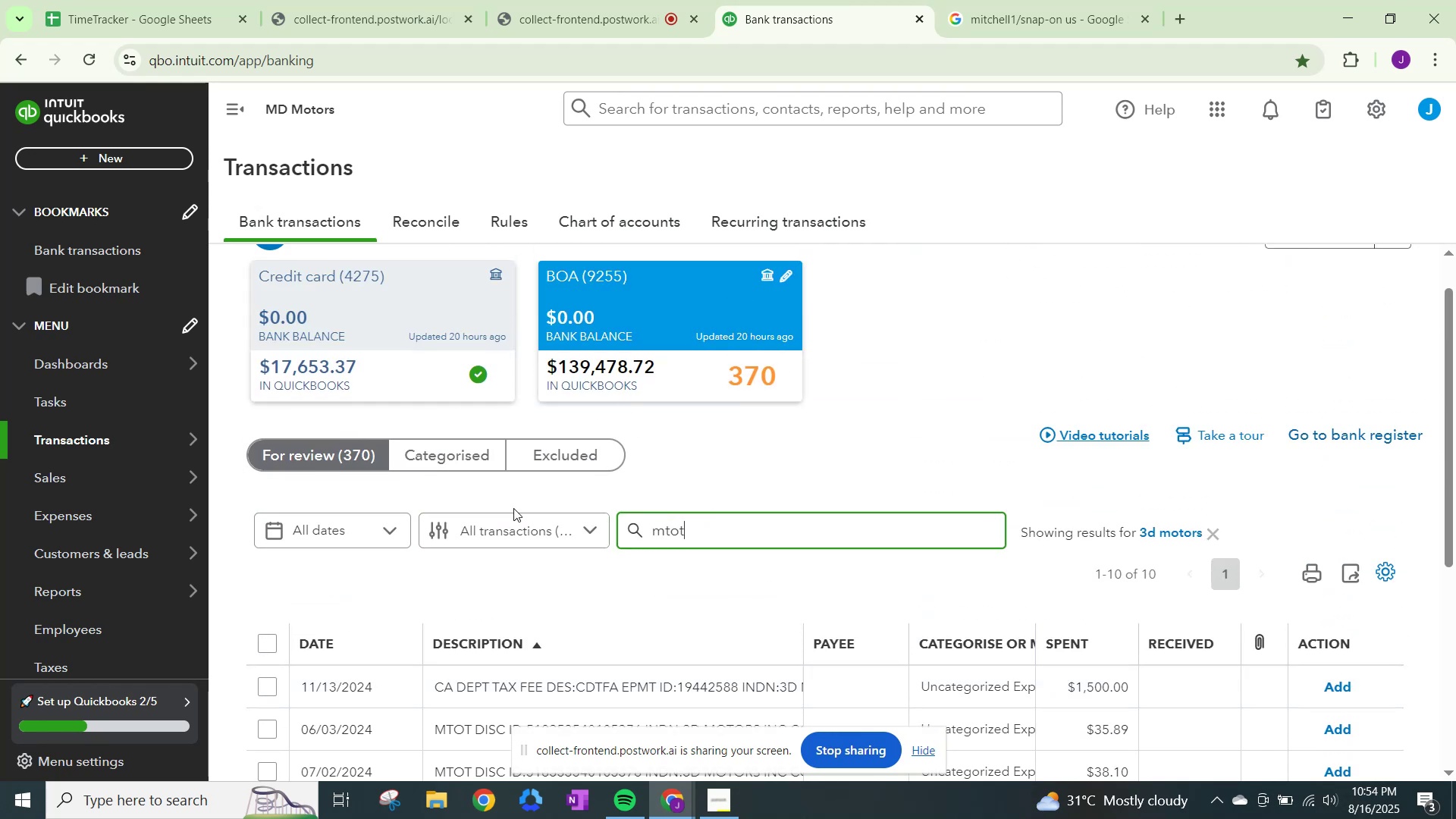 
key(T)
 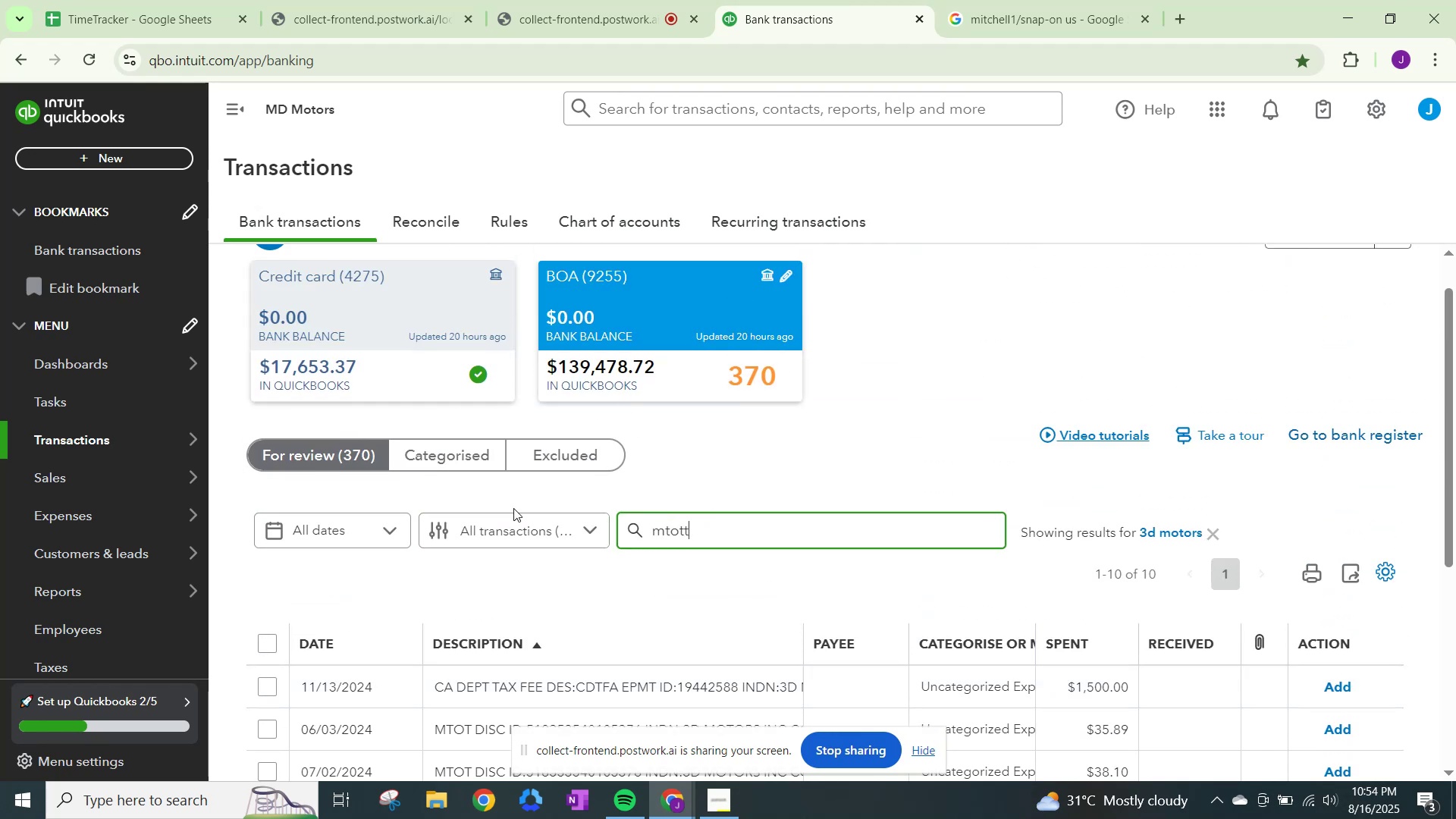 
key(Enter)
 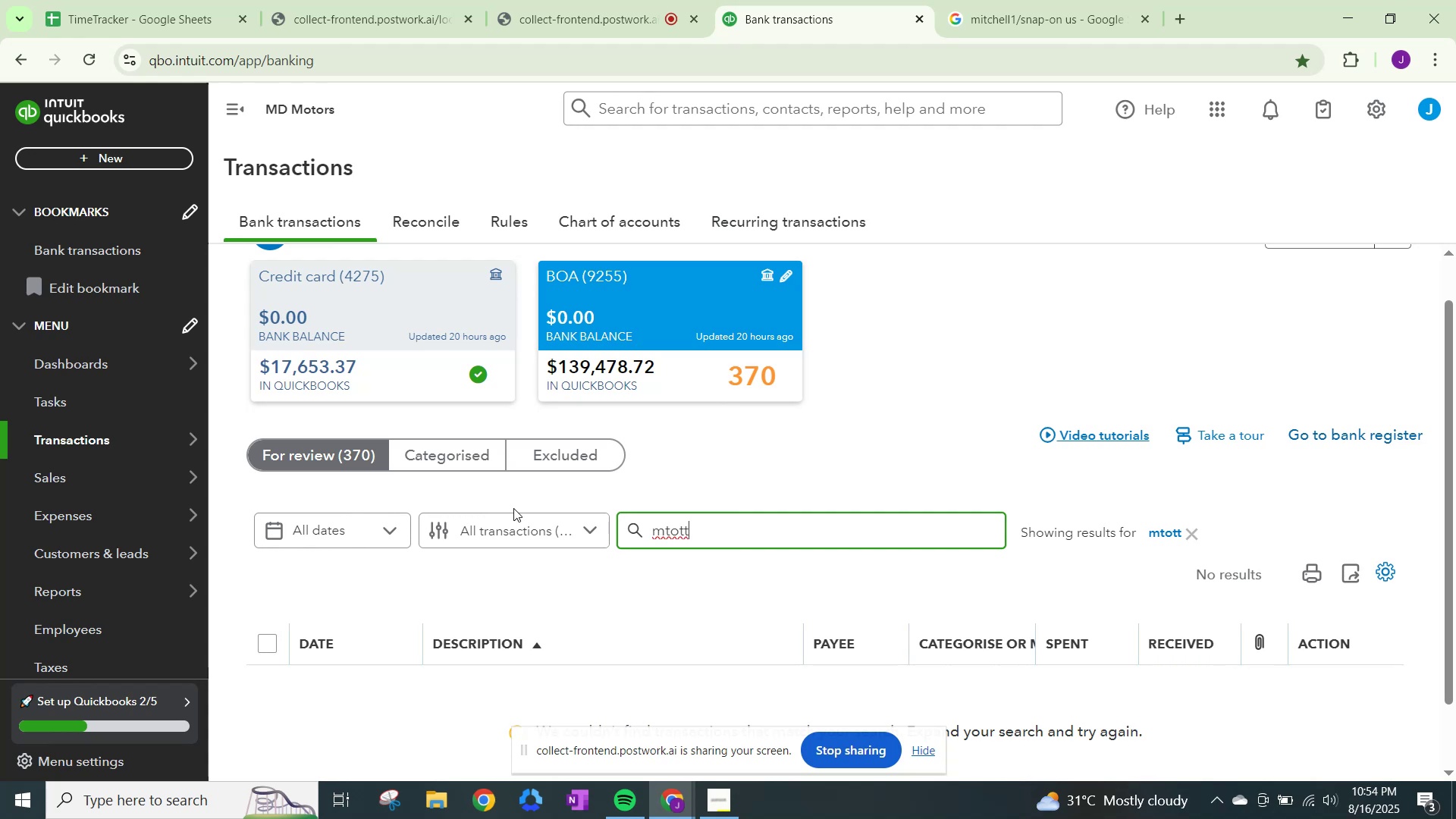 
key(Backspace)
 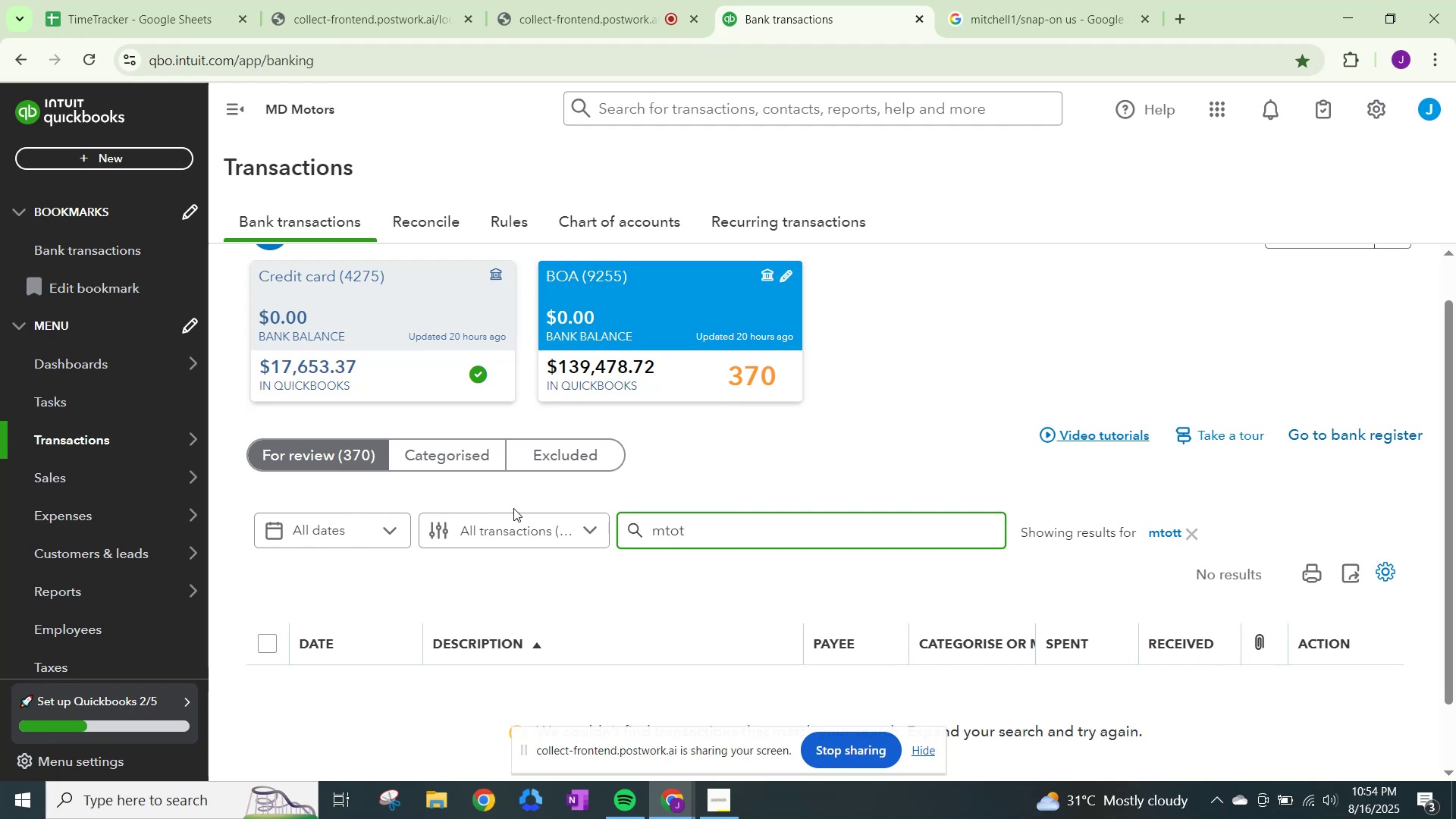 
key(T)
 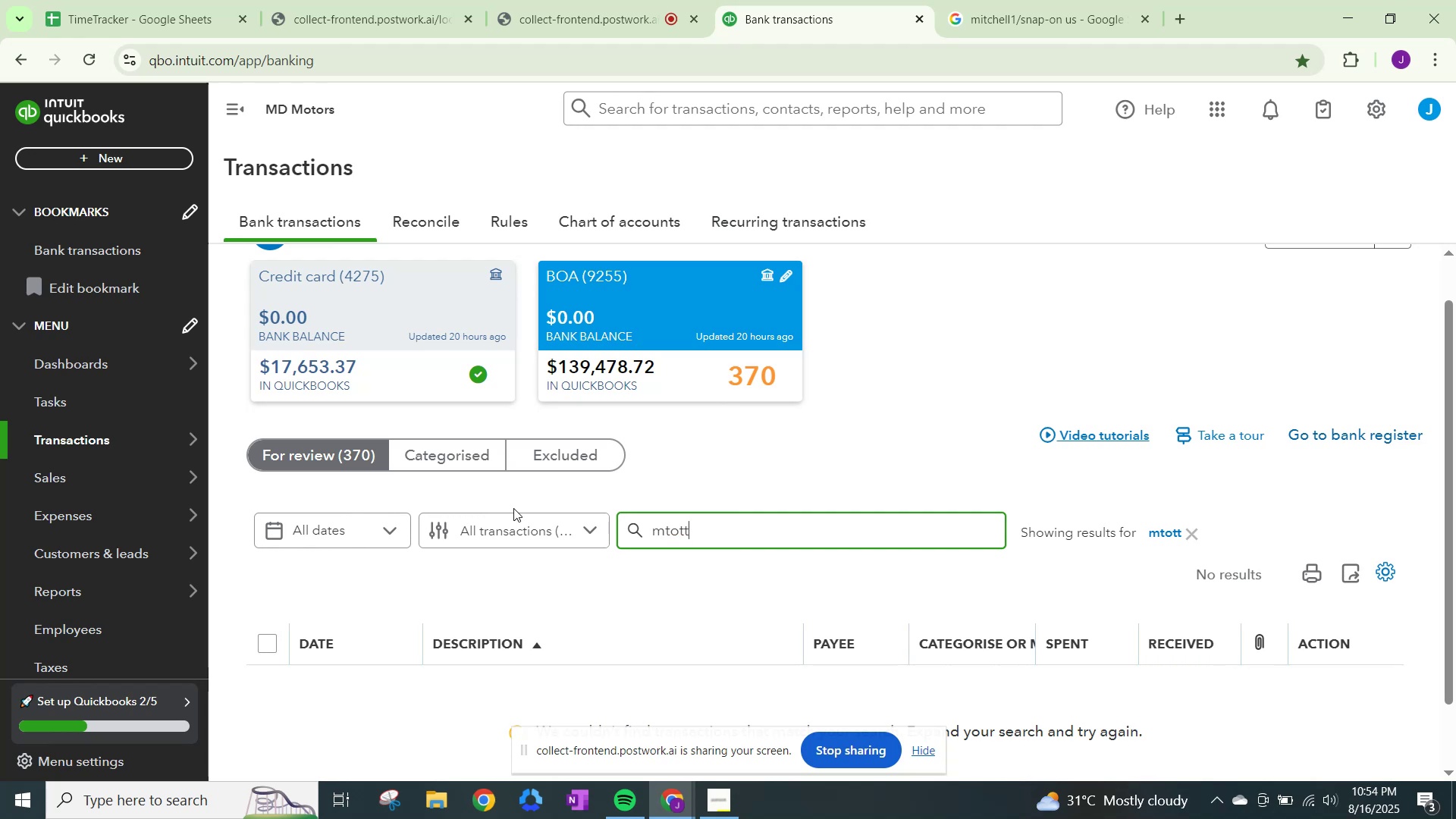 
key(Backspace)
 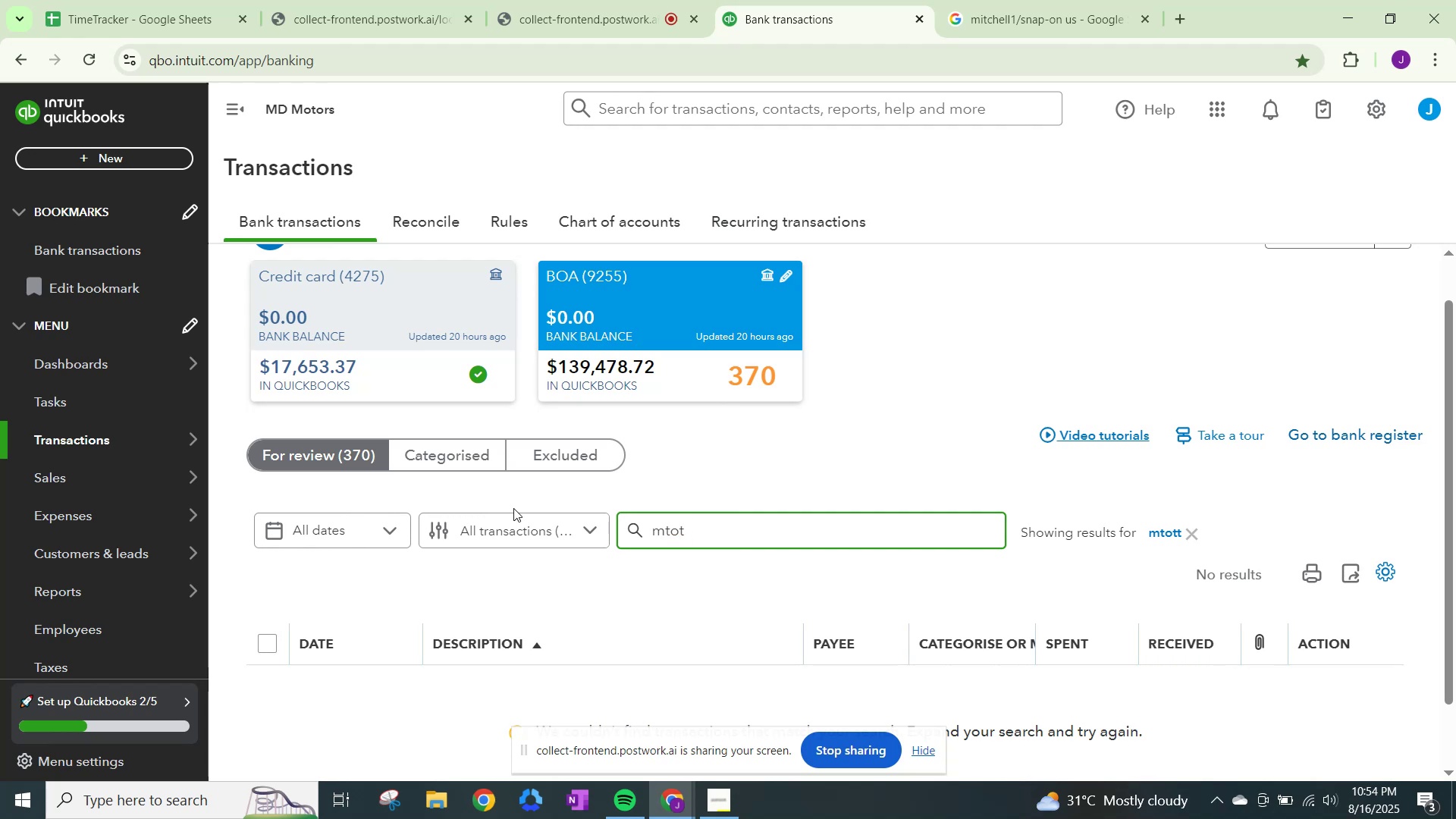 
key(Enter)
 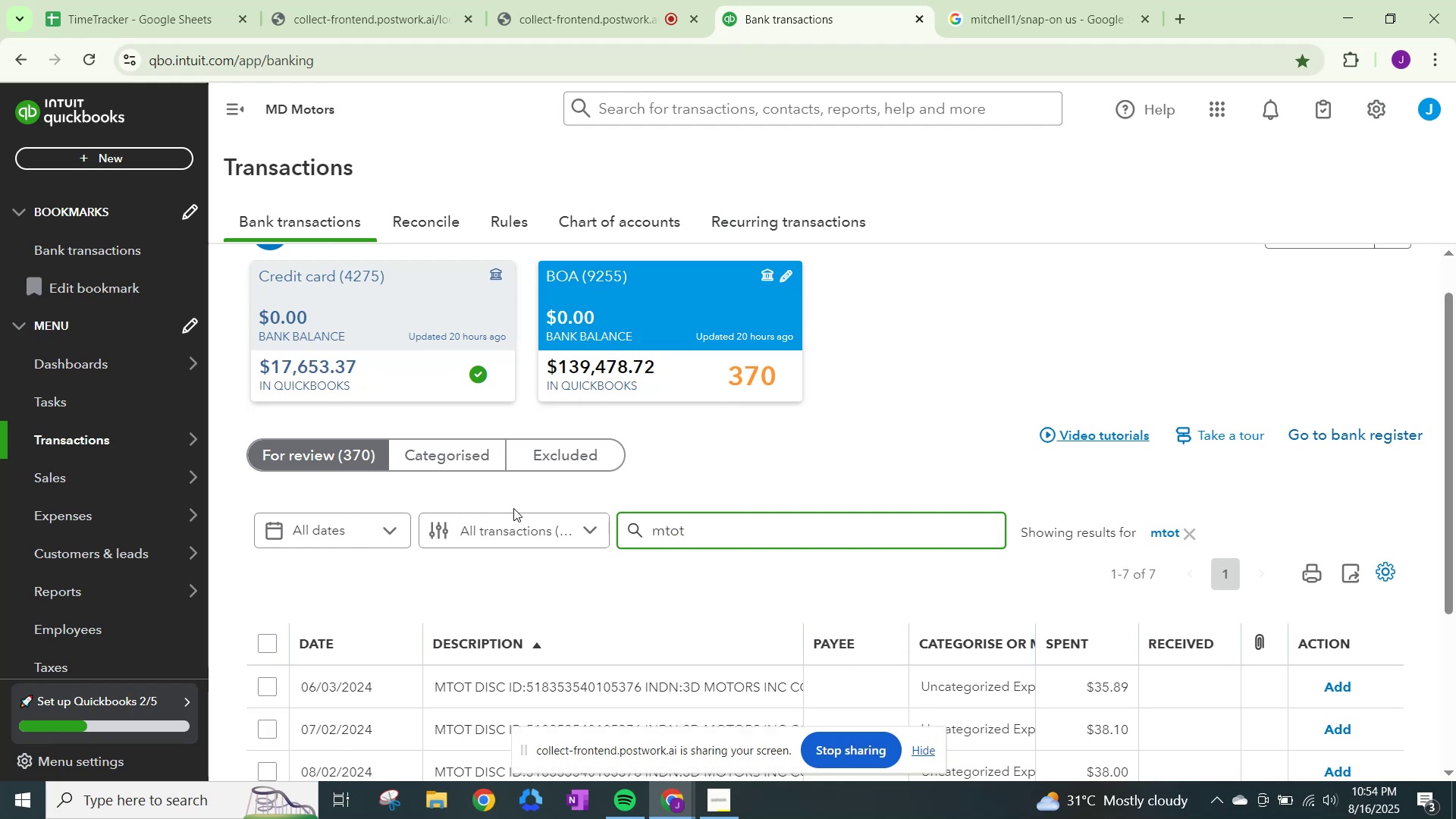 
scroll: coordinate [533, 638], scroll_direction: down, amount: 12.0
 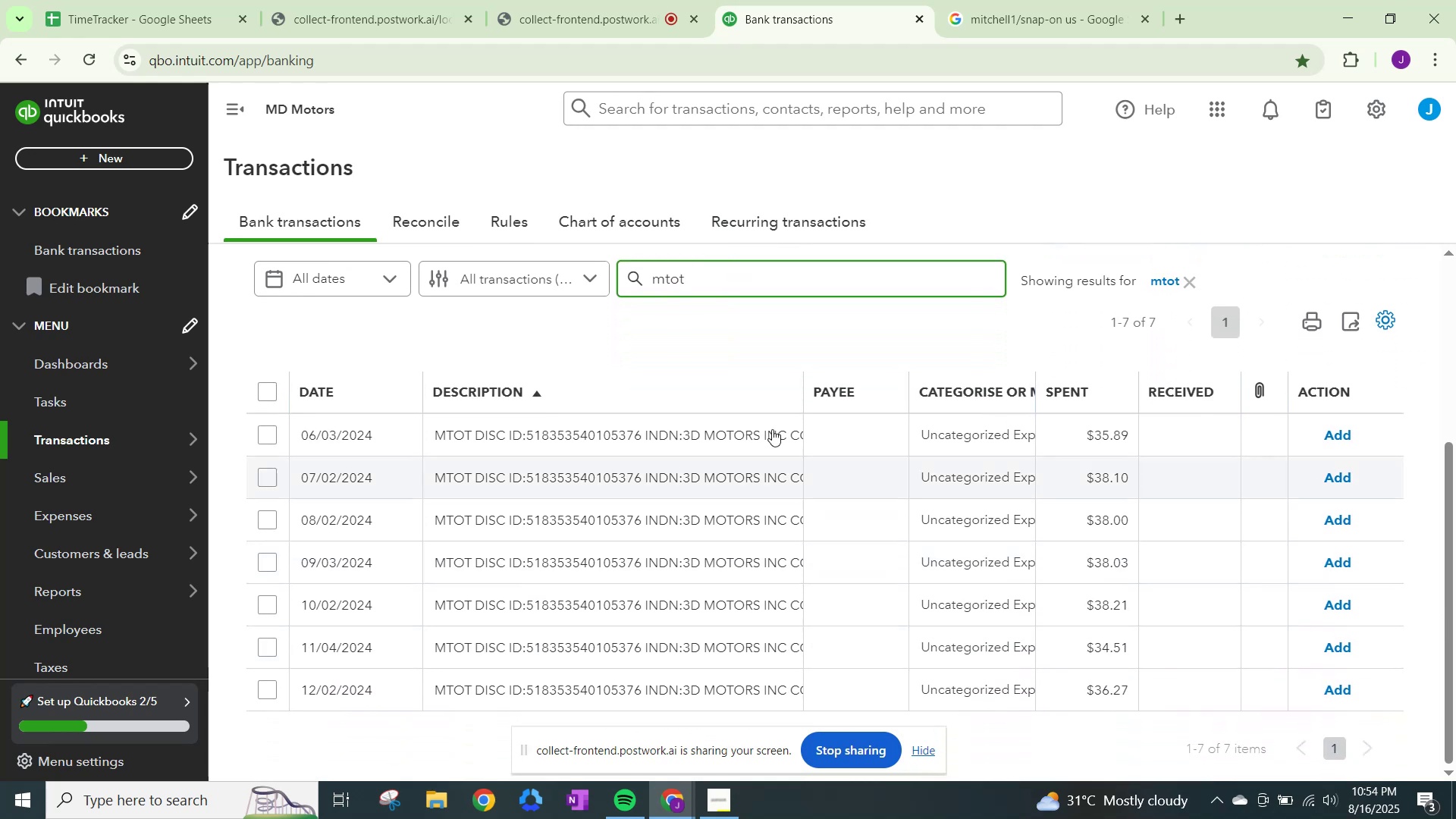 
left_click_drag(start_coordinate=[799, 393], to_coordinate=[830, 411])
 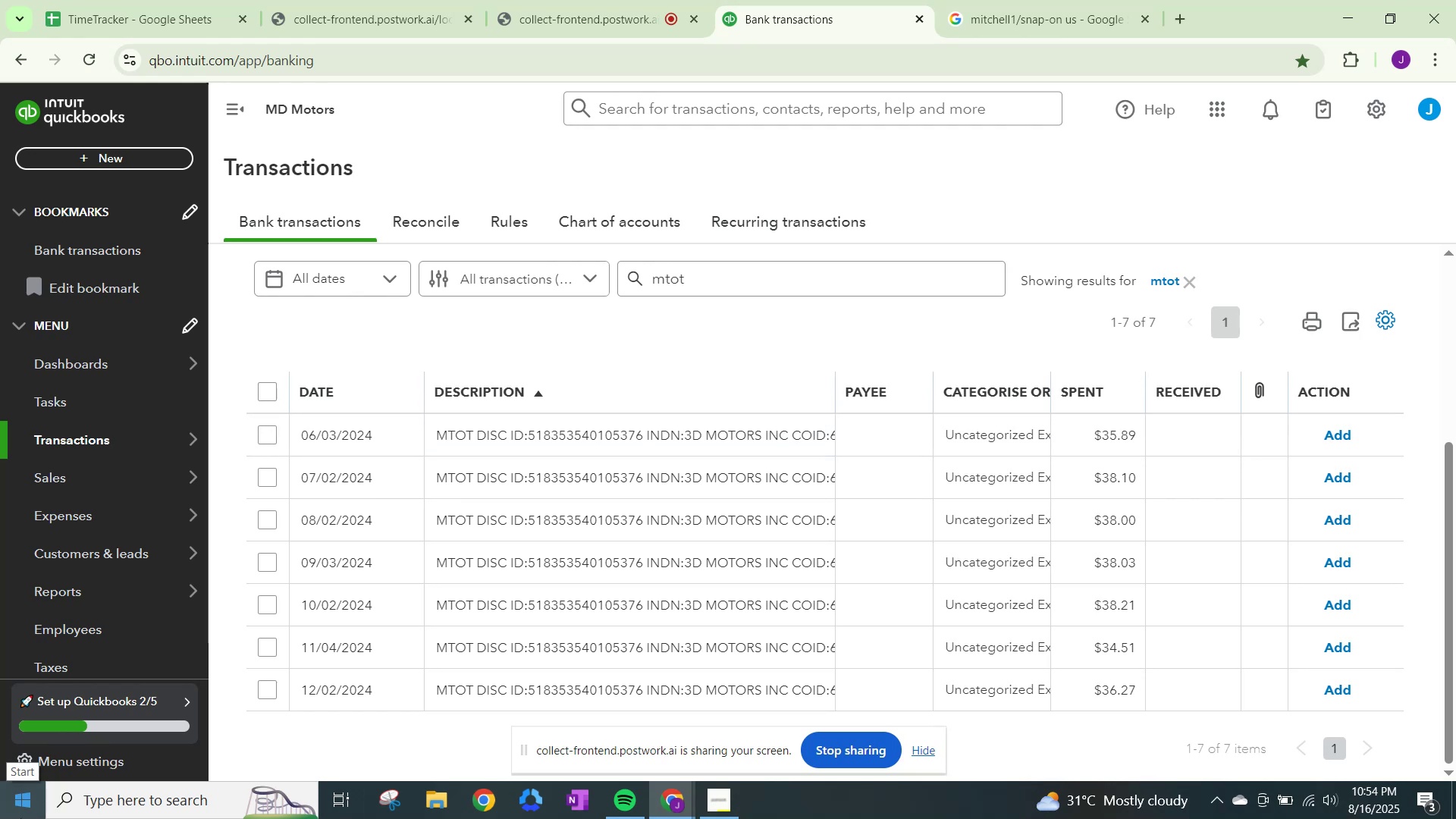 
wait(6.94)
 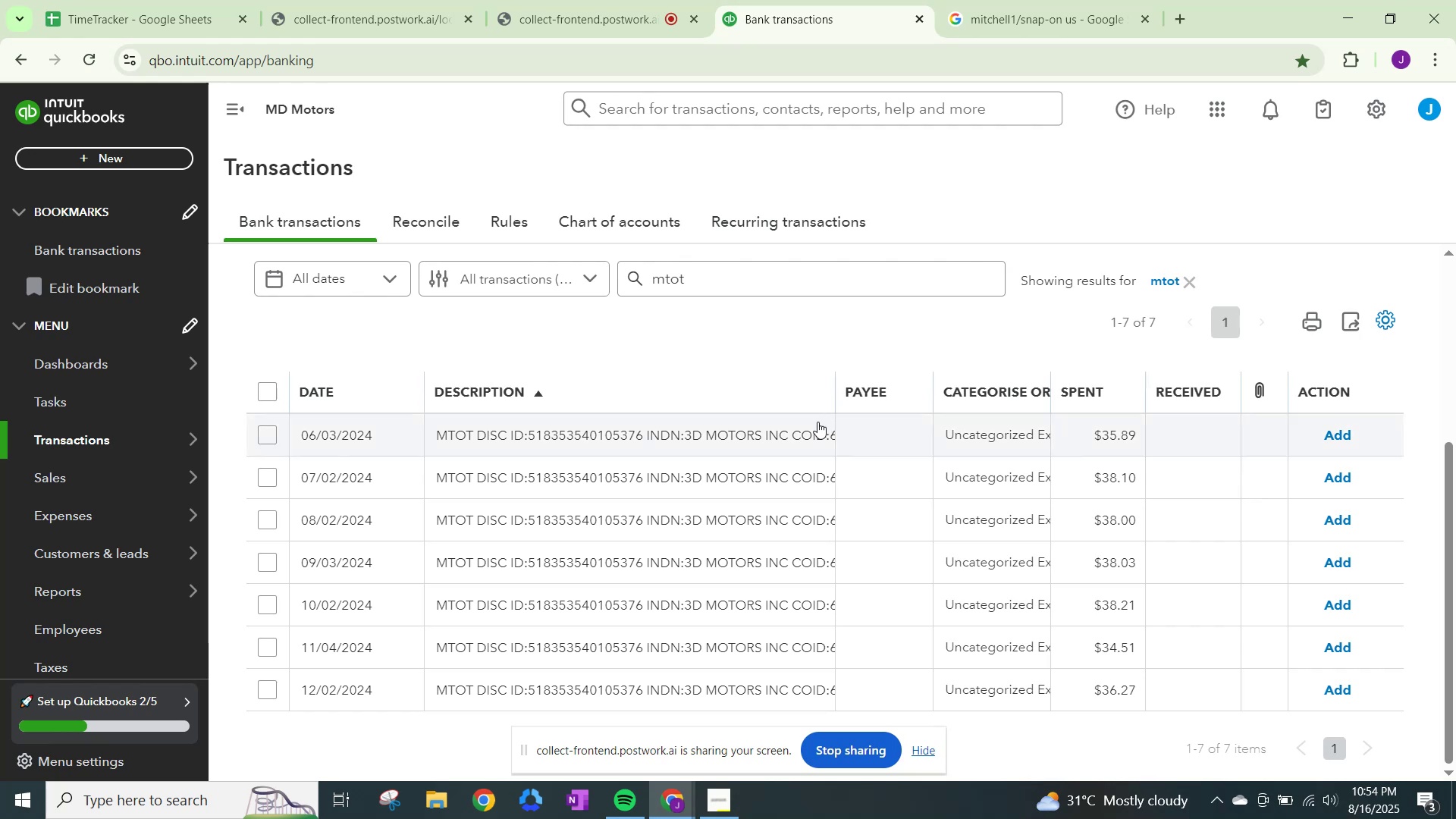 
right_click([502, 422])
 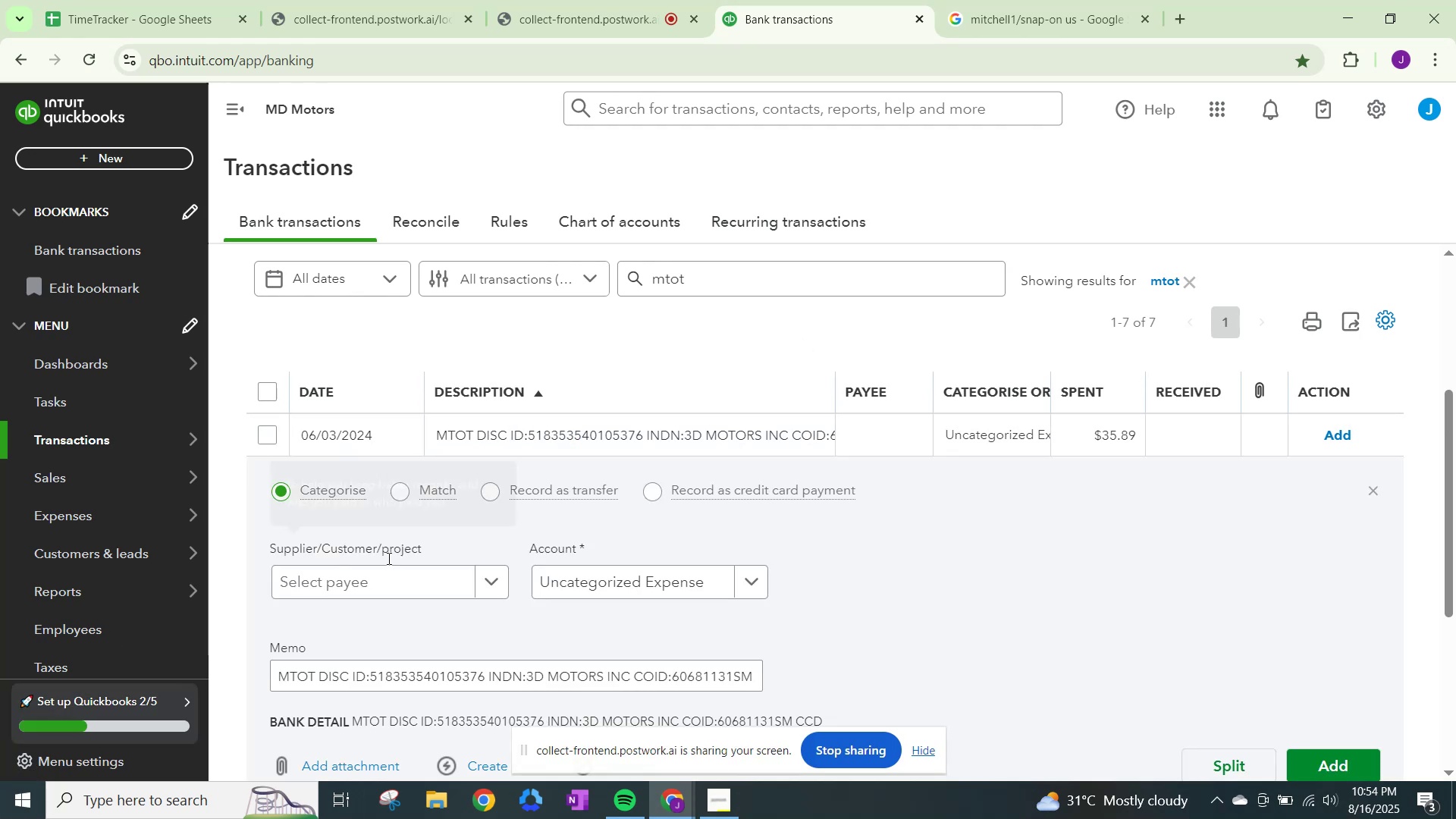 
left_click([379, 578])
 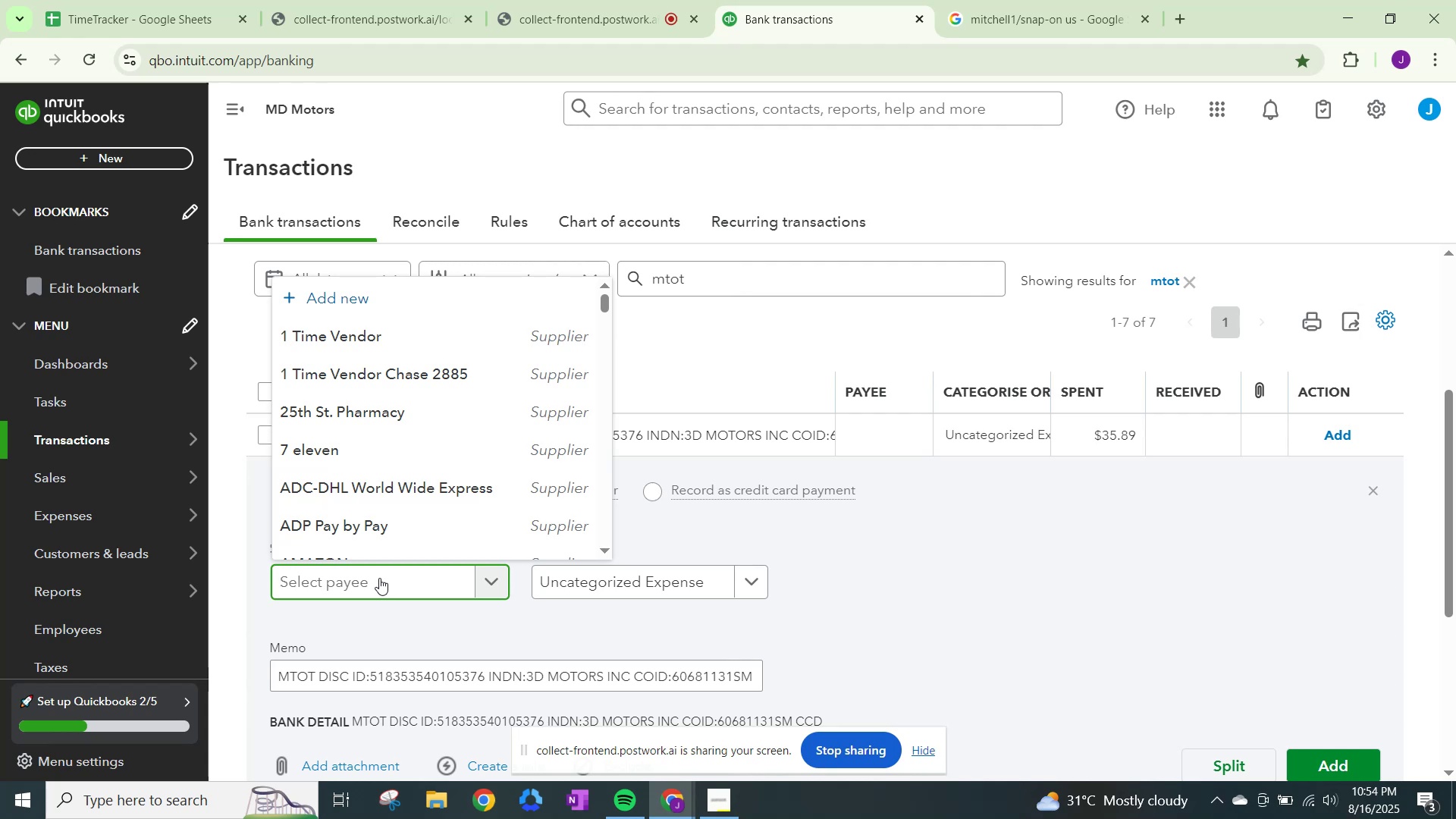 
type(3D mor=)
key(Backspace)
key(Backspace)
type(tors inc)
 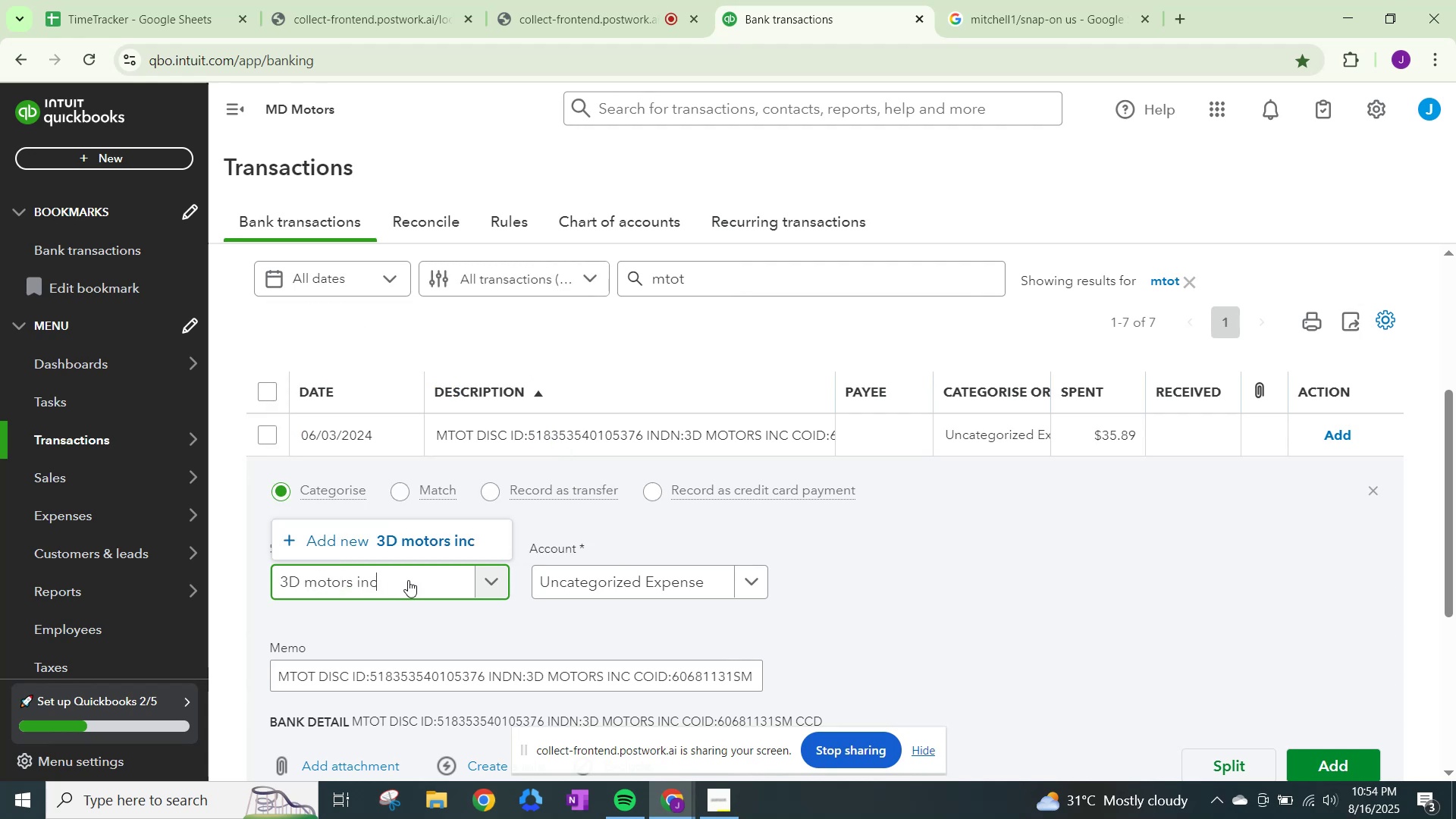 
left_click([450, 548])
 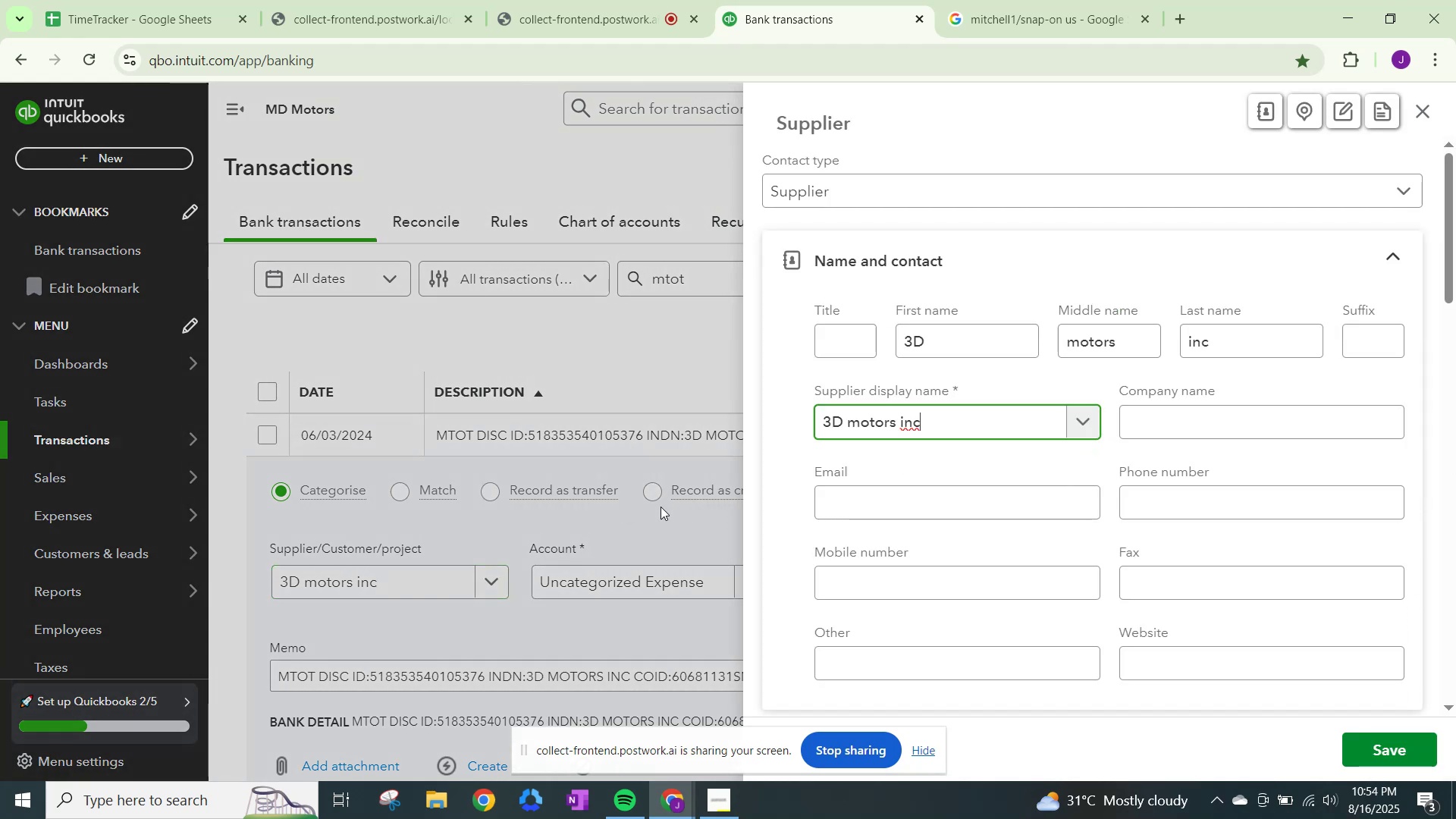 
scroll: coordinate [853, 510], scroll_direction: down, amount: 12.0
 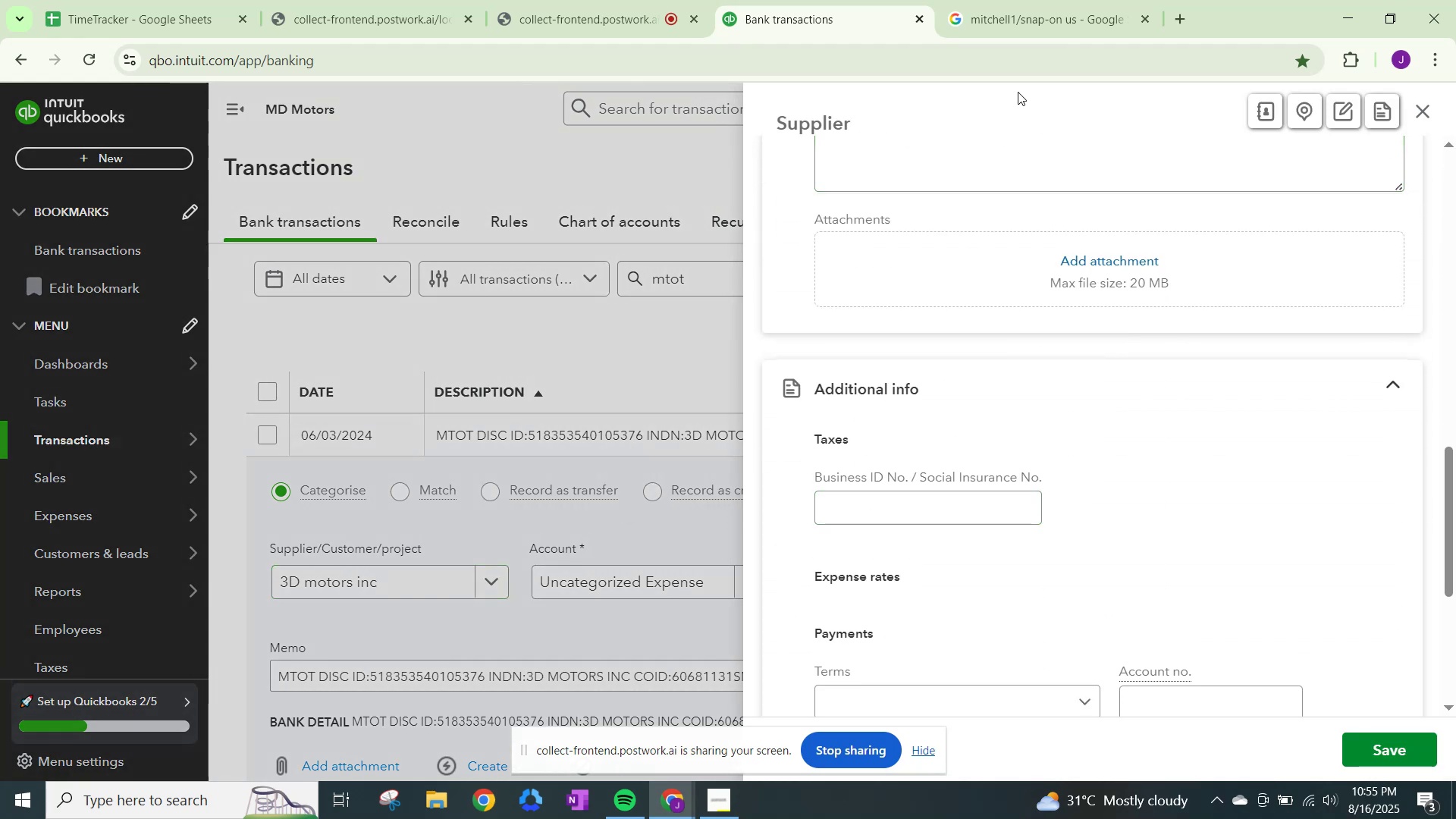 
left_click([1033, 0])
 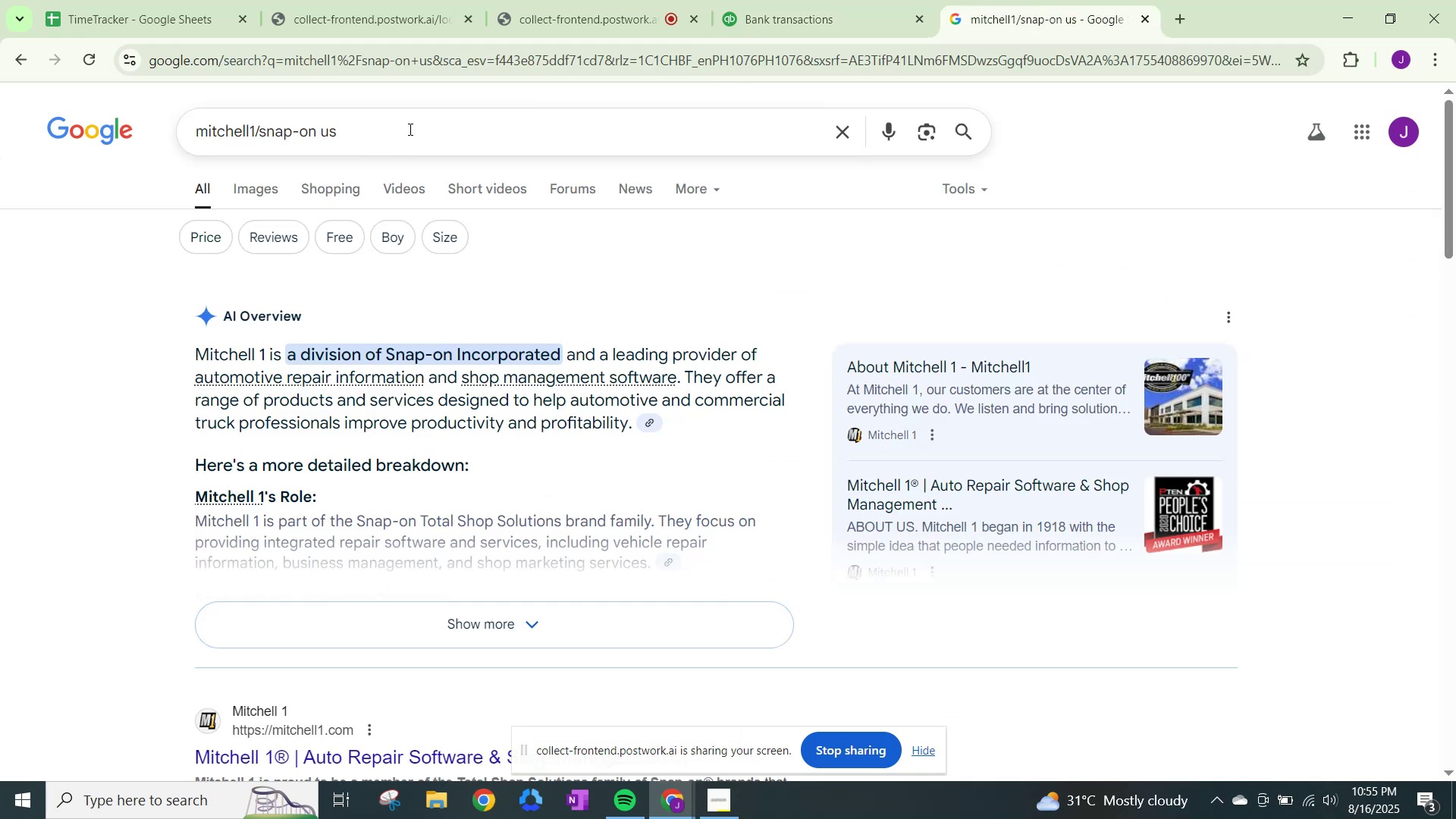 
left_click_drag(start_coordinate=[409, 129], to_coordinate=[188, 112])
 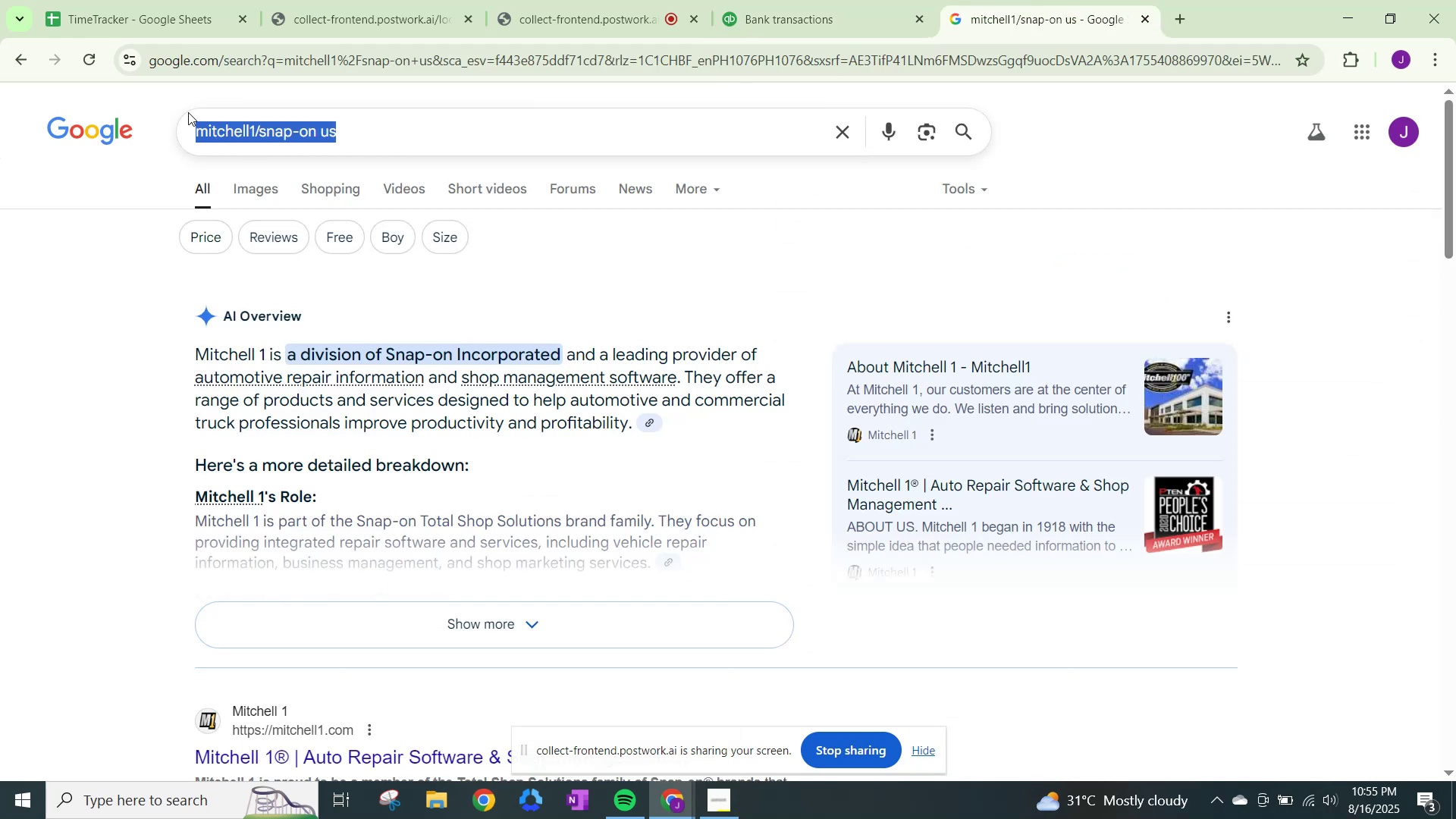 
type(3d mtoro)
key(Backspace)
key(Backspace)
key(Backspace)
key(Backspace)
type(otors inc)
 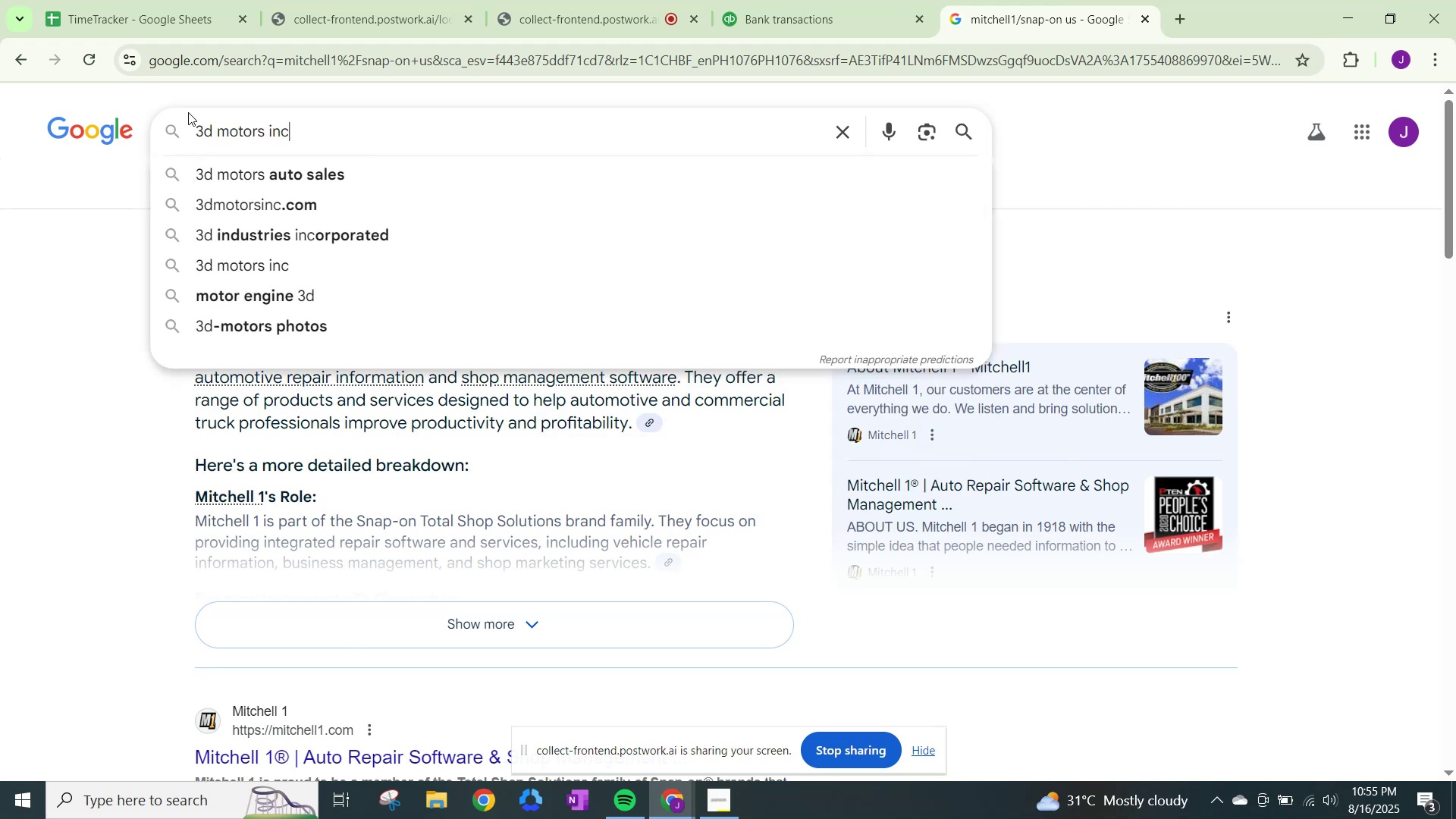 
key(Enter)
 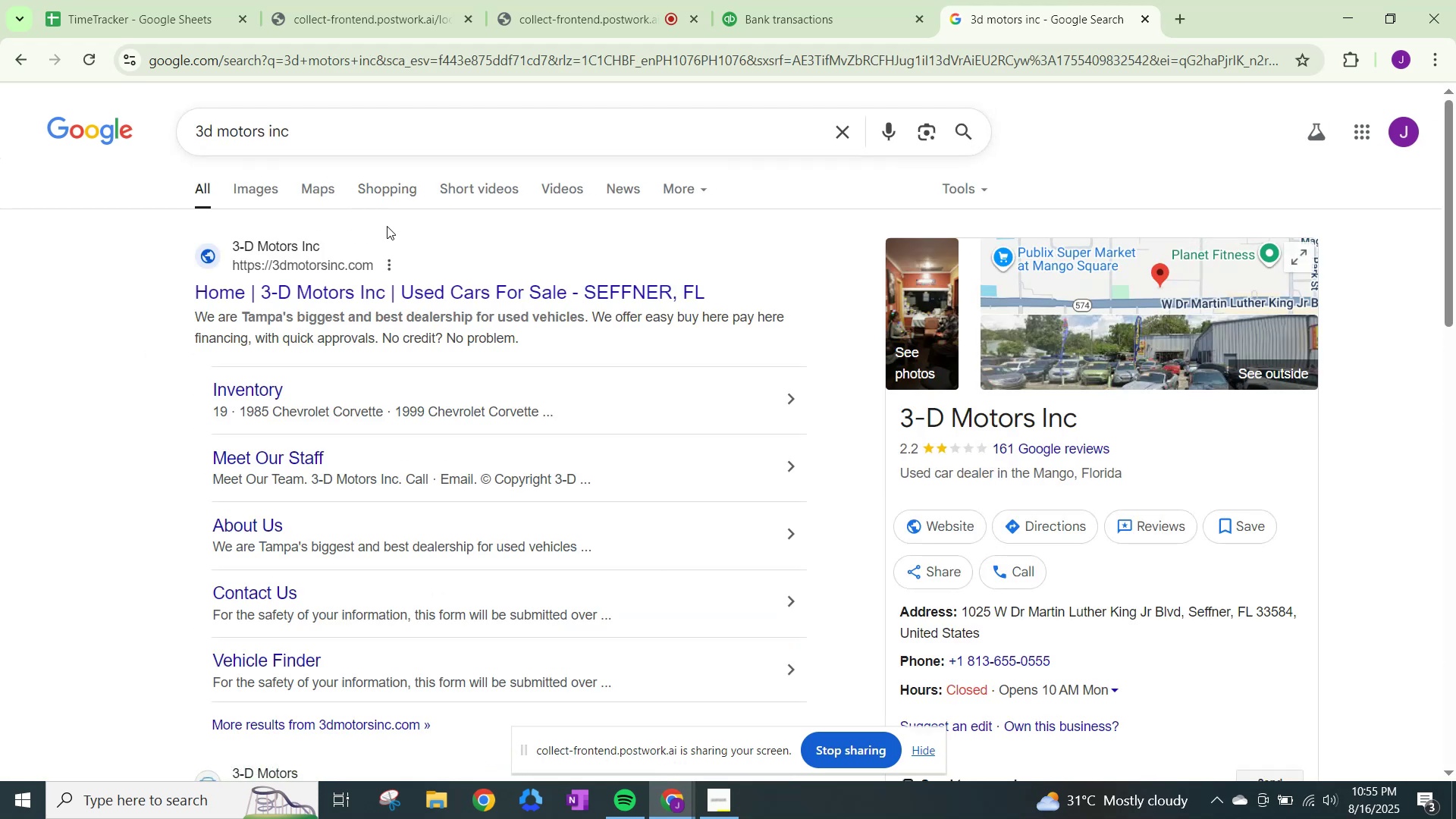 
wait(6.27)
 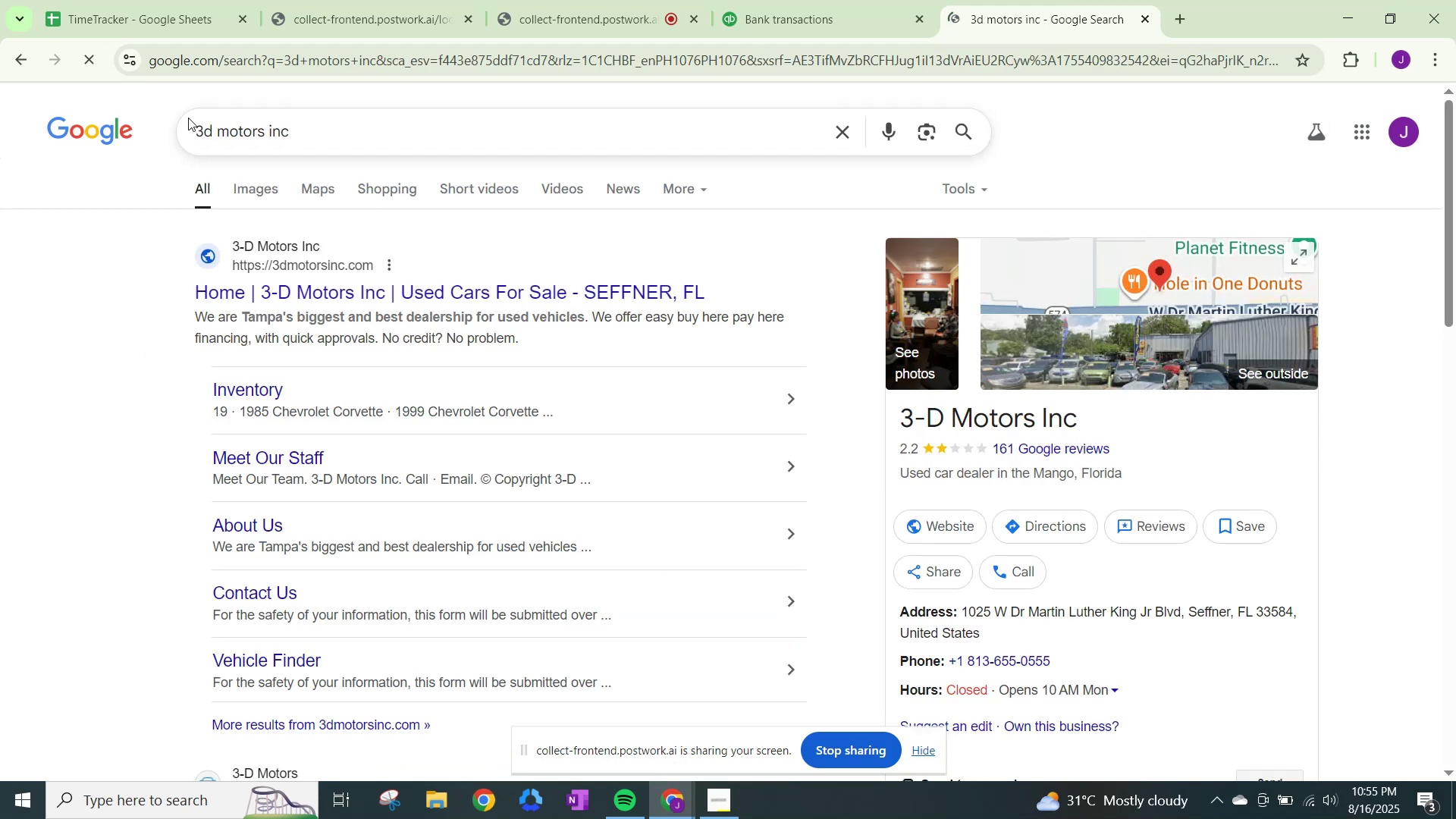 
scroll: coordinate [387, 226], scroll_direction: down, amount: 4.0
 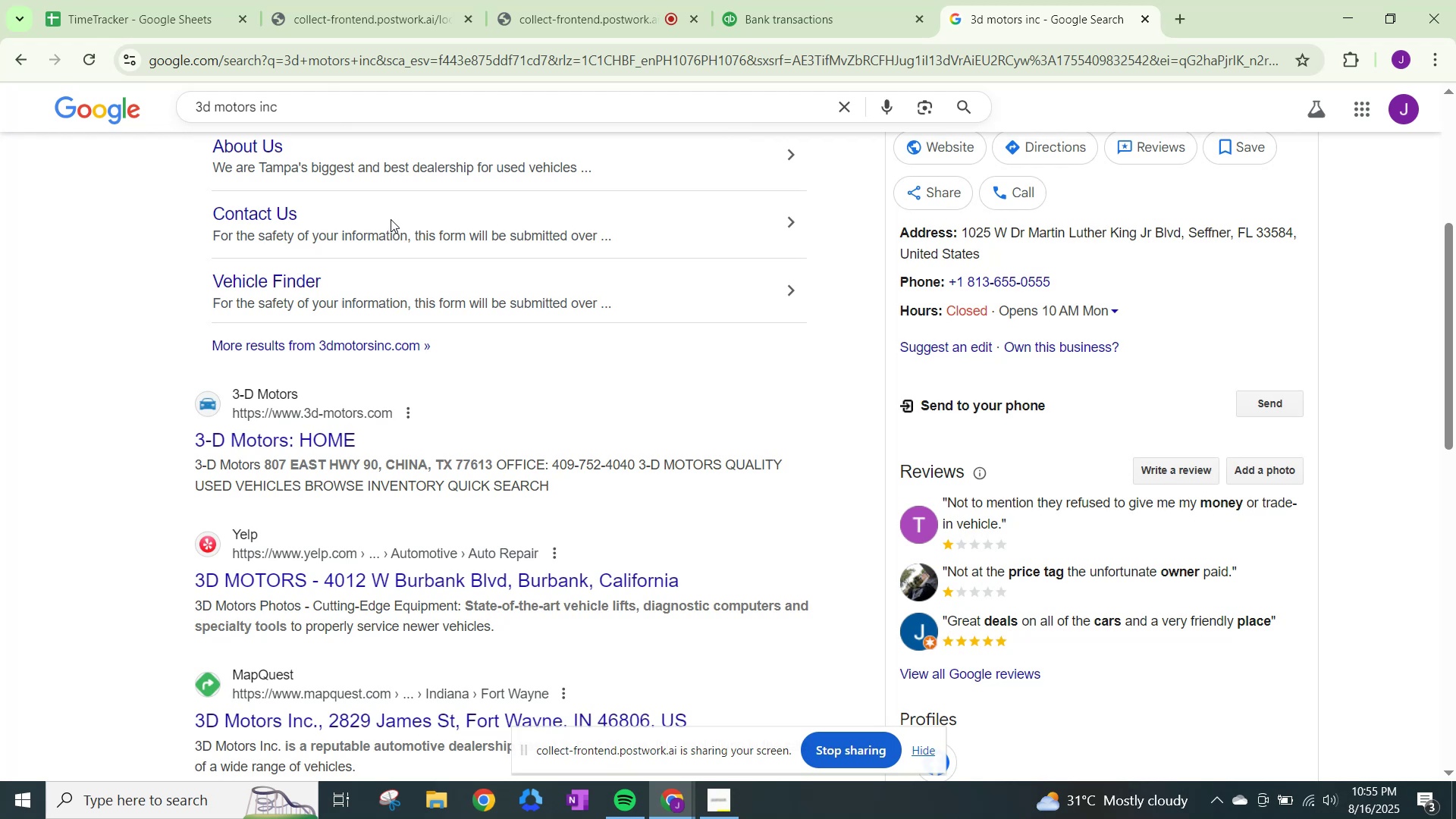 
wait(6.97)
 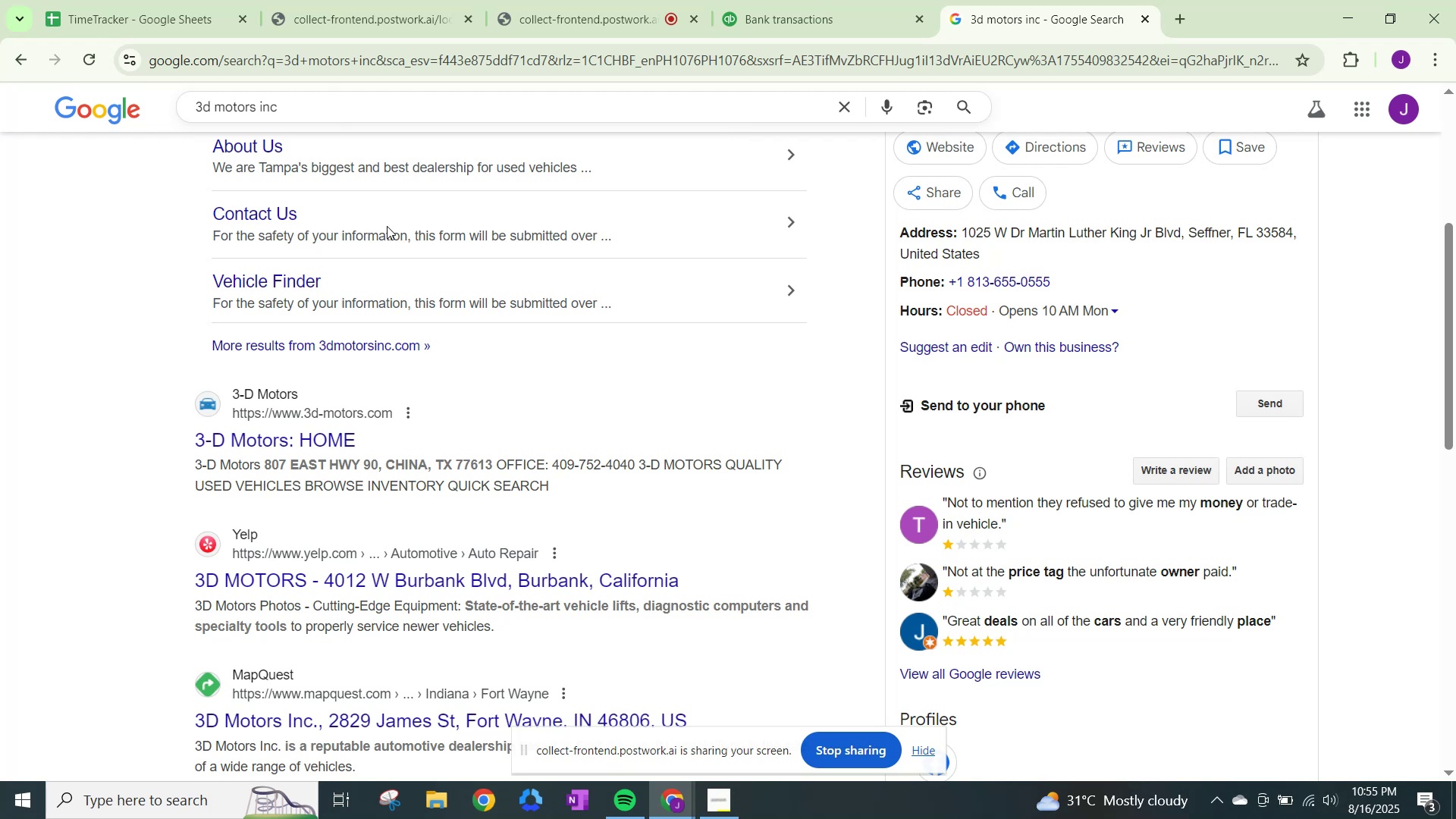 
left_click([886, 0])
 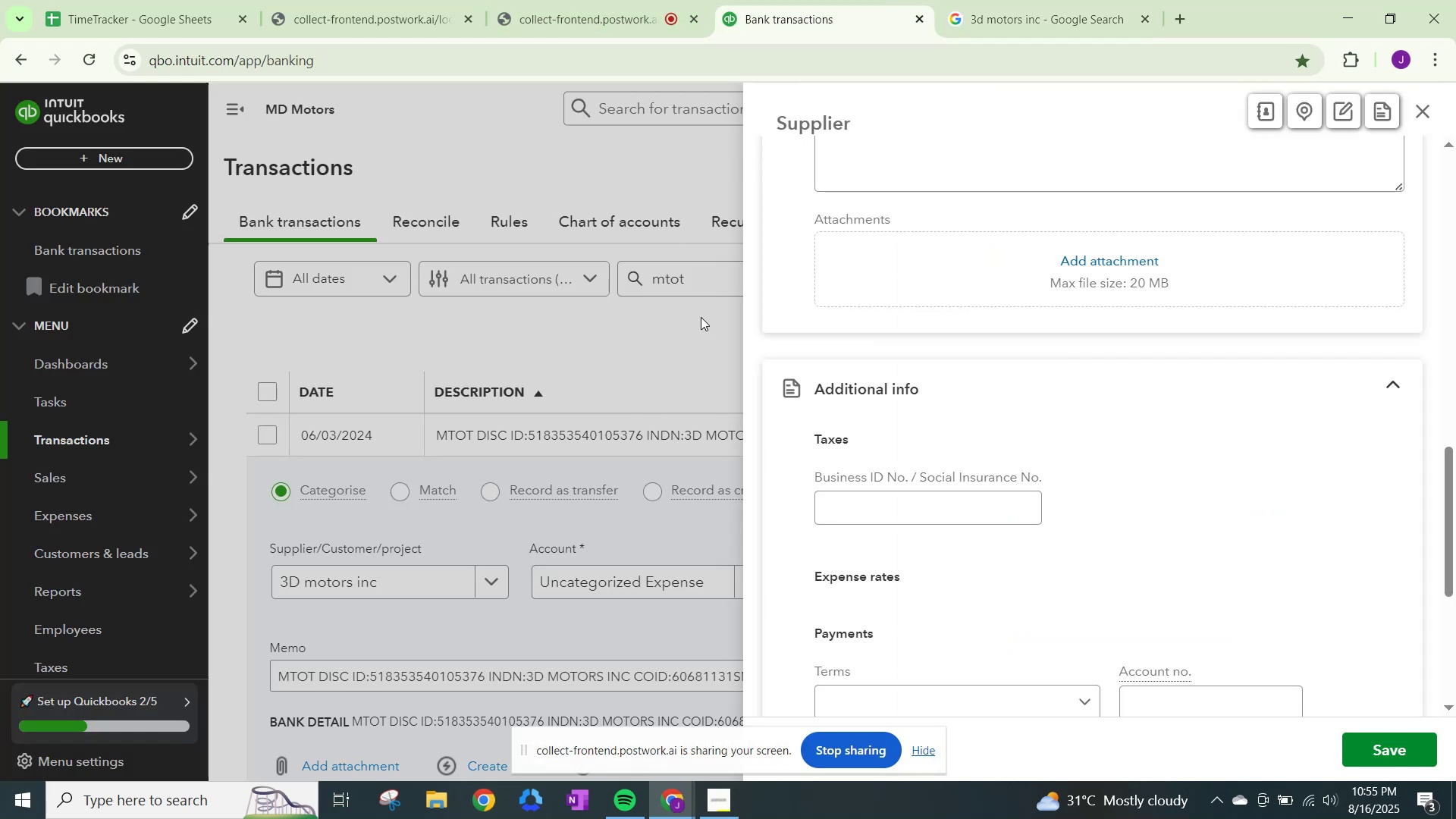 
scroll: coordinate [847, 613], scroll_direction: down, amount: 8.0
 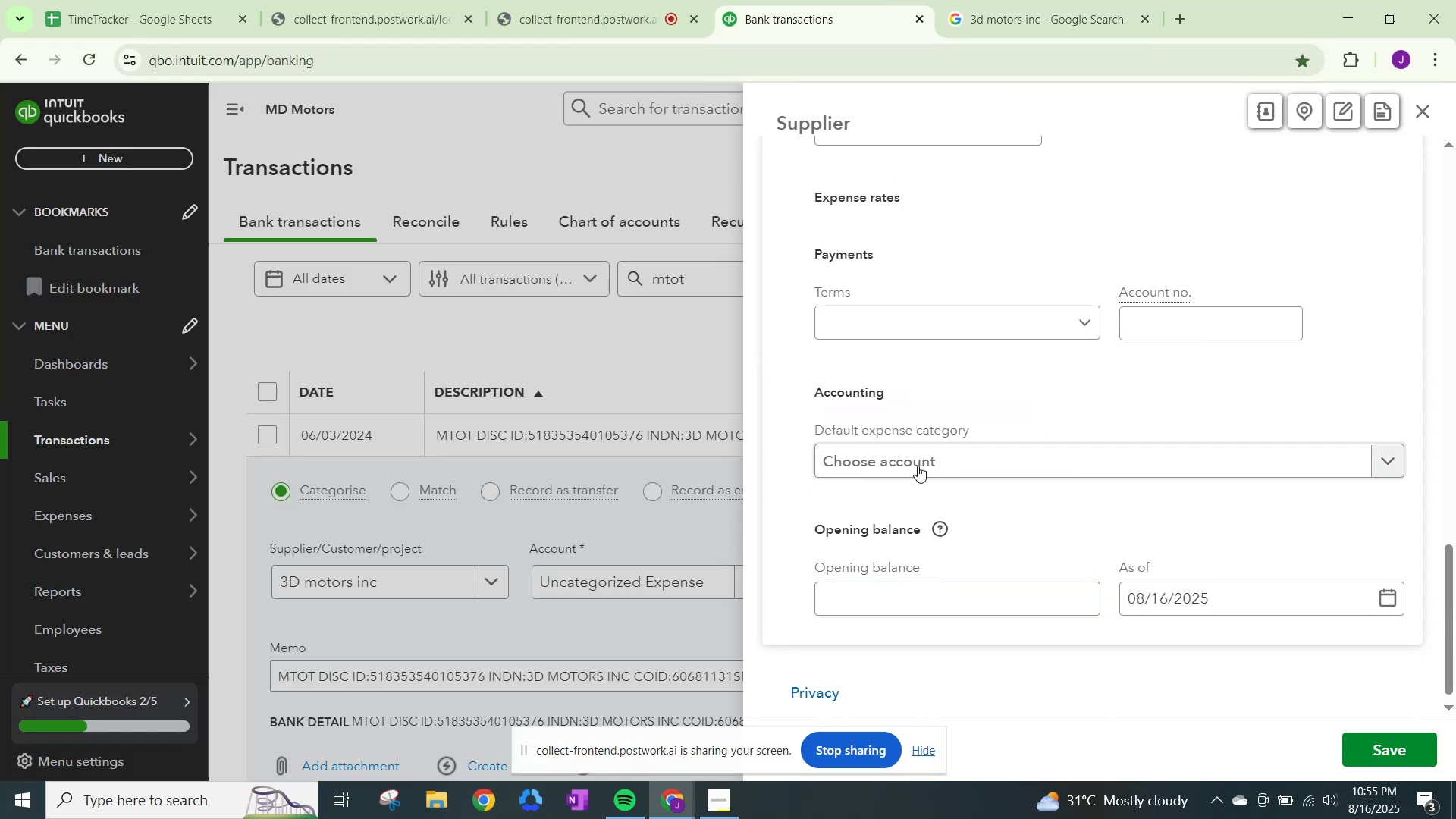 
left_click([918, 457])
 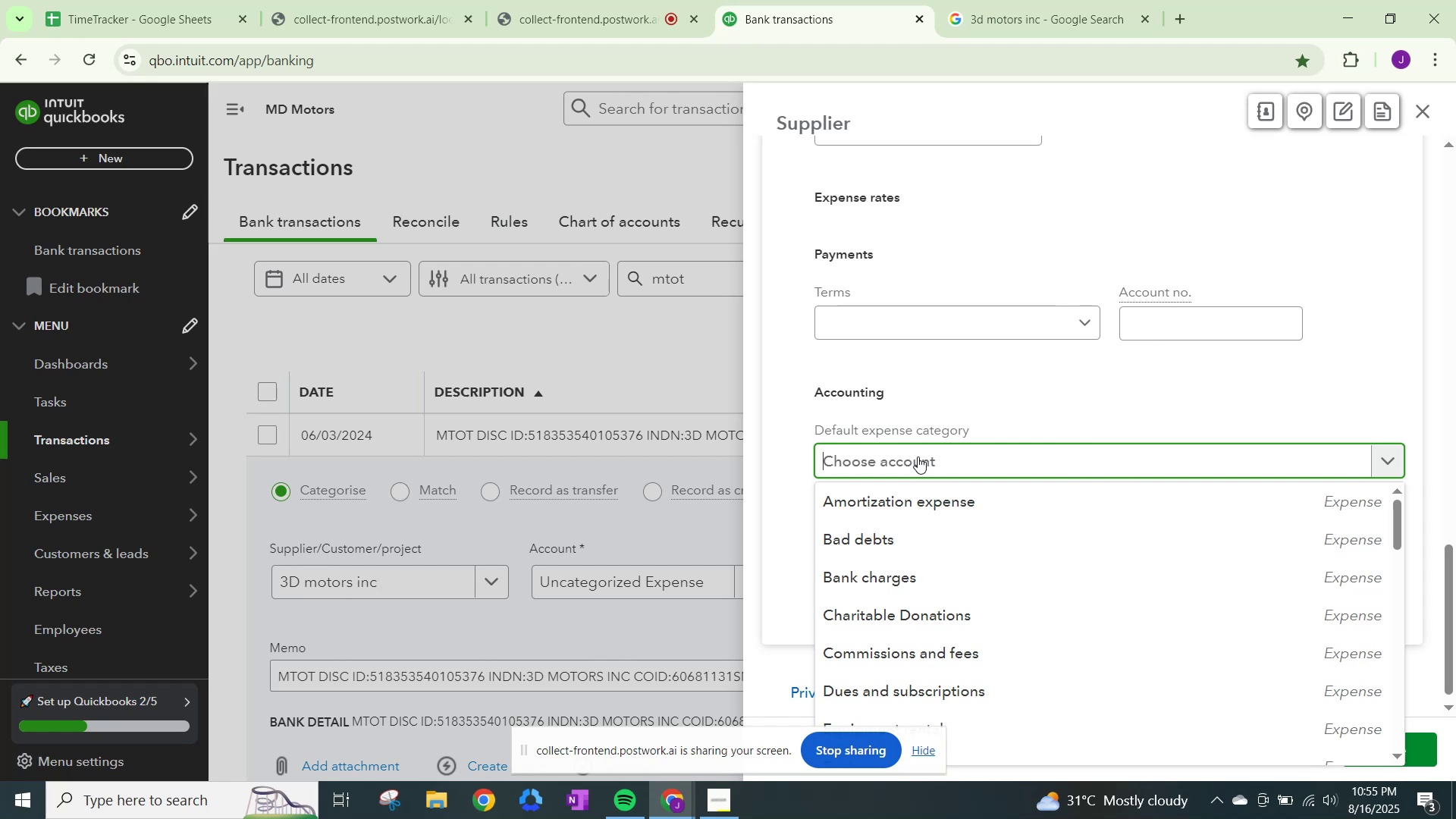 
type(other)
 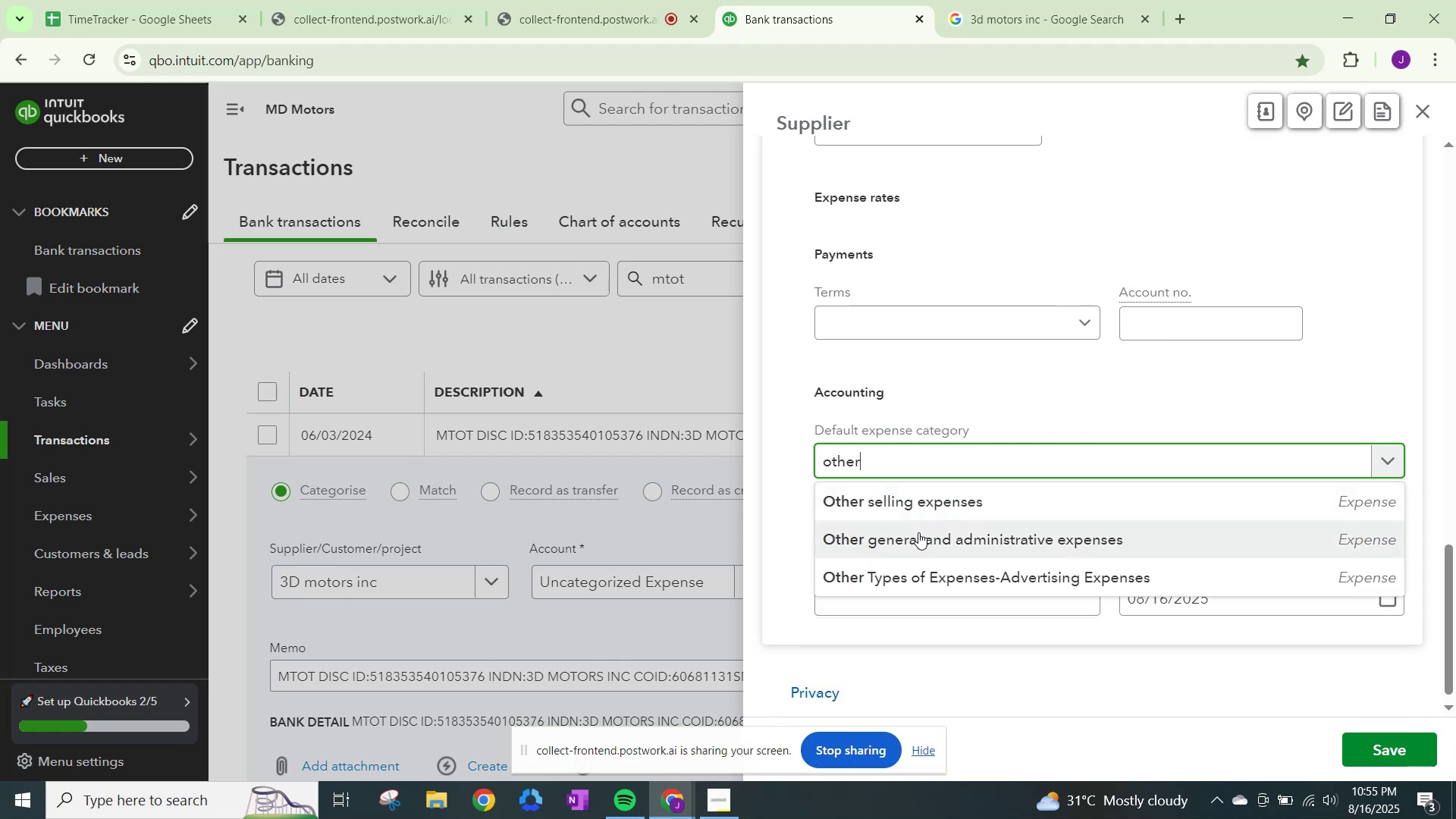 
left_click([917, 534])
 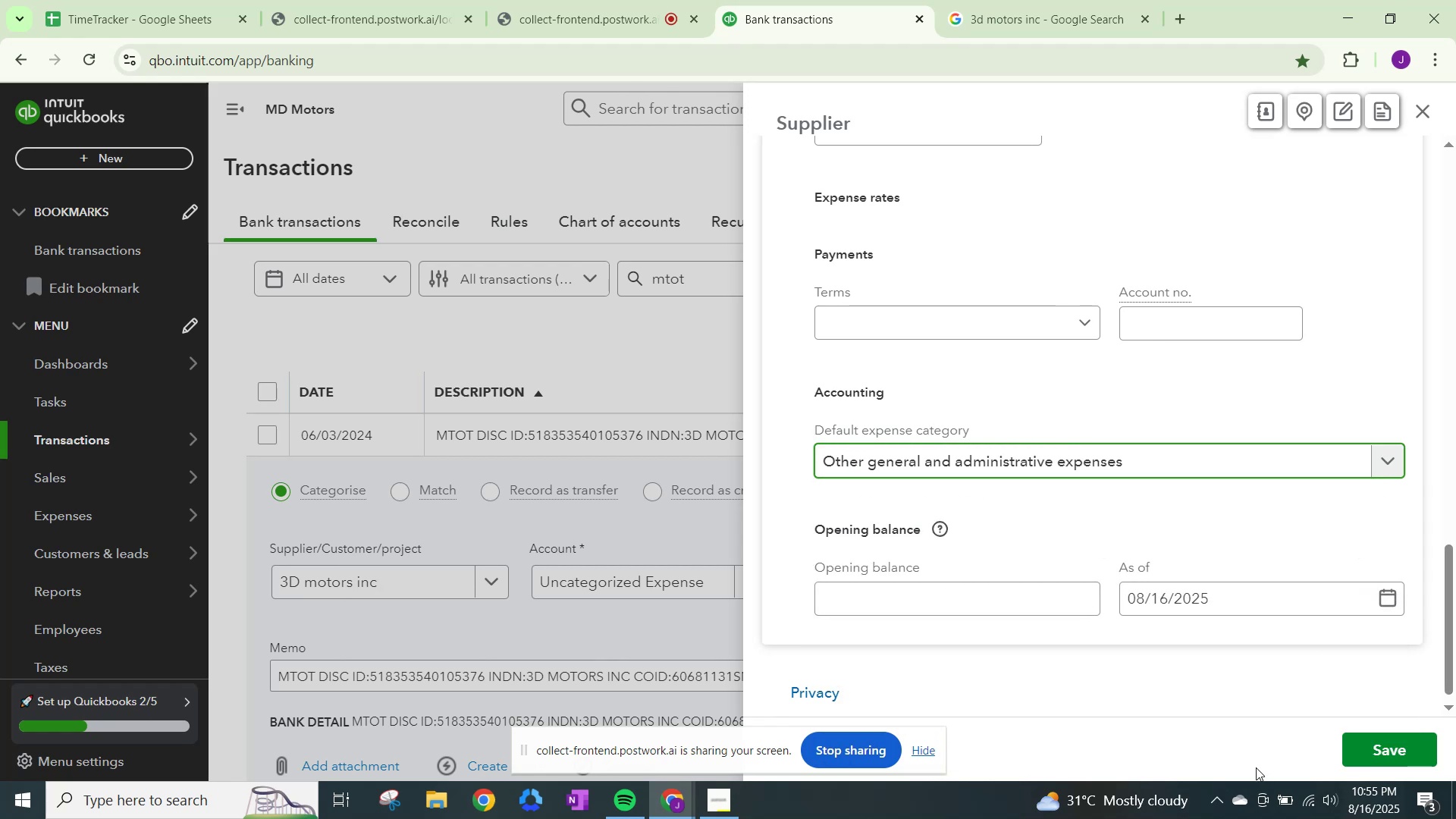 
left_click([1389, 755])
 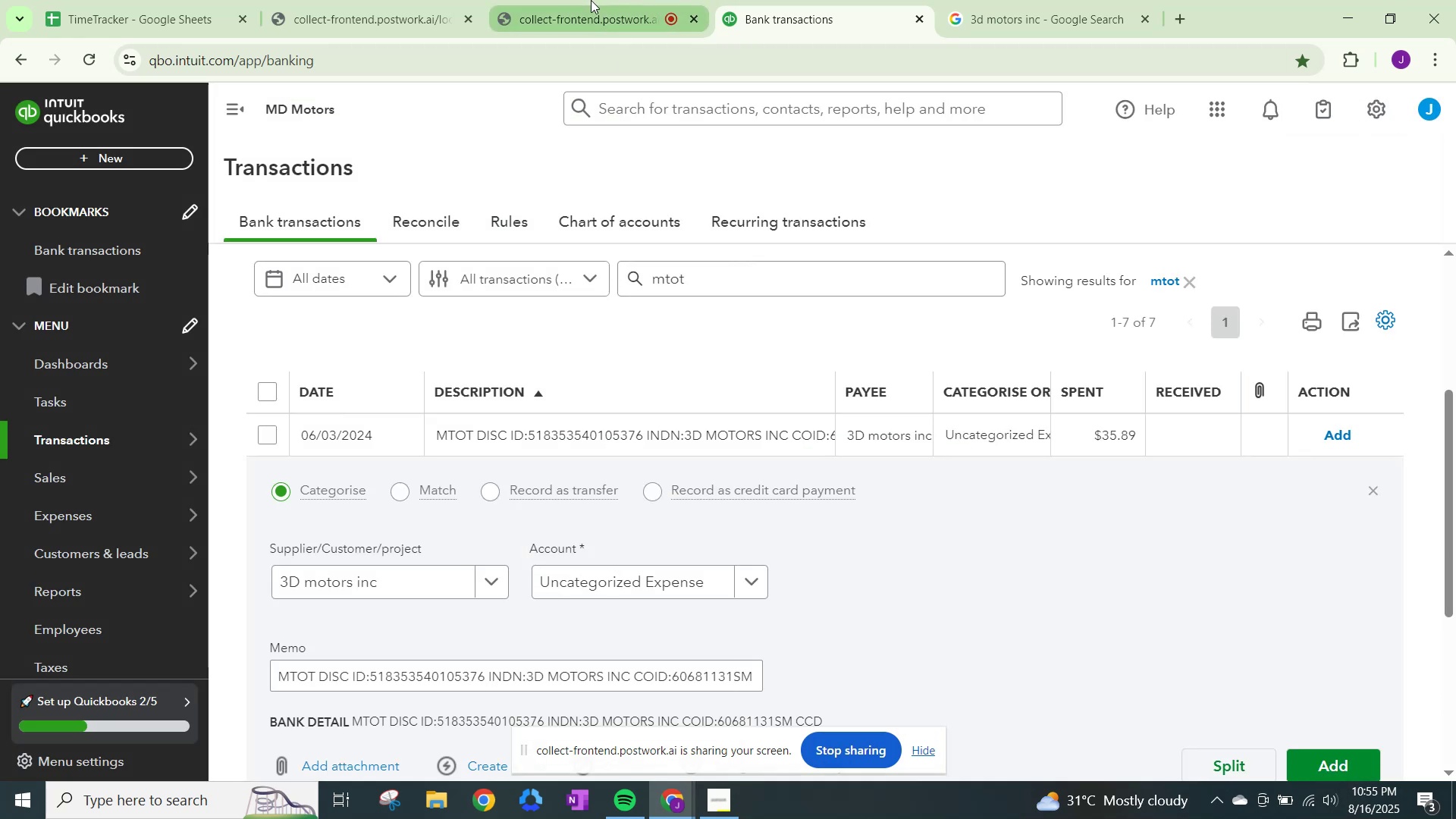 
left_click([591, 0])
 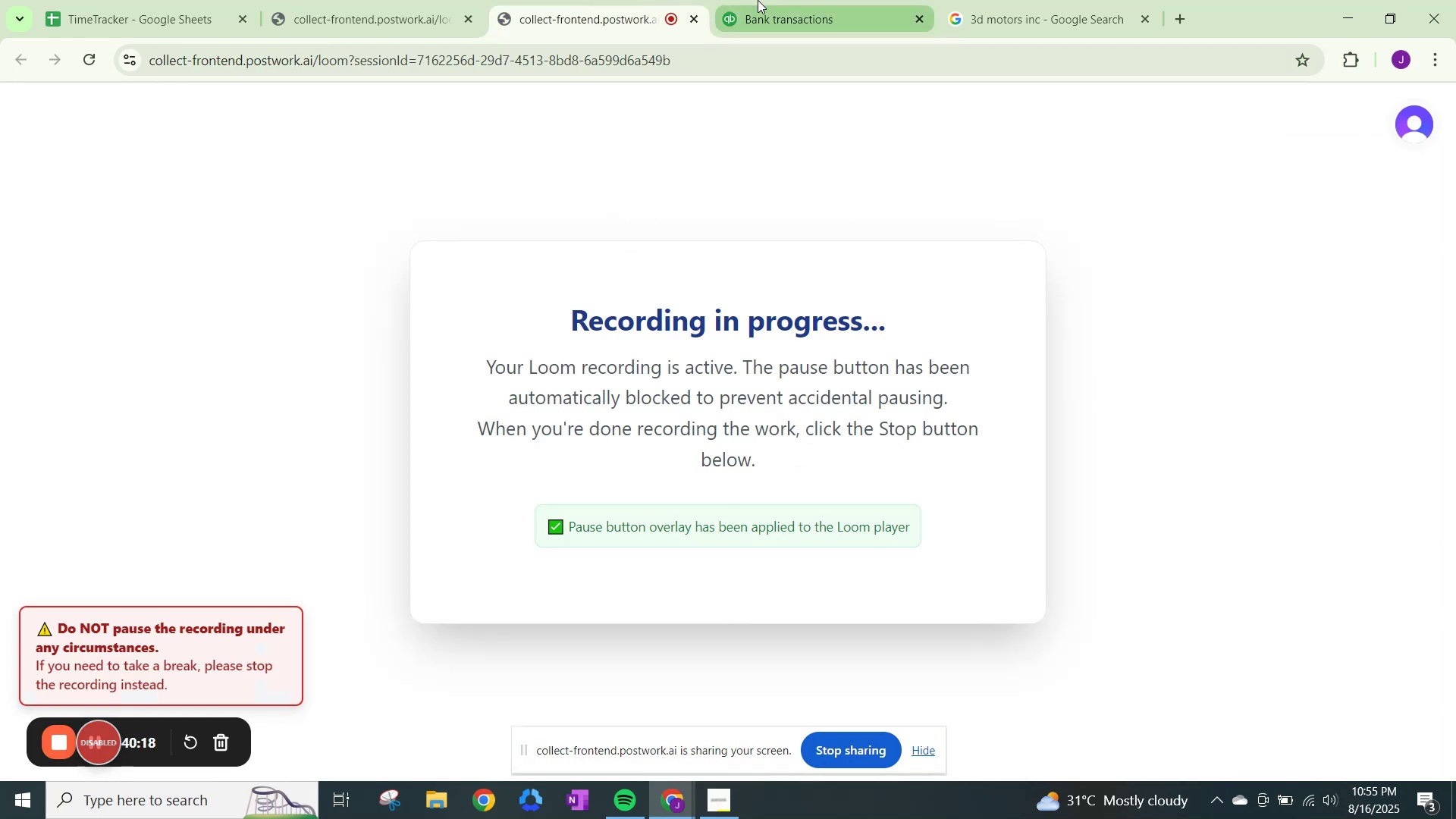 
left_click([758, 0])
 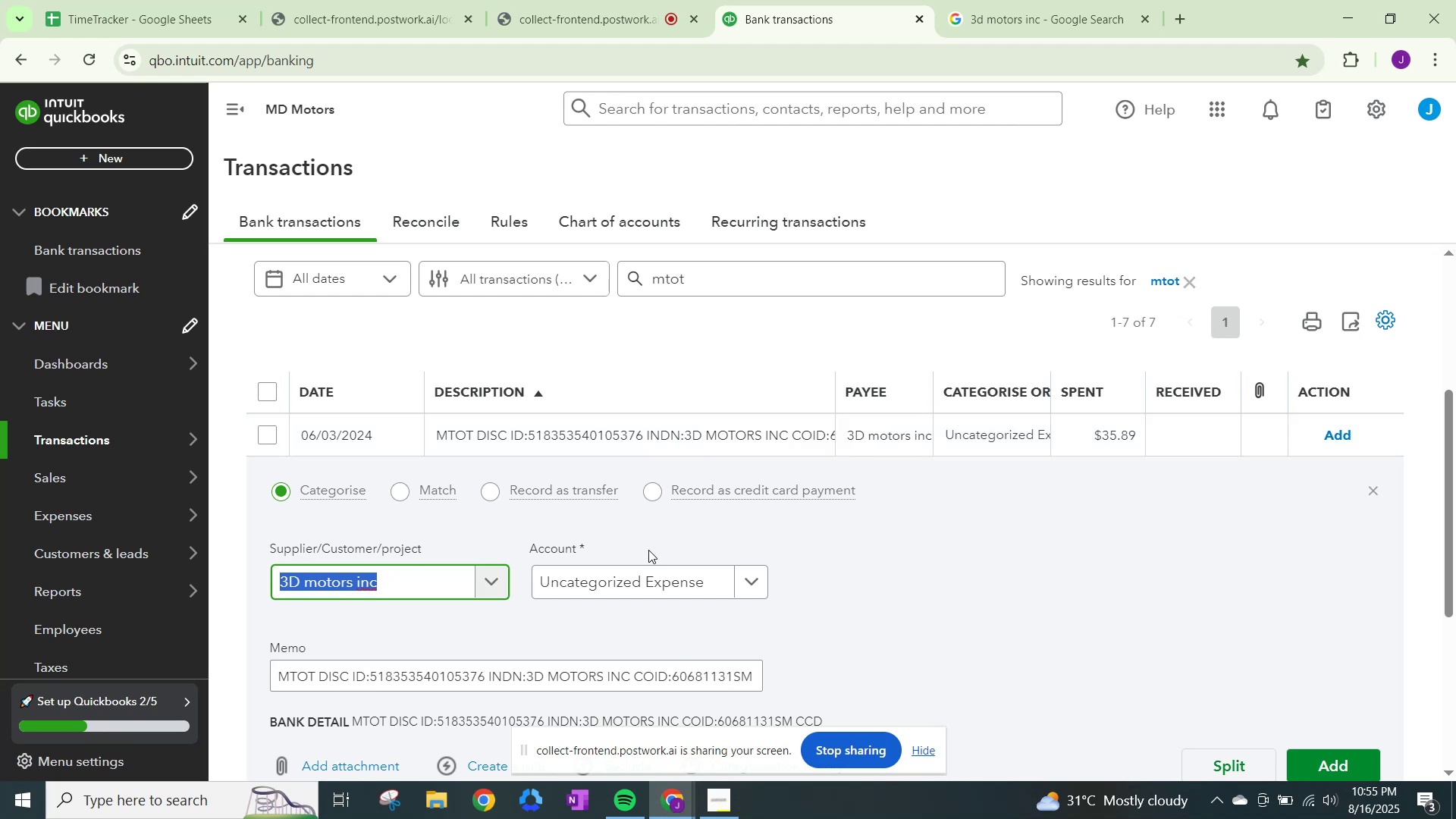 
left_click([653, 566])
 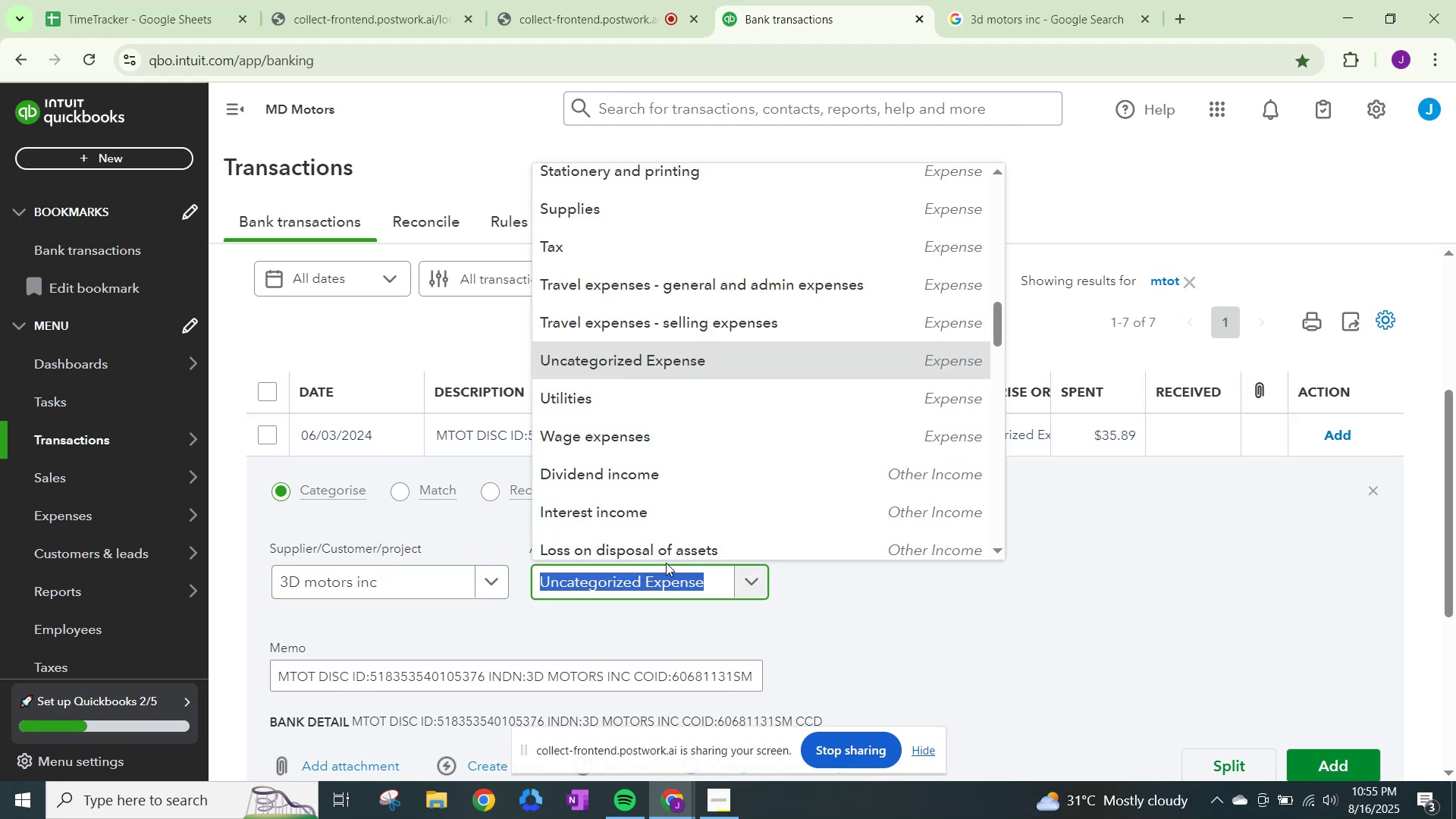 
type(other)
 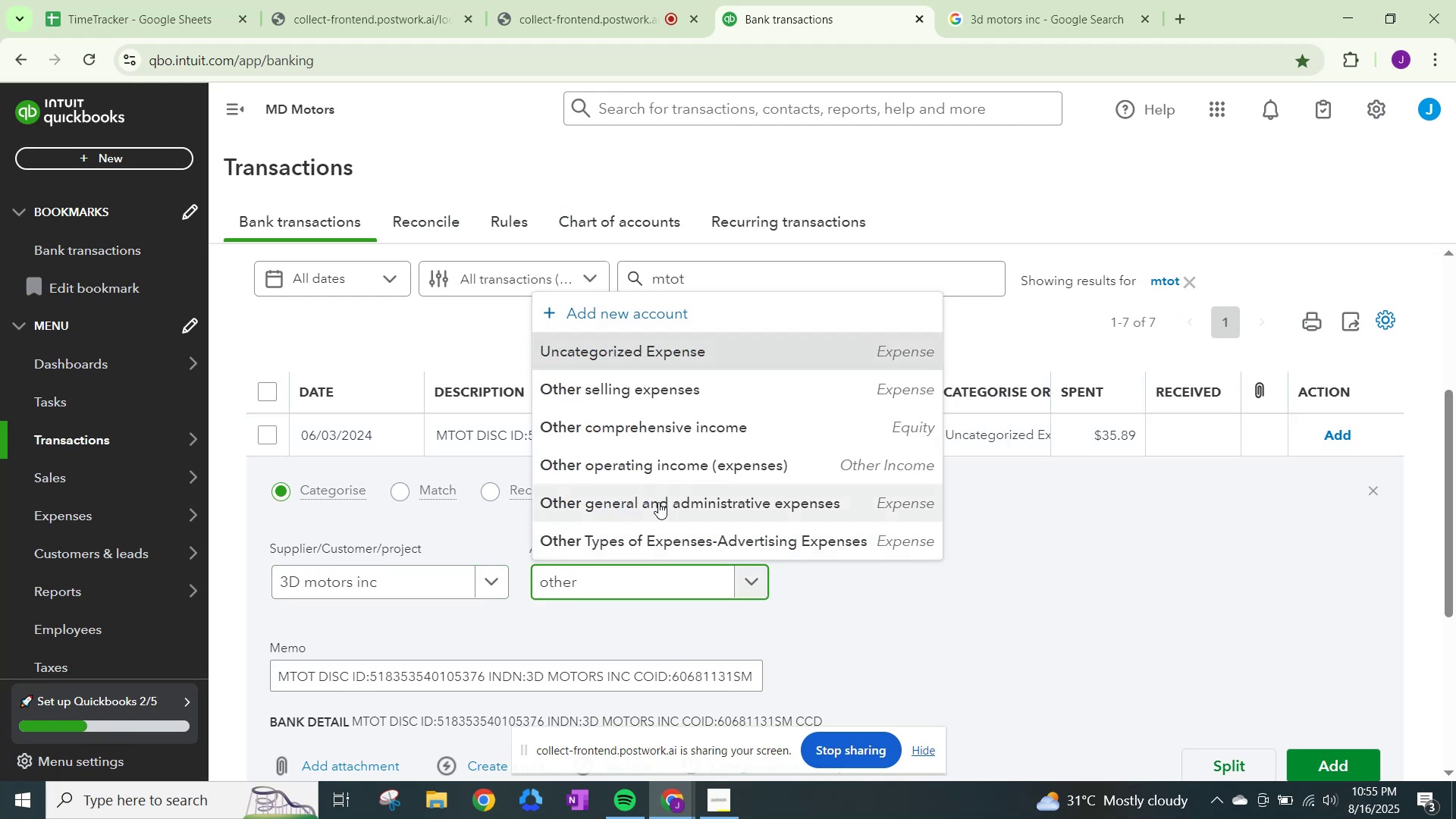 
left_click([658, 502])
 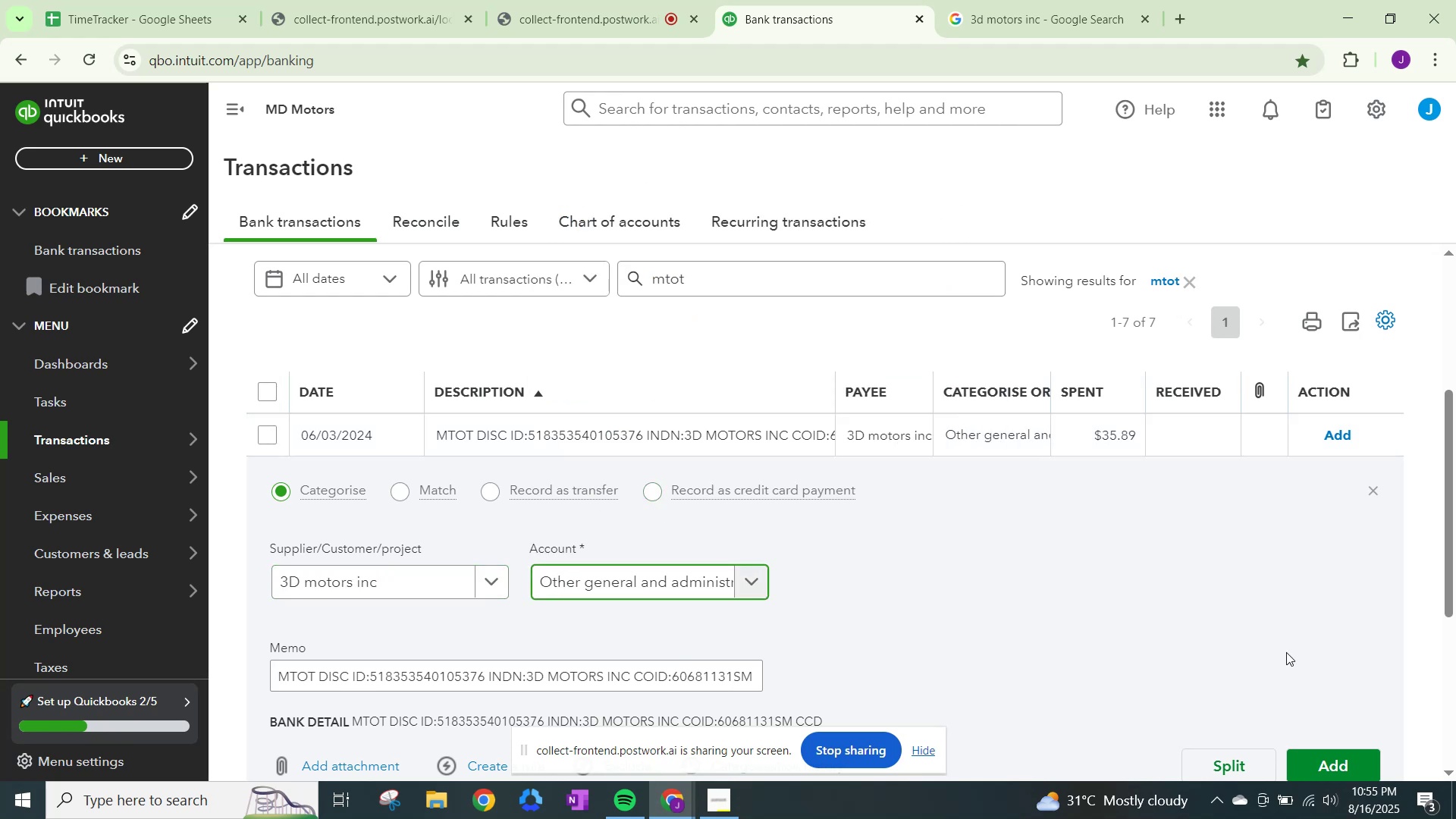 
scroll: coordinate [1287, 652], scroll_direction: down, amount: 2.0
 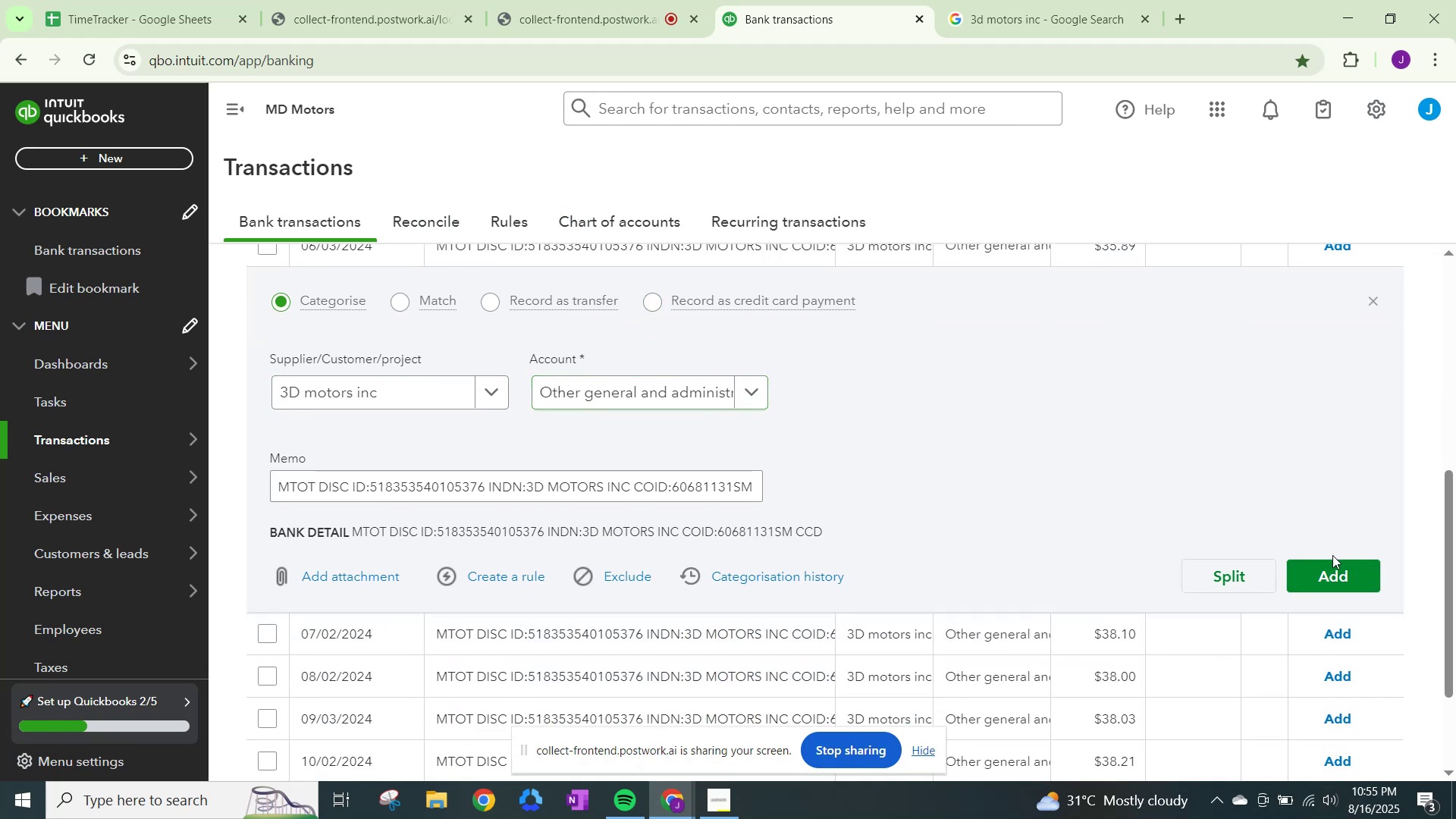 
double_click([1332, 573])
 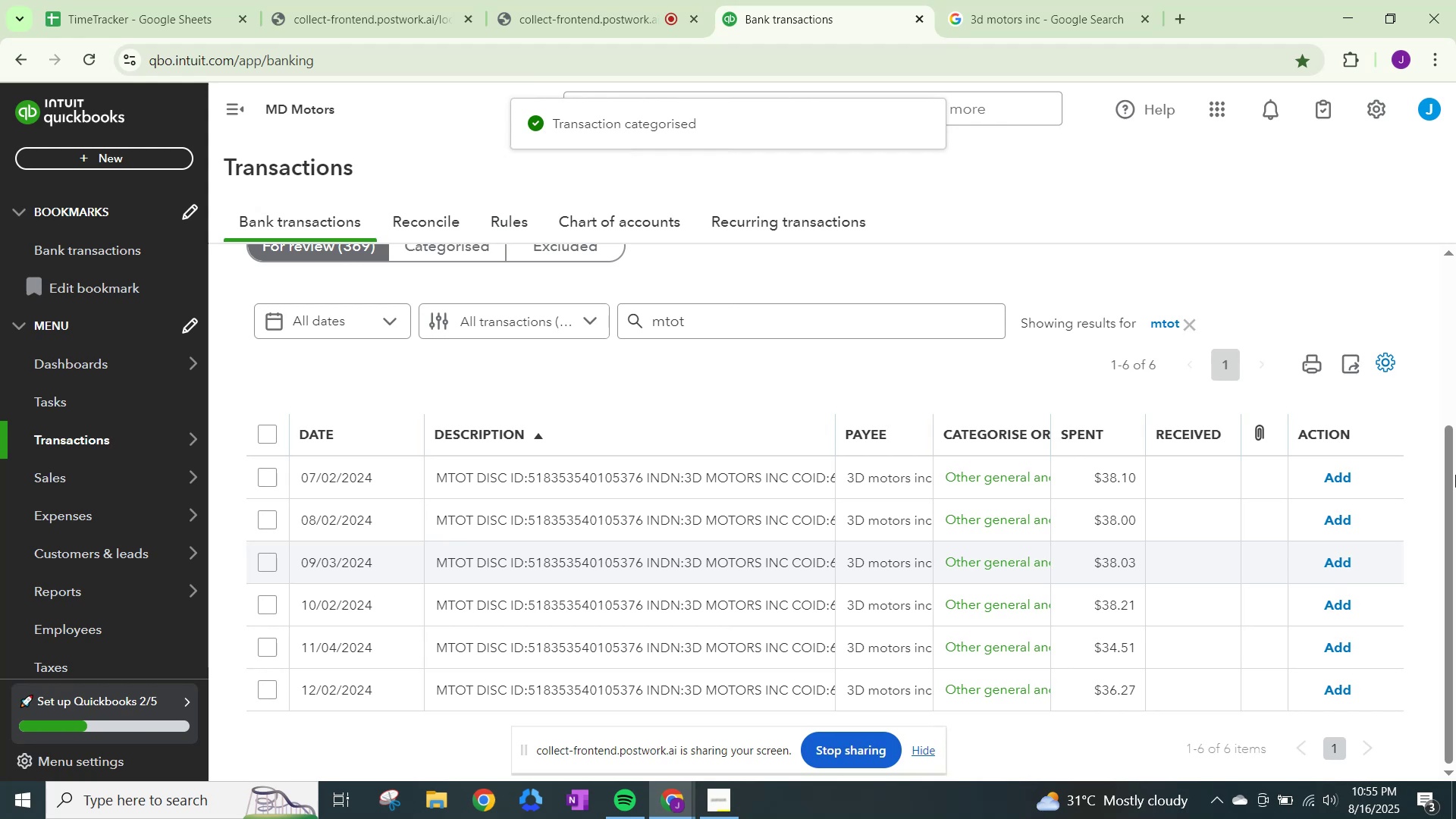 
left_click([1337, 480])
 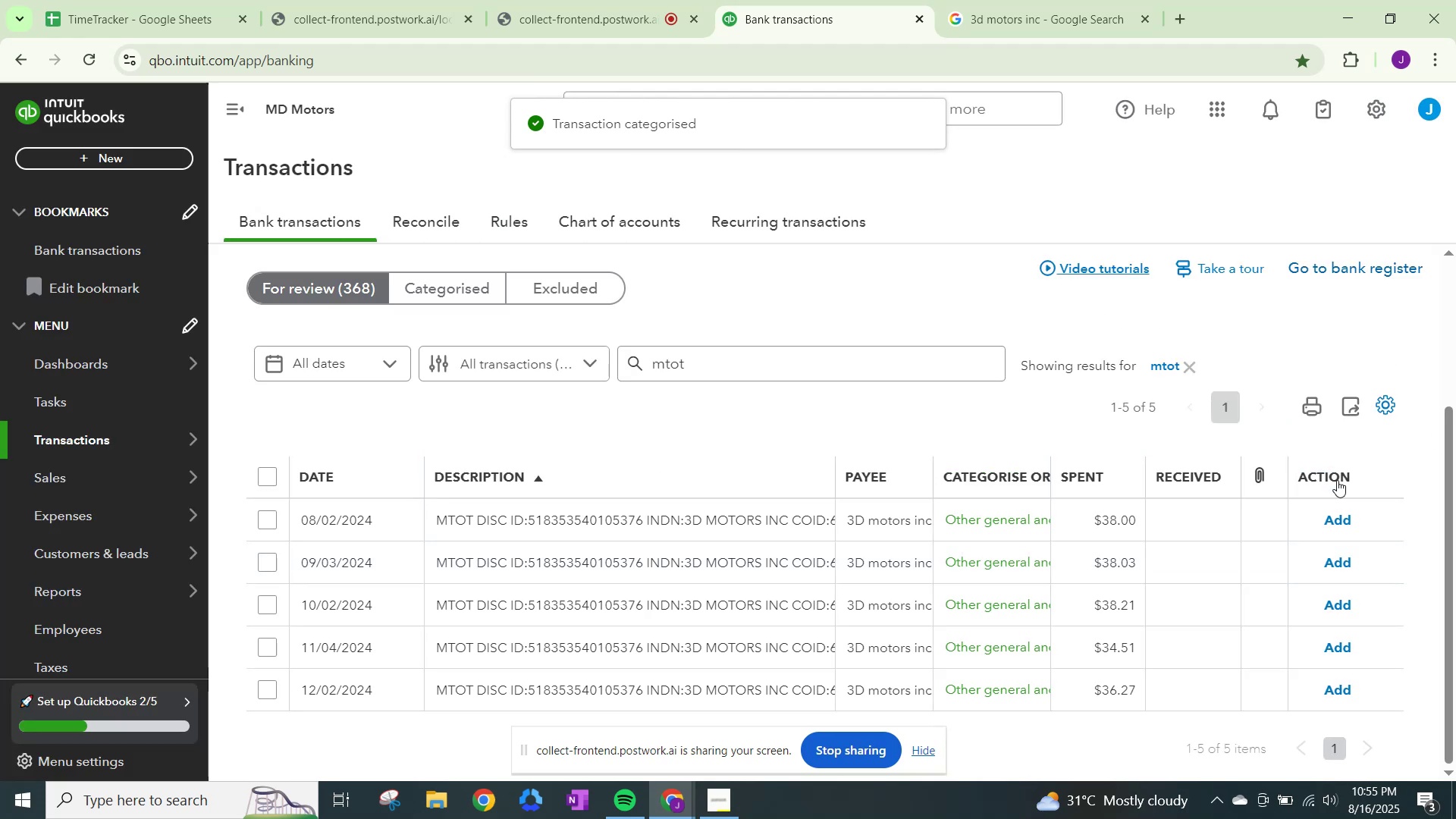 
left_click([1337, 480])
 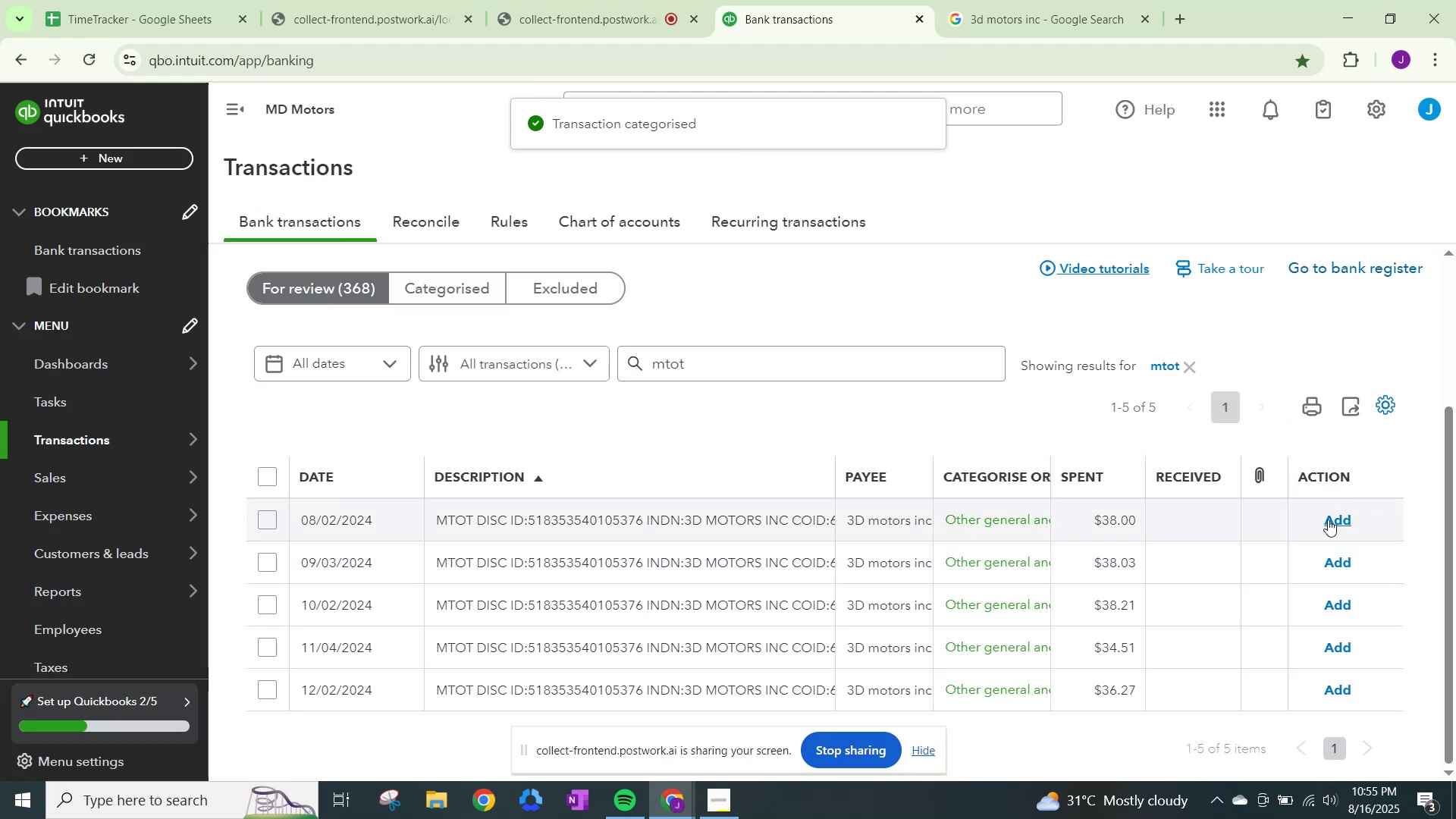 
left_click([1328, 519])
 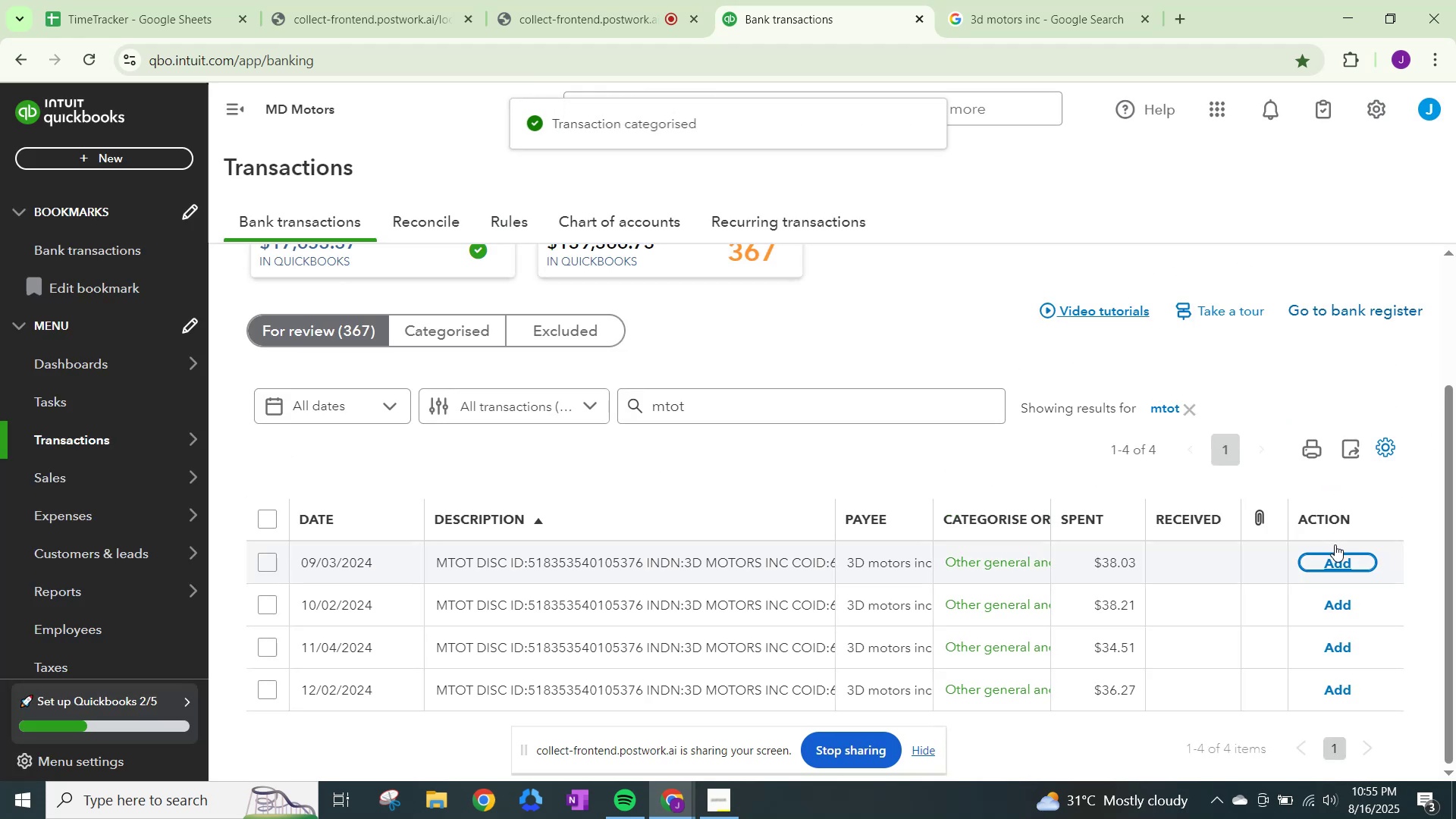 
left_click([1340, 577])
 